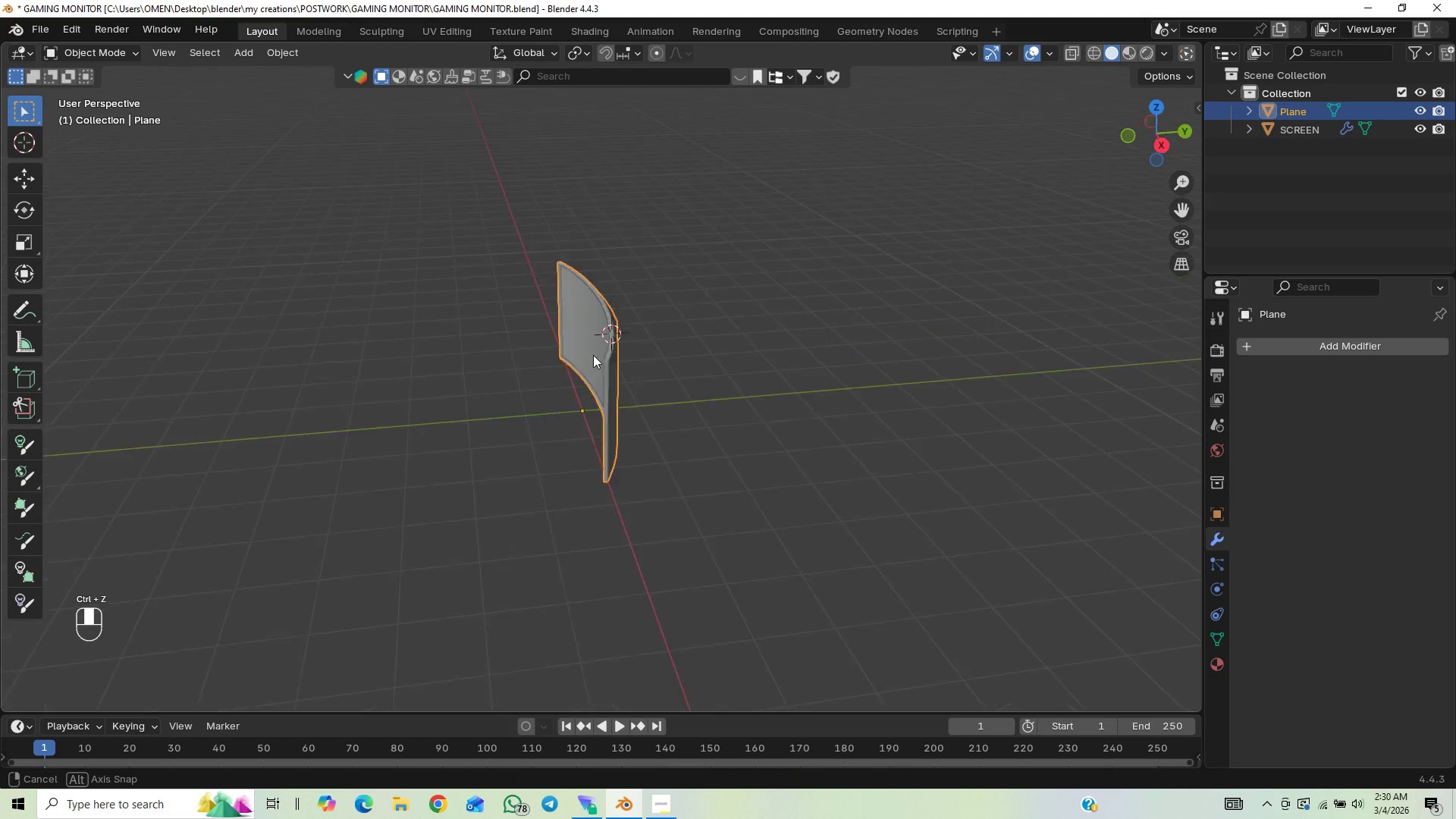 
scroll: coordinate [543, 381], scroll_direction: up, amount: 7.0
 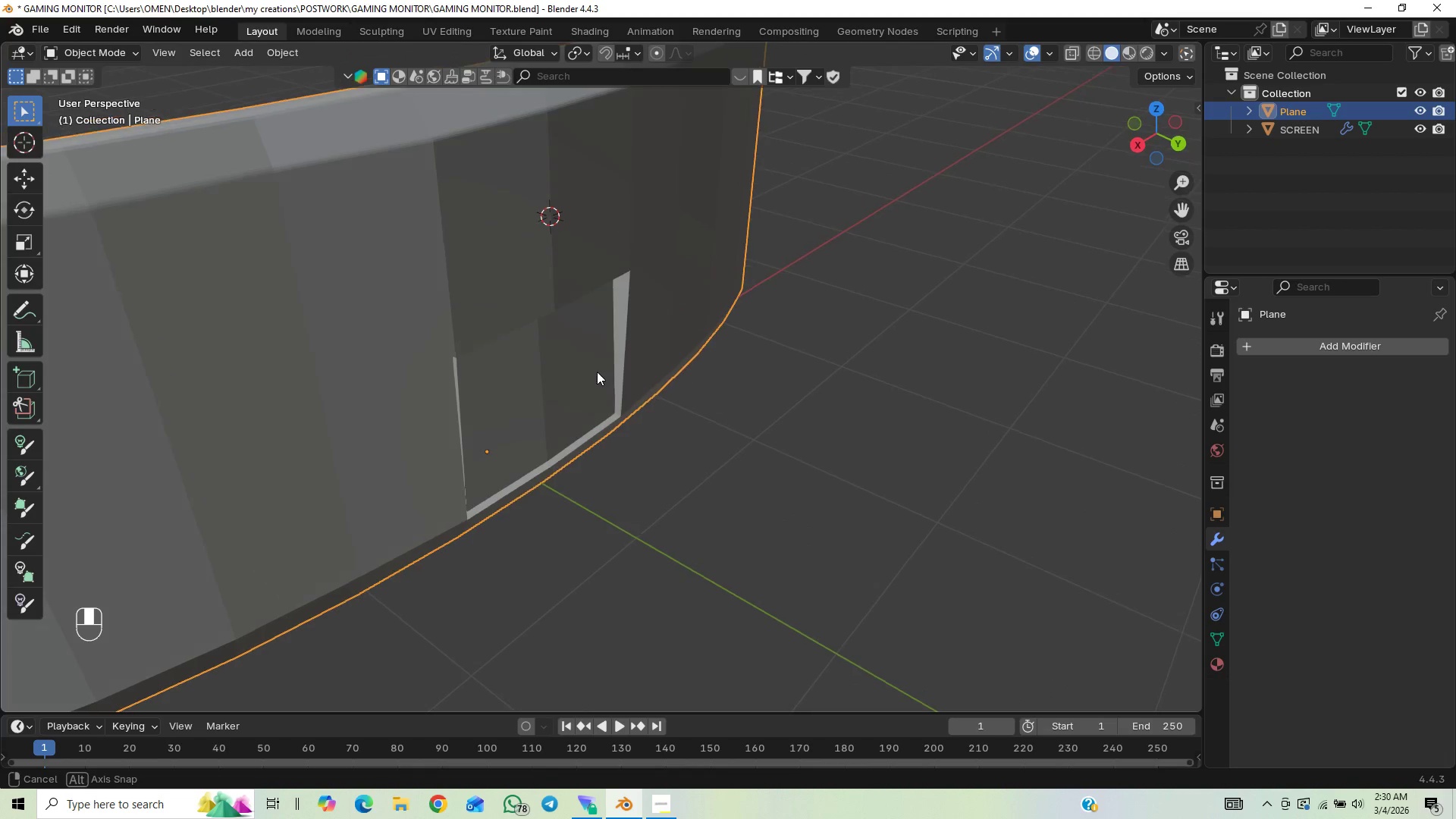 
wait(6.48)
 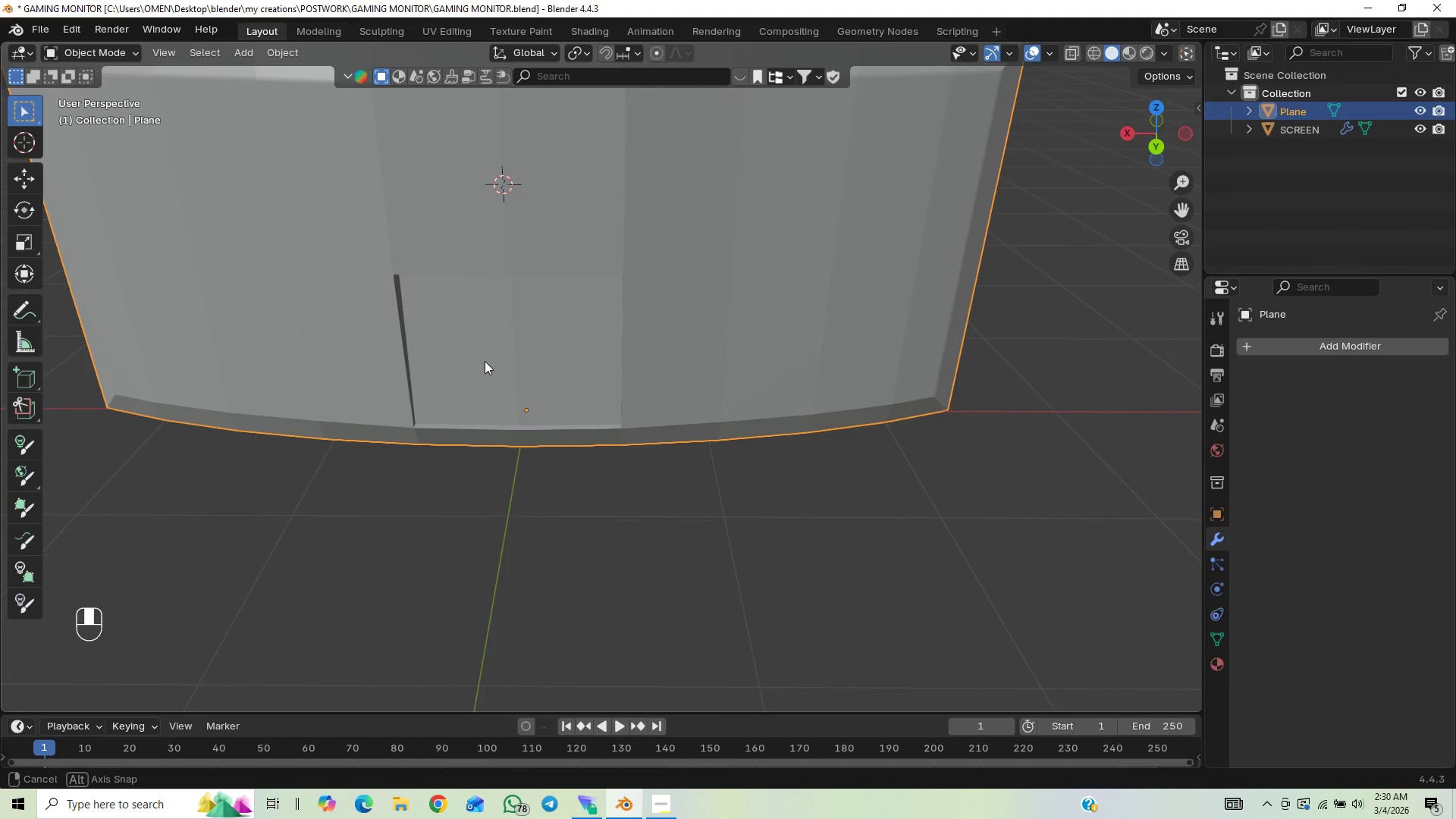 
key(Tab)
 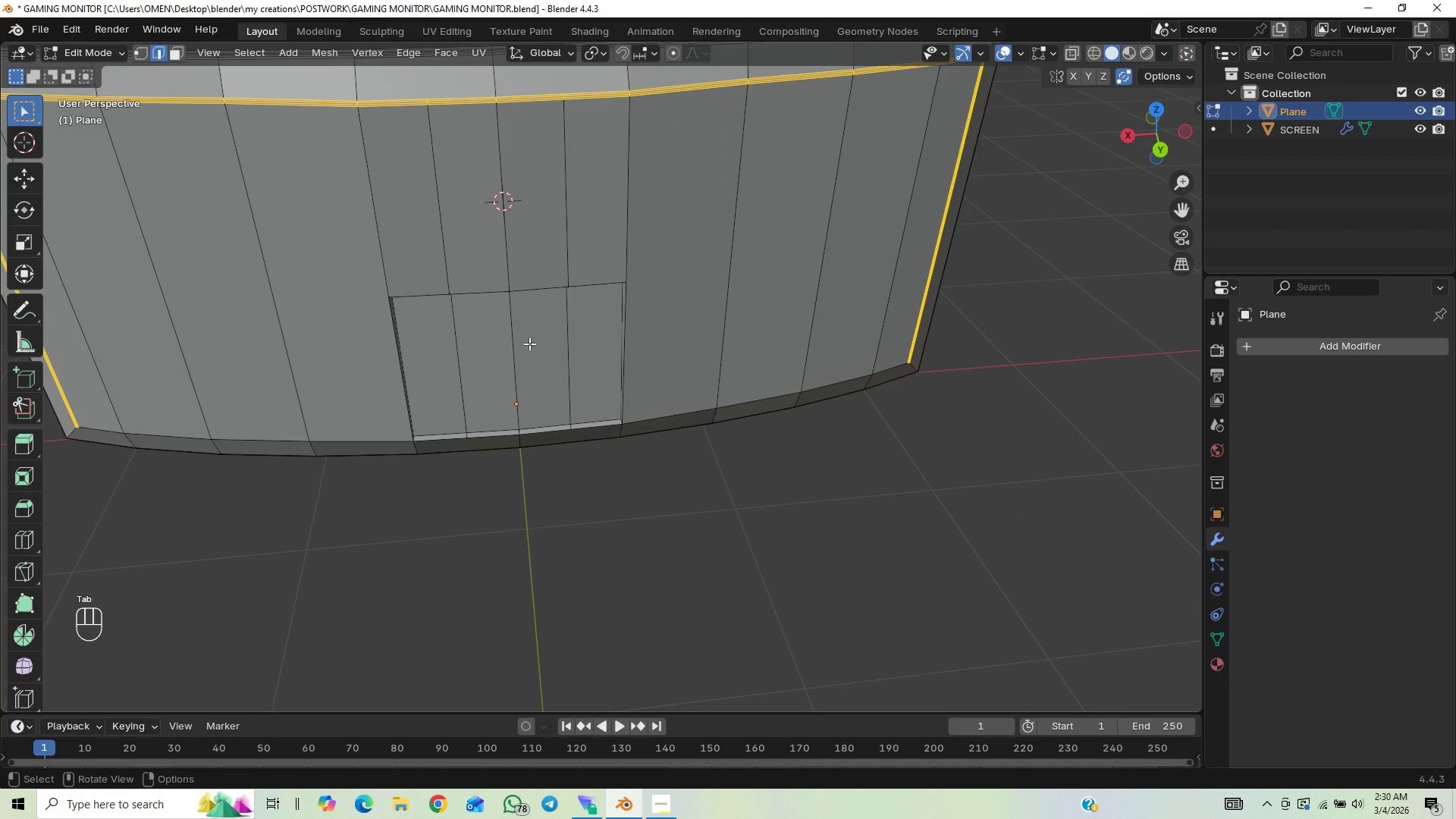 
key(Tab)
 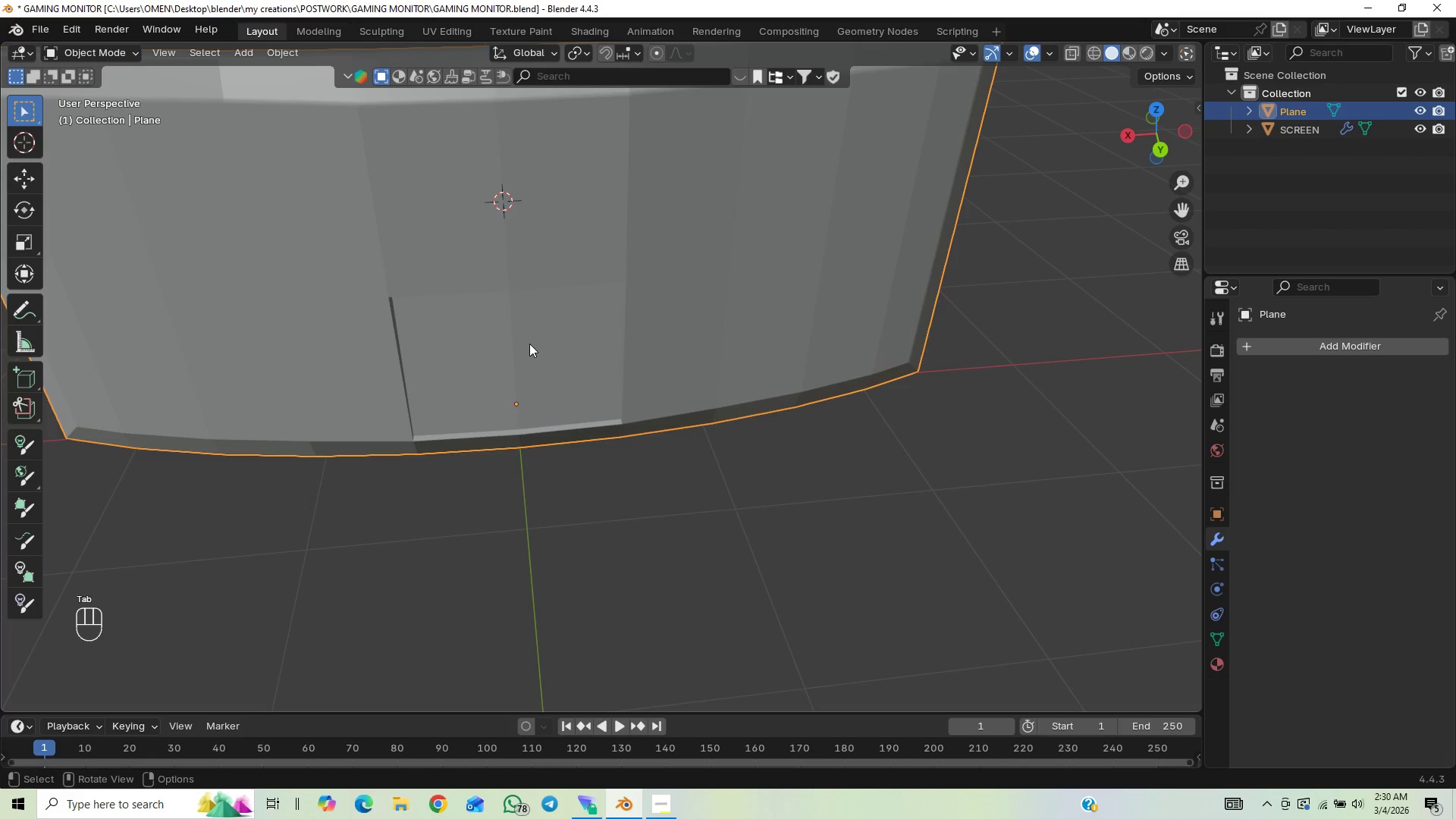 
scroll: coordinate [488, 339], scroll_direction: down, amount: 3.0
 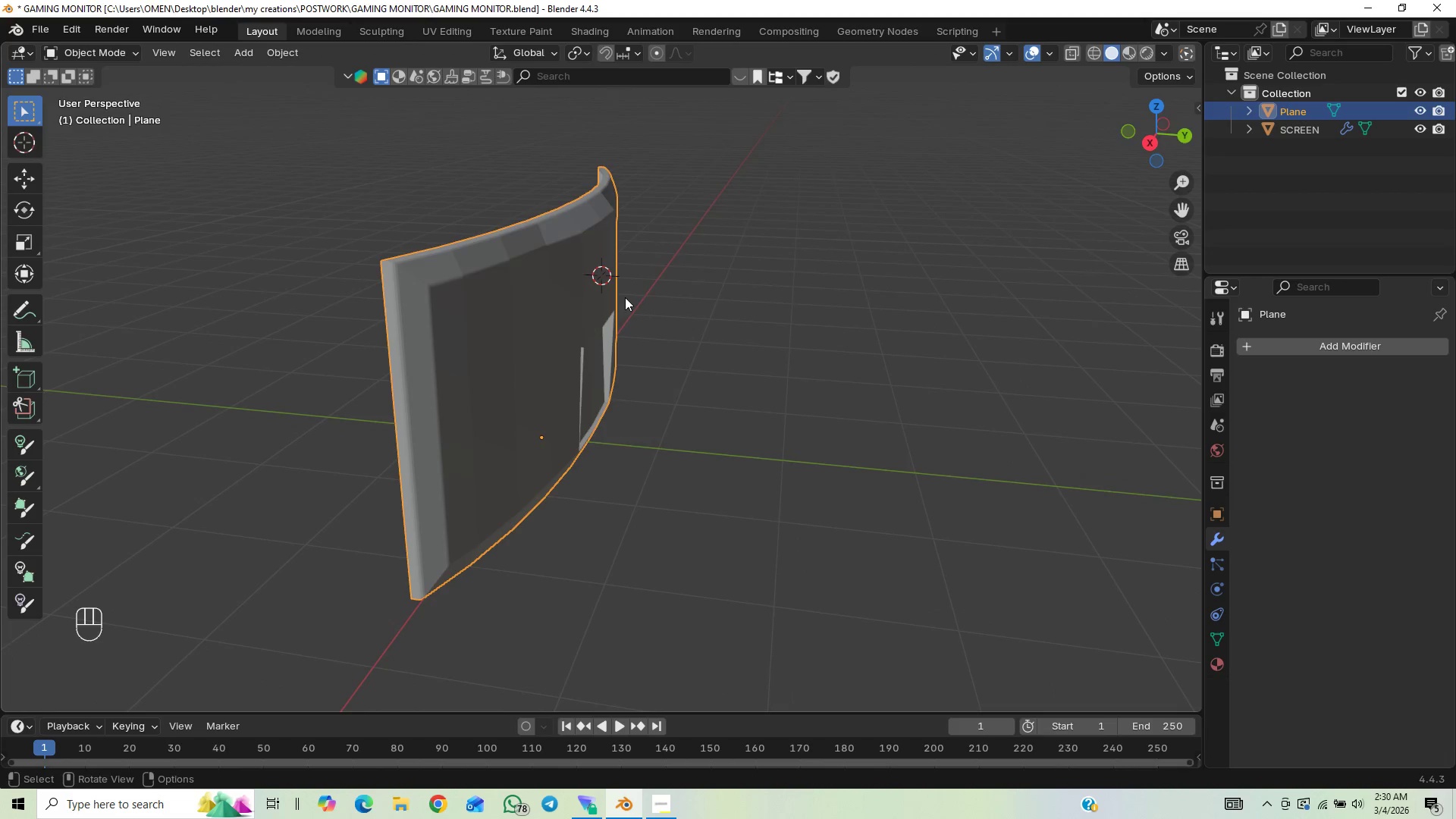 
key(Control+ControlLeft)
 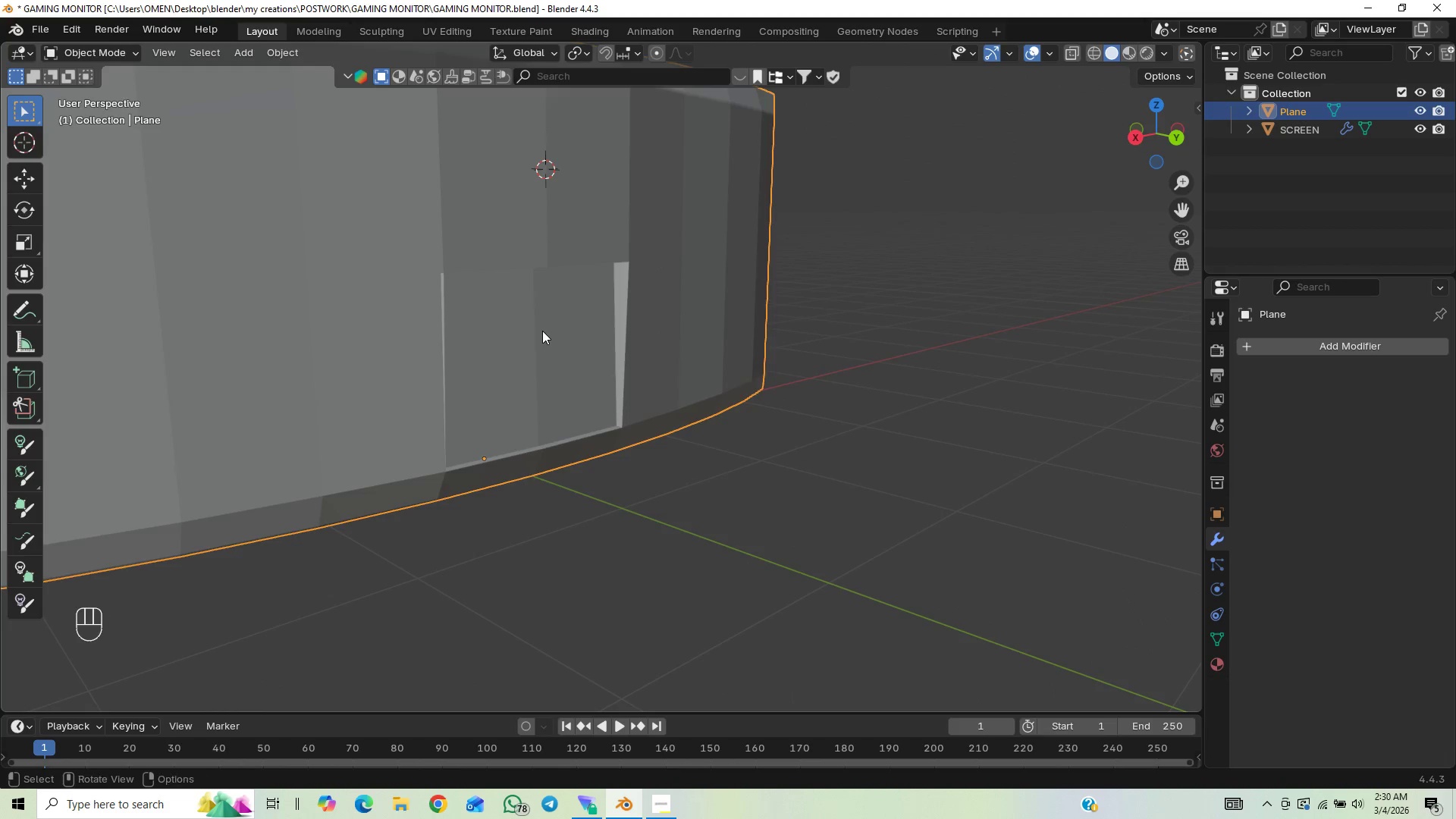 
scroll: coordinate [544, 331], scroll_direction: up, amount: 3.0
 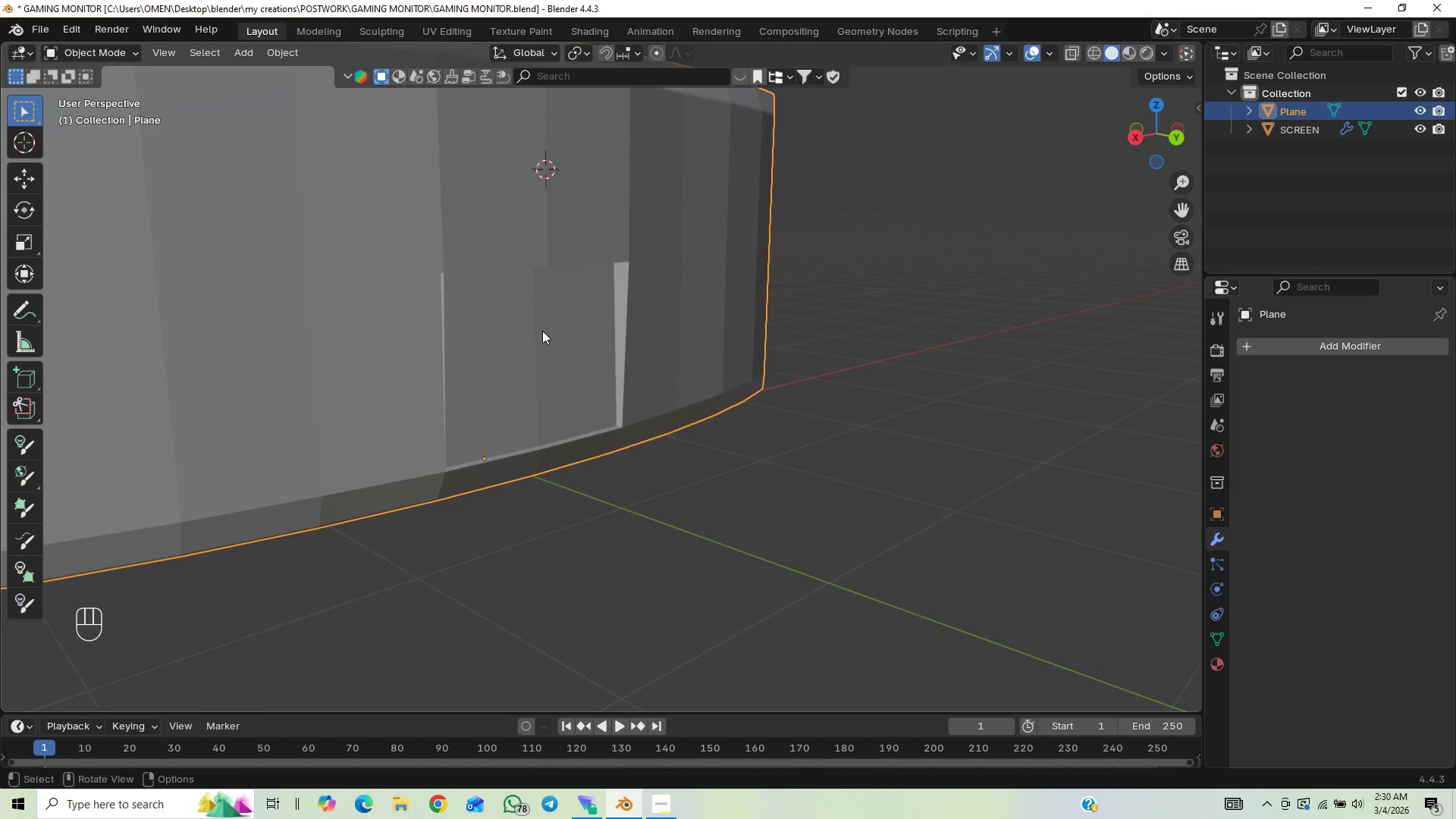 
scroll: coordinate [542, 334], scroll_direction: down, amount: 2.0
 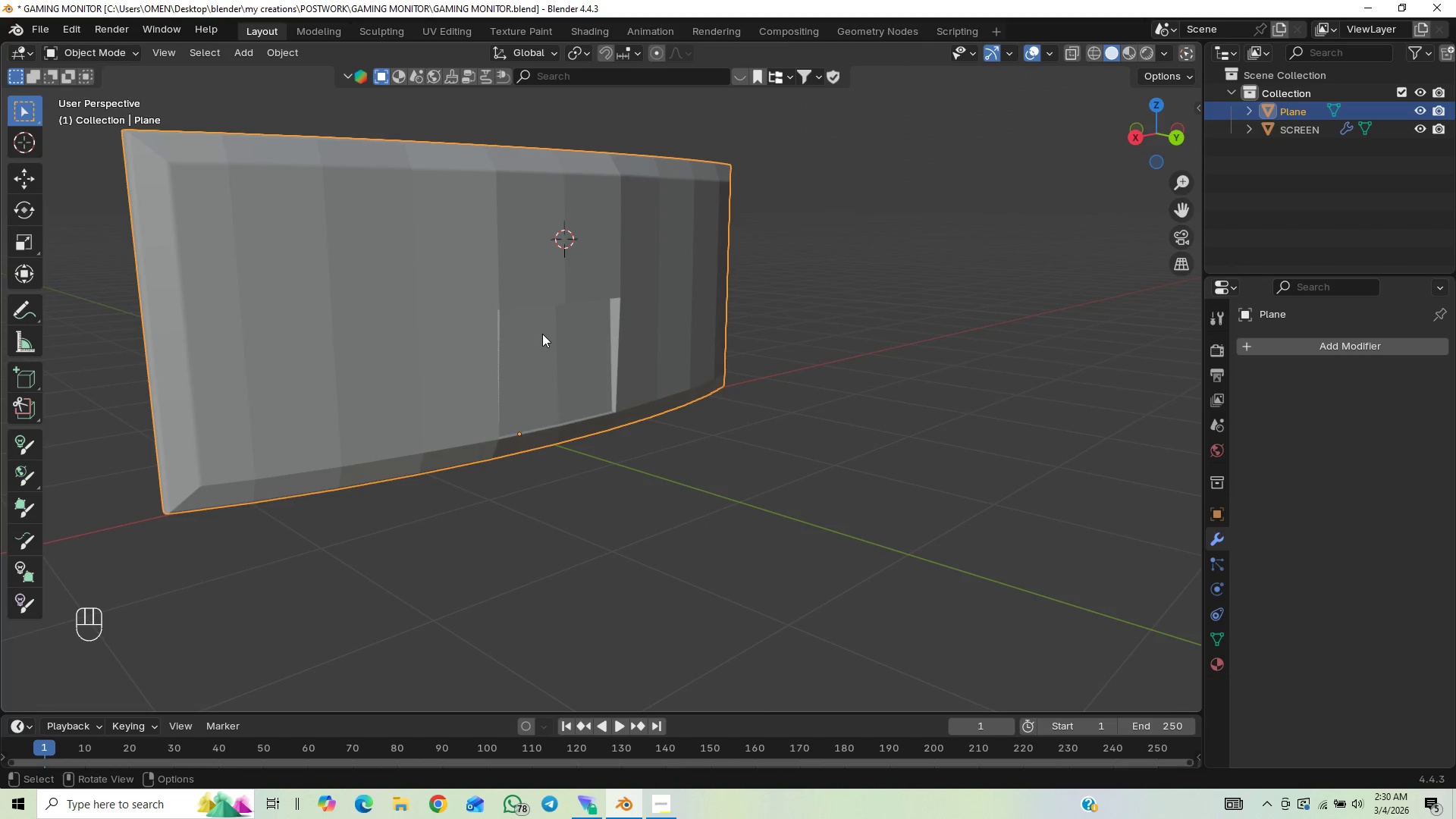 
hold_key(key=Z, duration=1.5)
 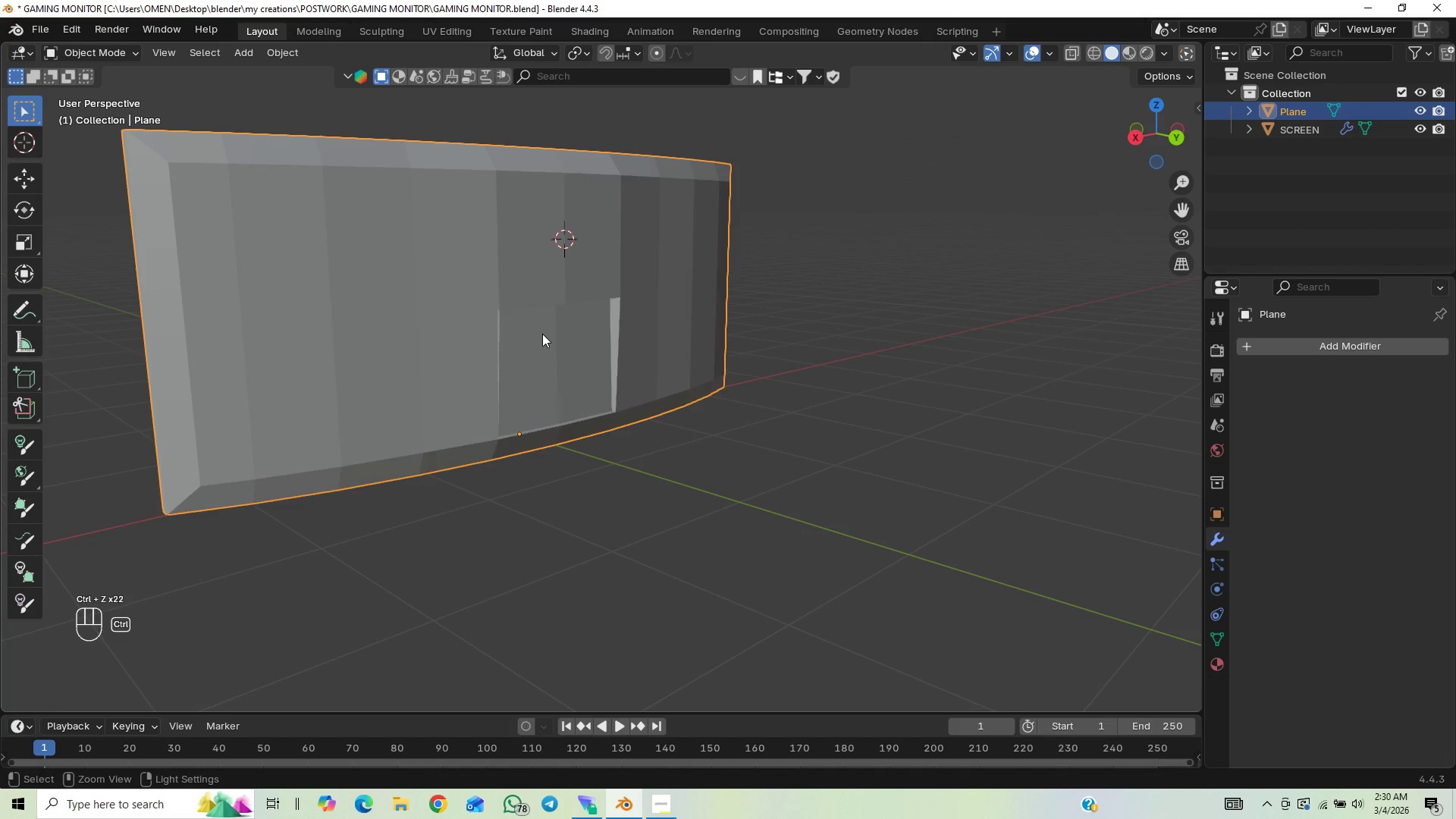 
hold_key(key=Z, duration=0.53)
 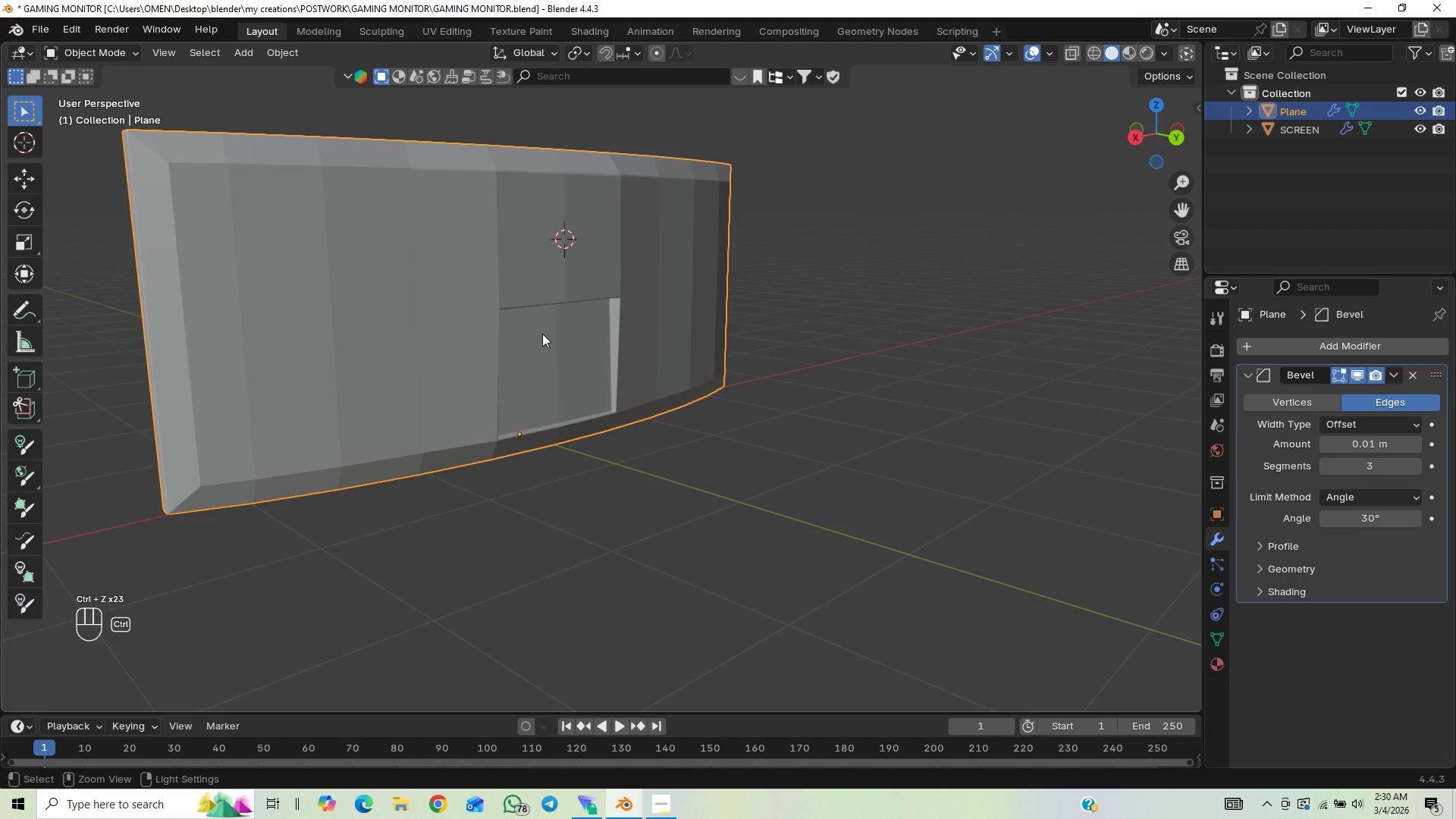 
key(Control+Z)
 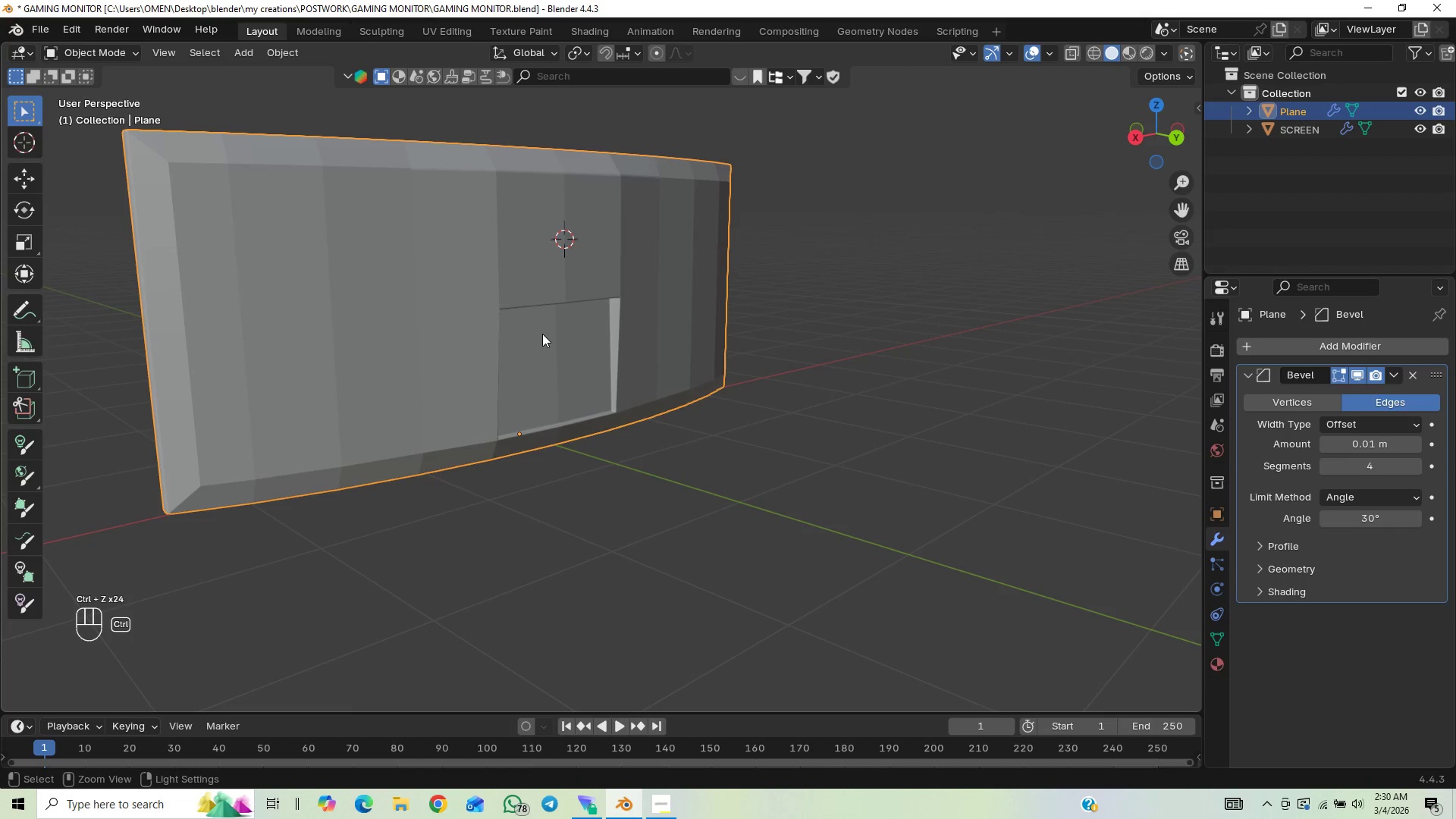 
key(Control+Z)
 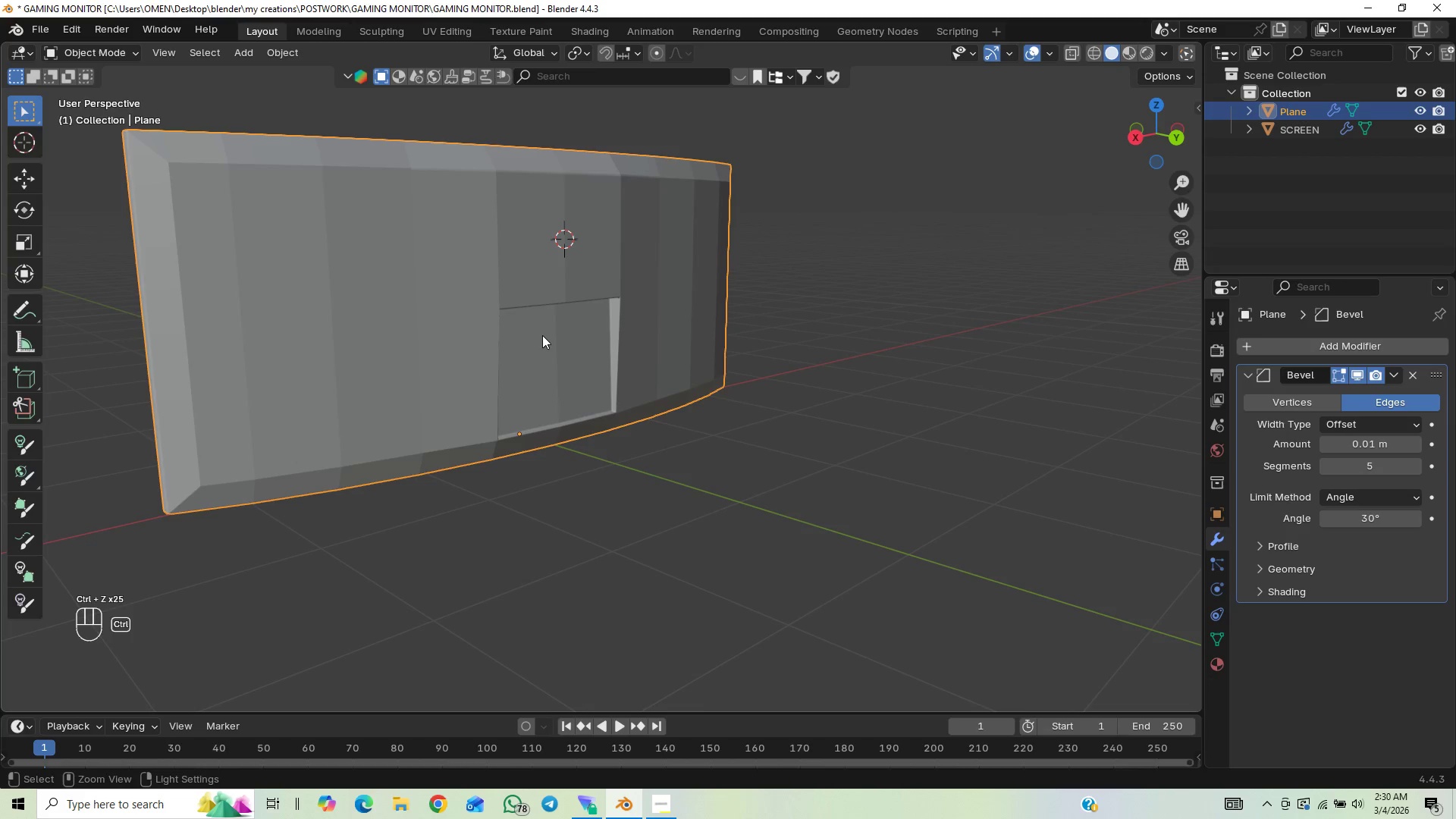 
hold_key(key=Z, duration=0.89)
 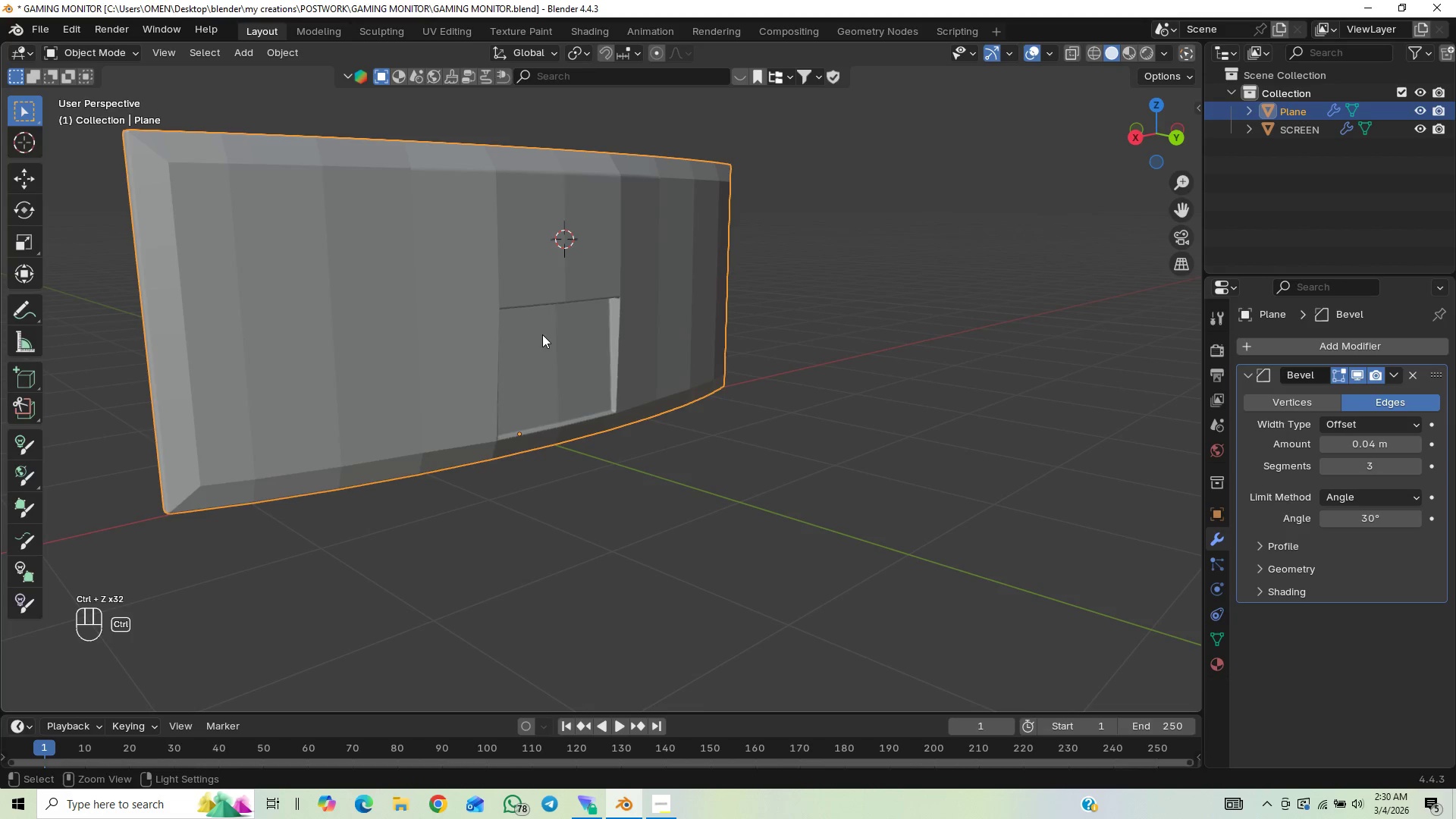 
hold_key(key=Z, duration=1.16)
 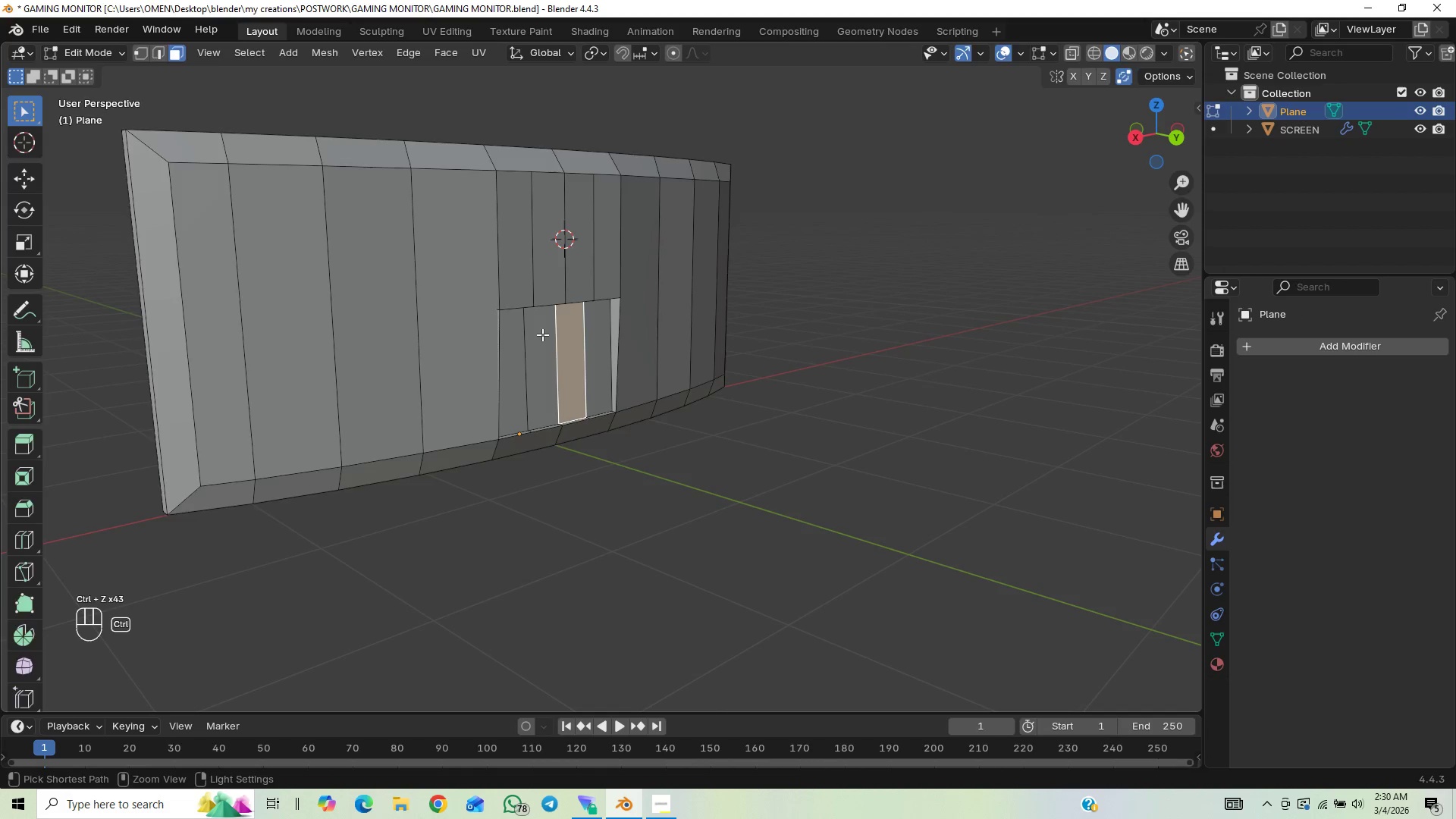 
key(Control+Z)
 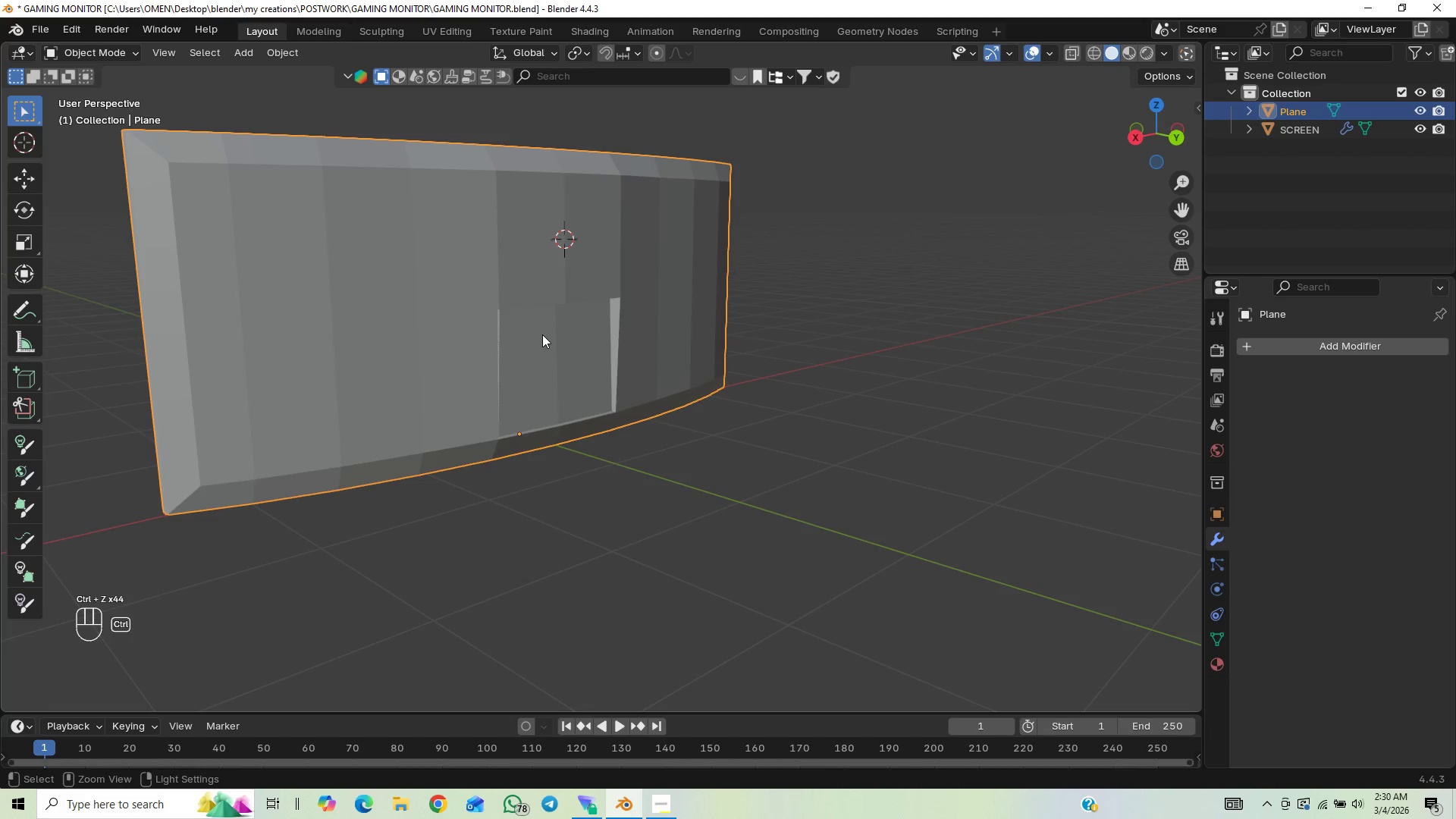 
key(Control+Z)
 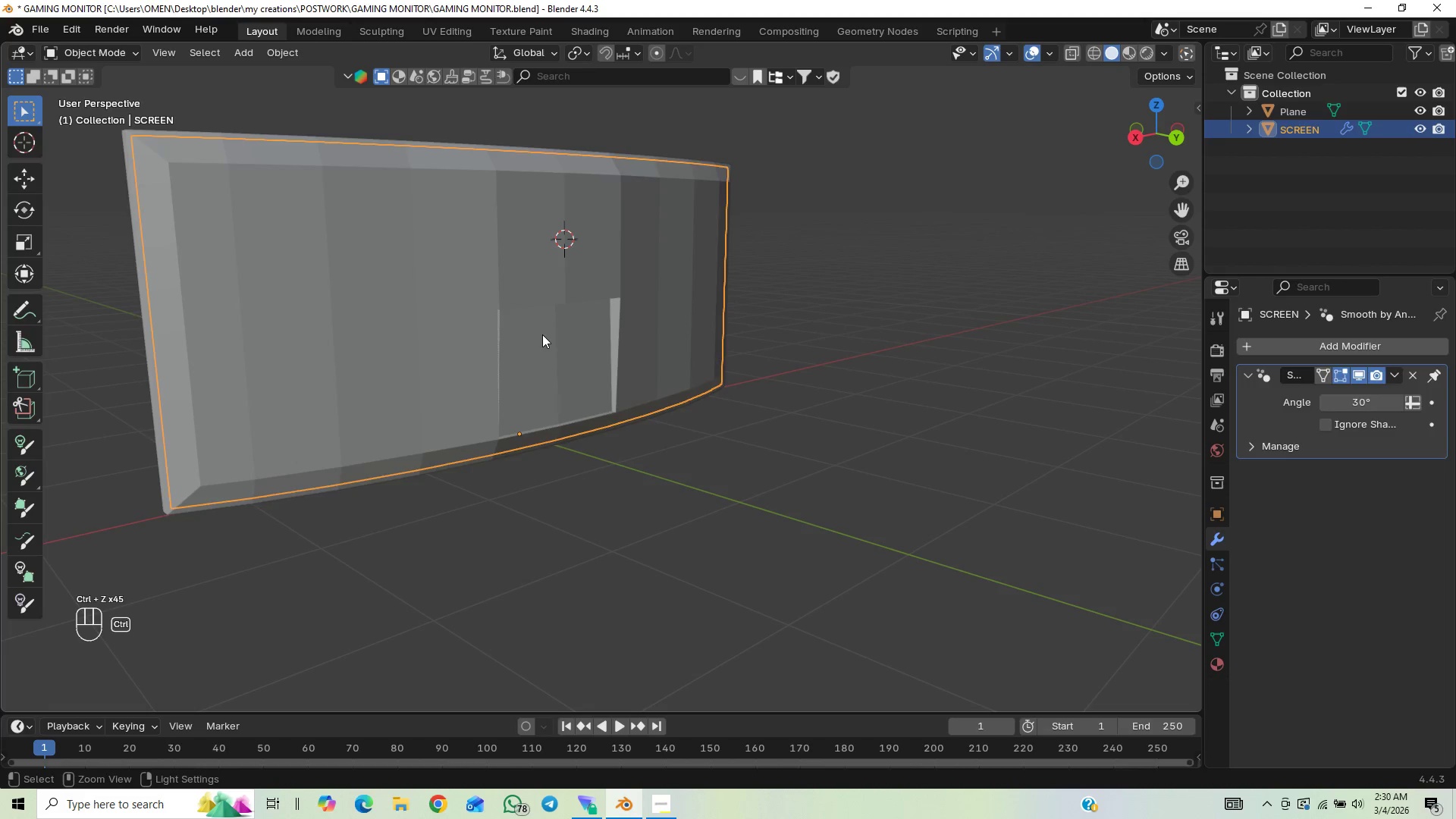 
hold_key(key=Z, duration=0.8)
 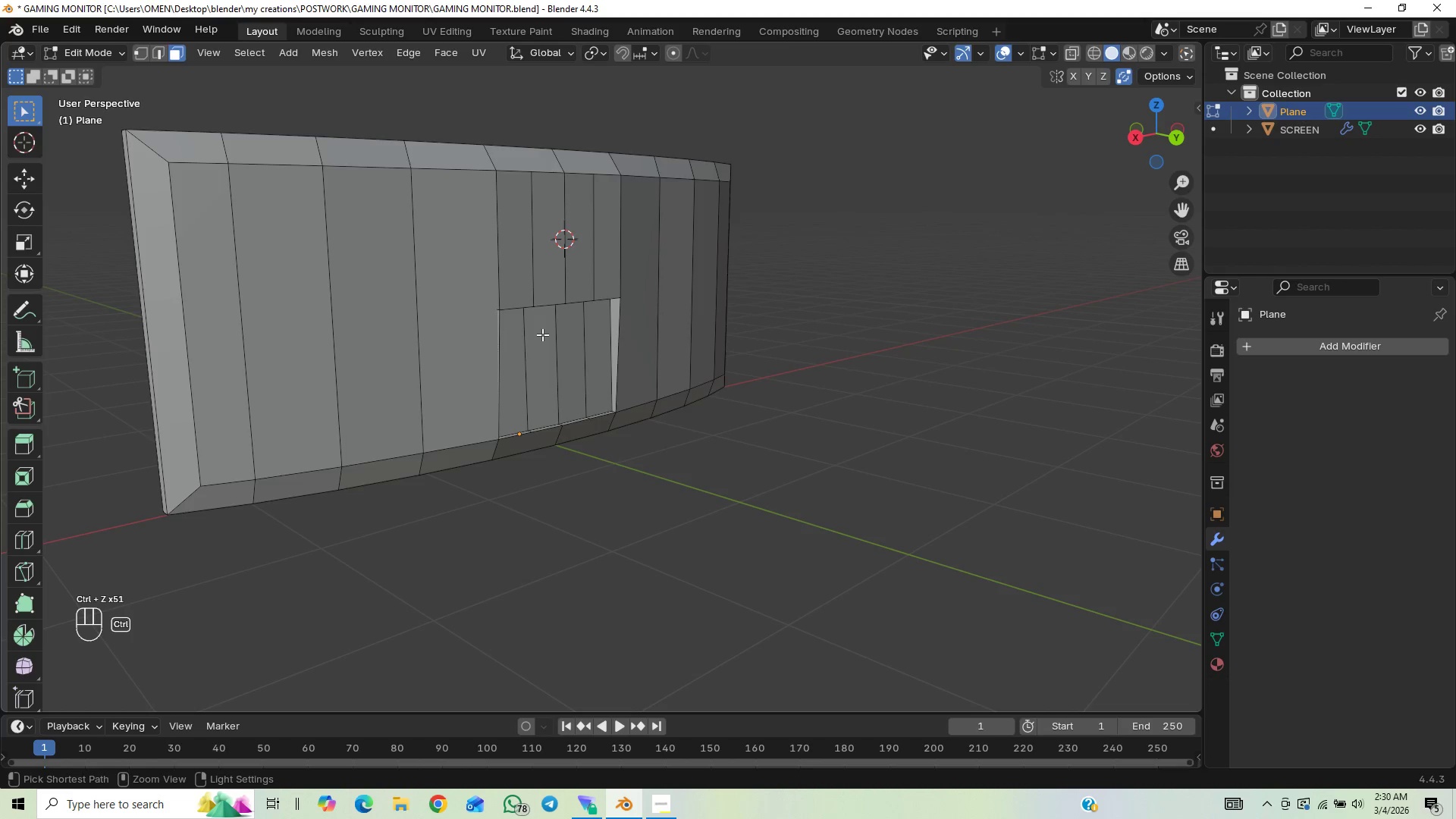 
hold_key(key=Z, duration=0.75)
 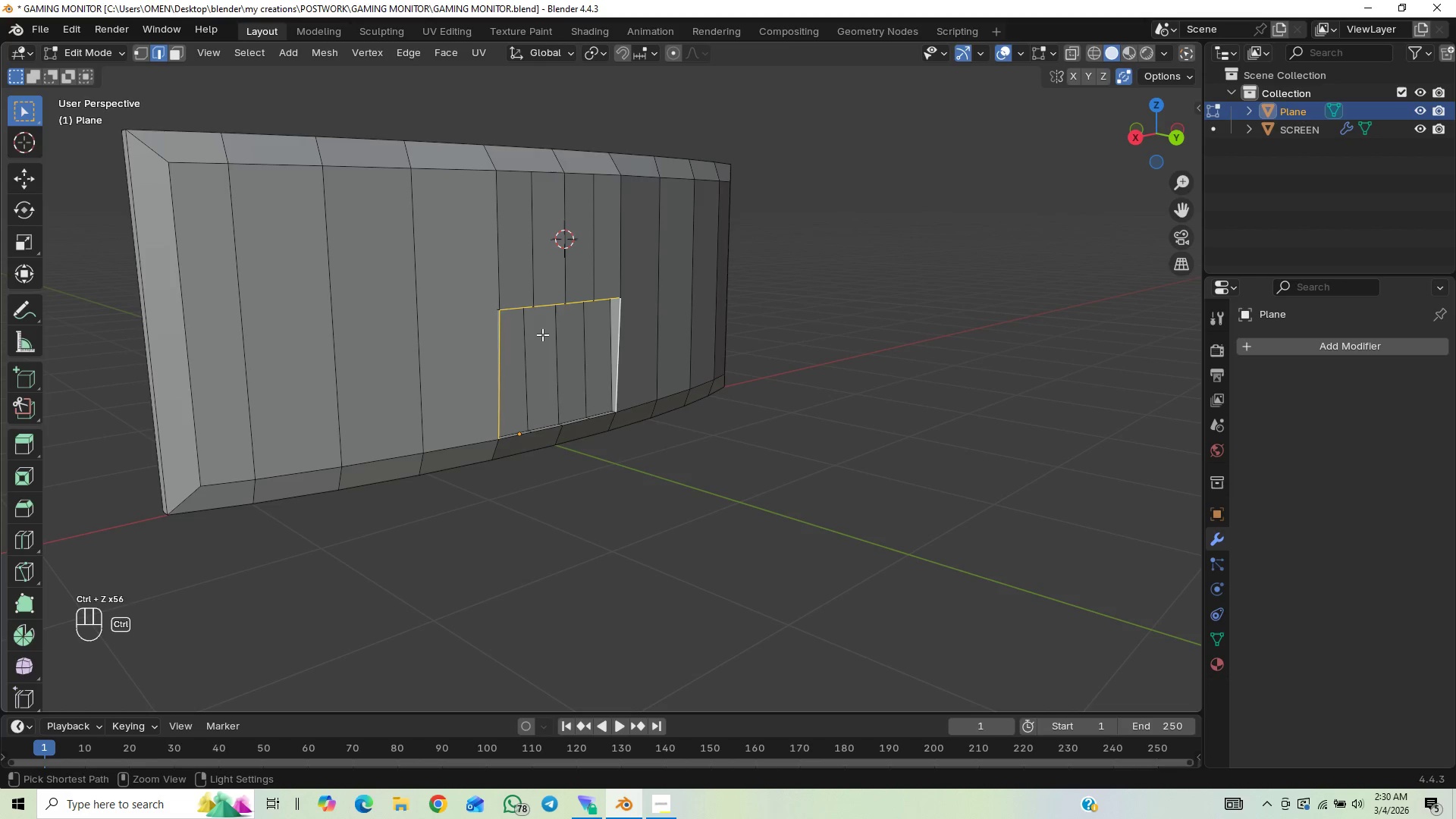 
hold_key(key=Z, duration=1.47)
 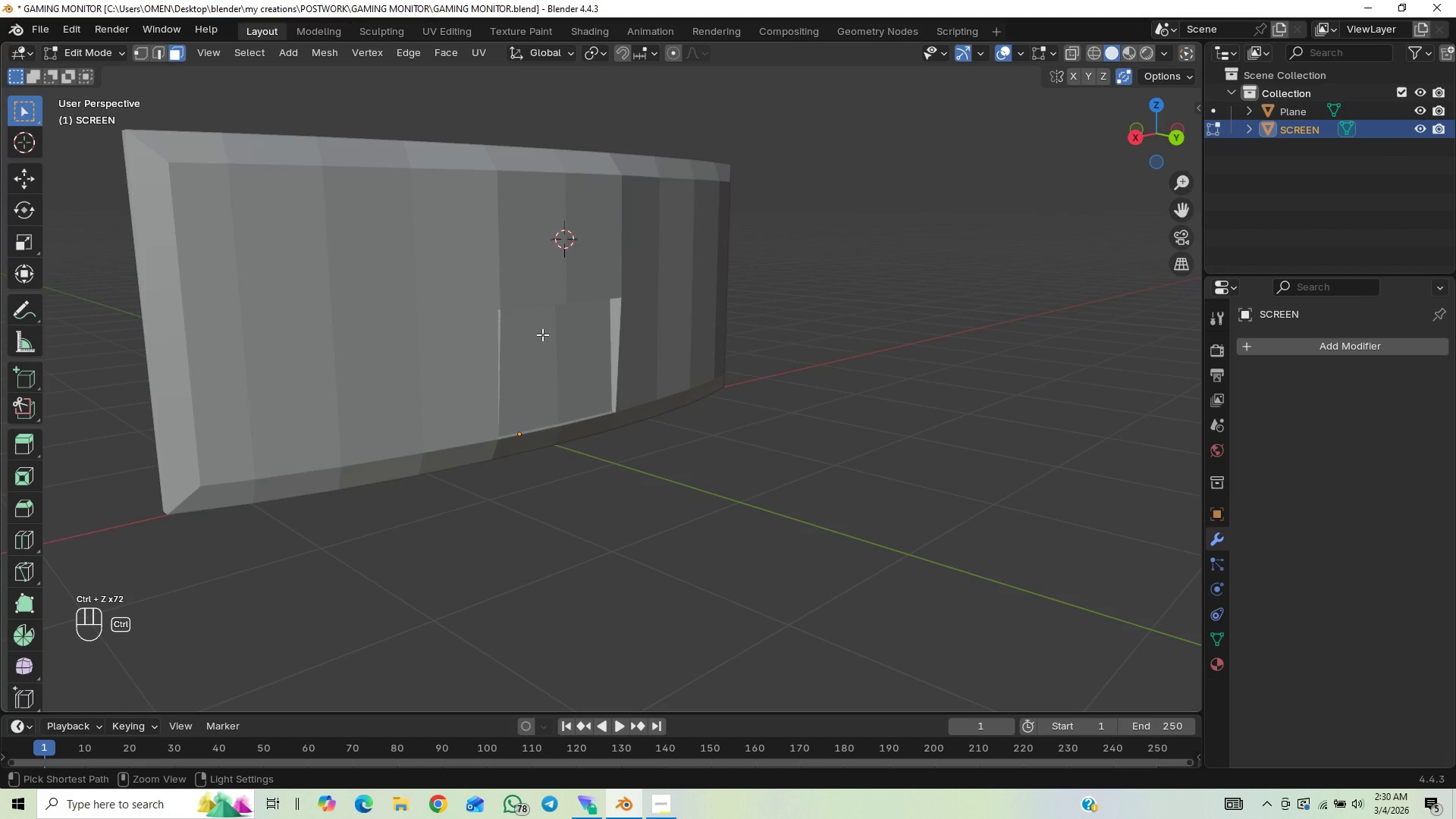 
hold_key(key=Z, duration=1.5)
 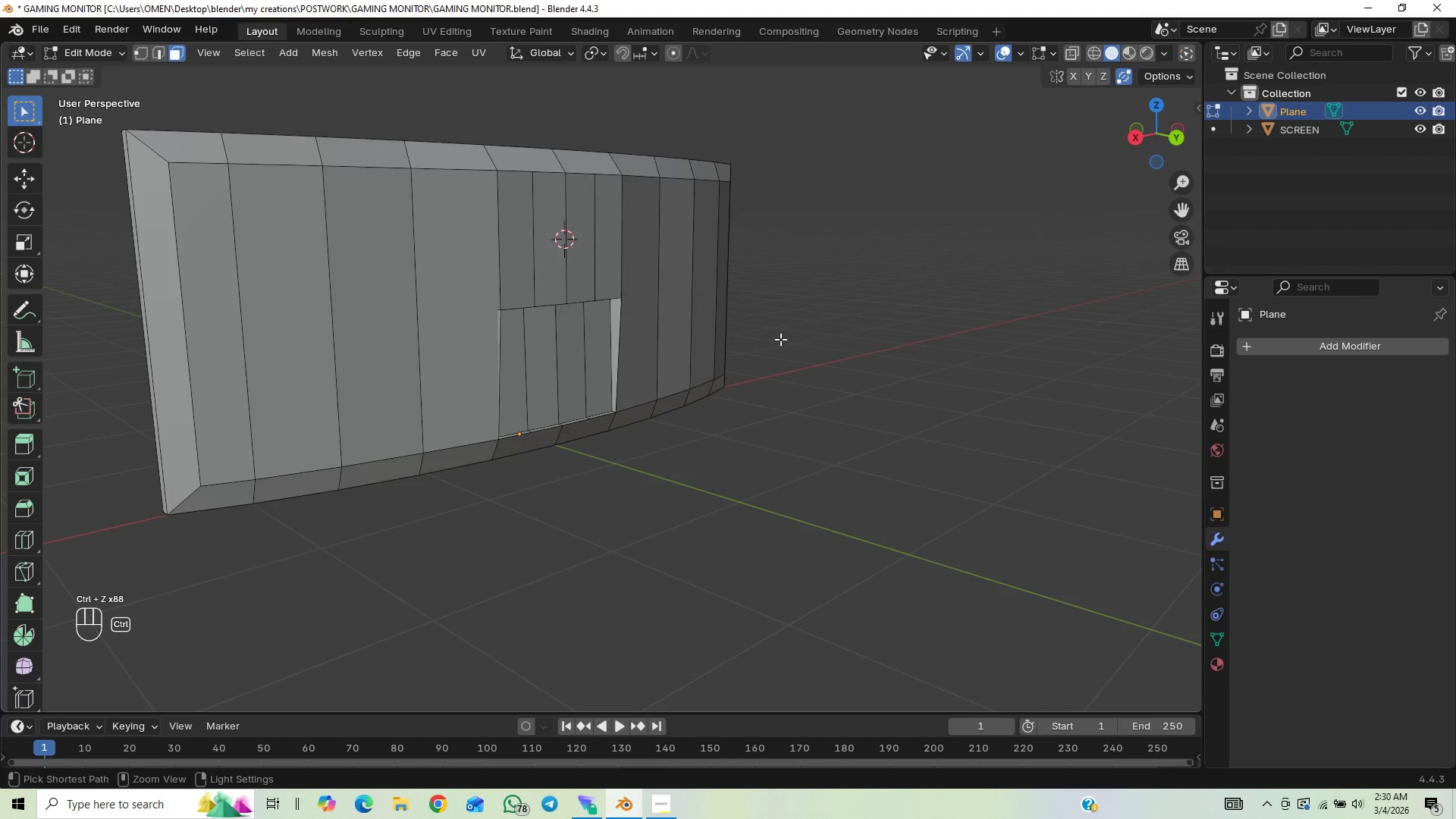 
key(Control+Z)
 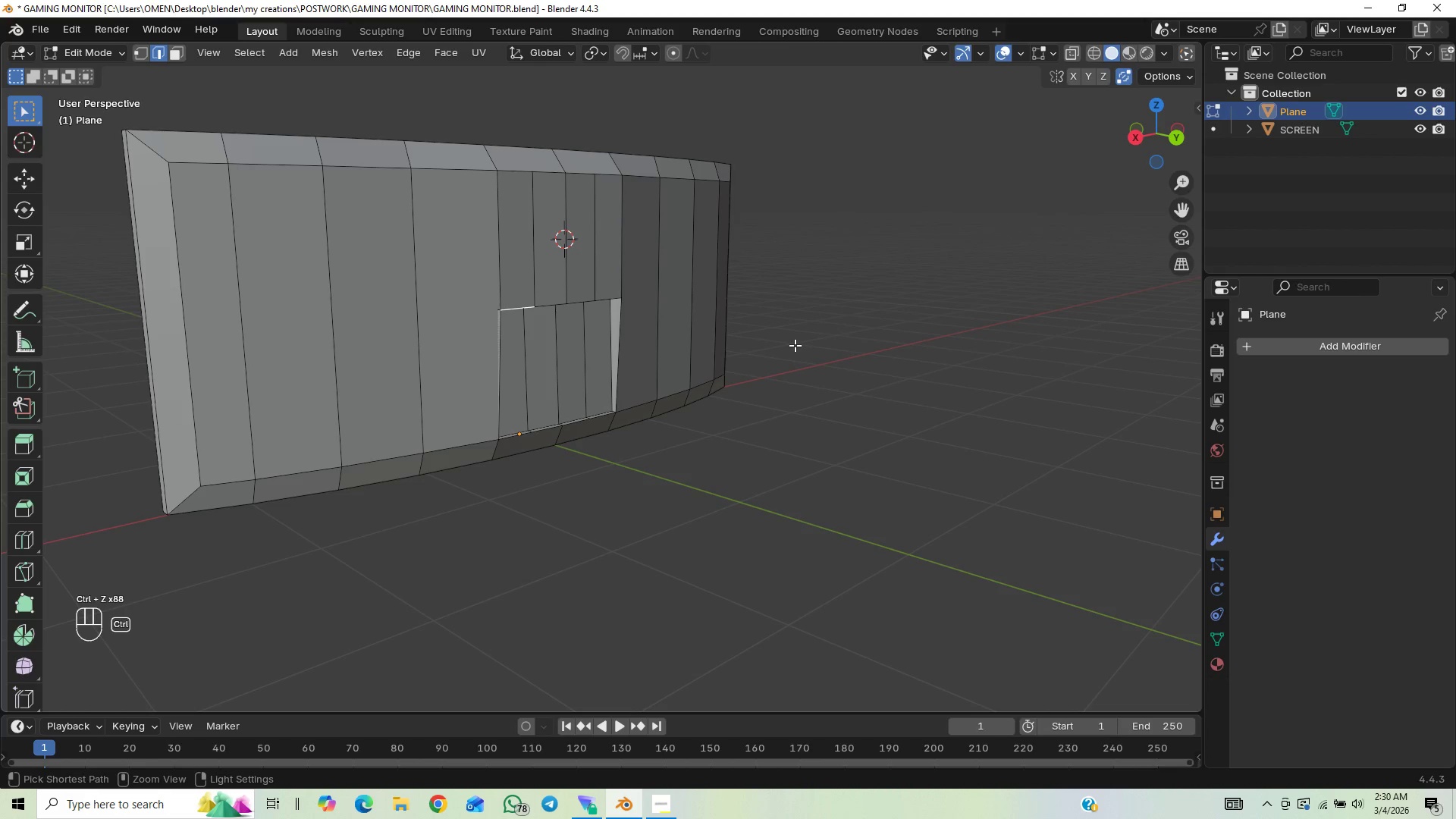 
hold_key(key=Z, duration=1.02)
 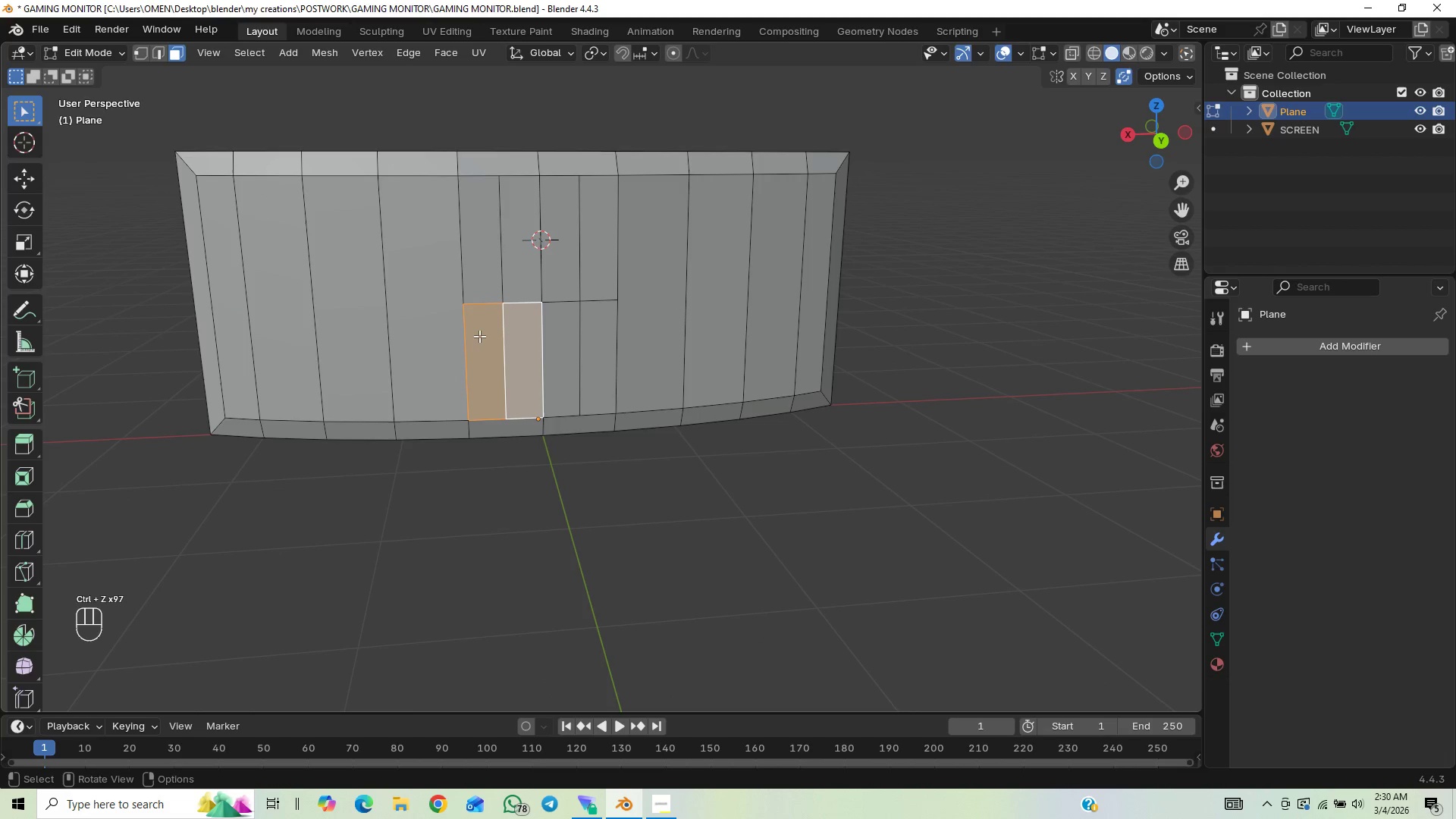 
hold_key(key=ShiftLeft, duration=0.8)
left_click([567, 356])
 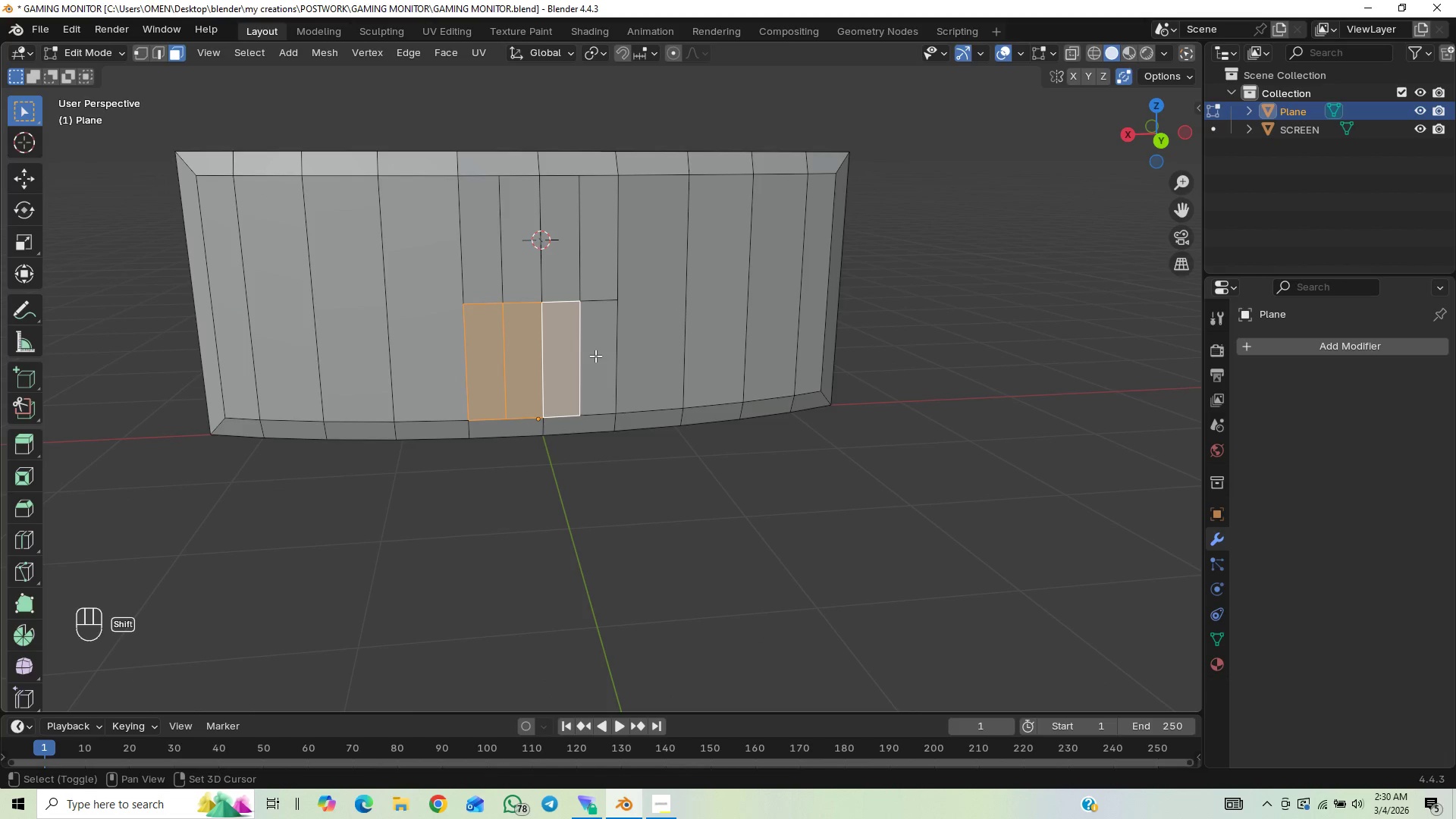 
double_click([599, 354])
 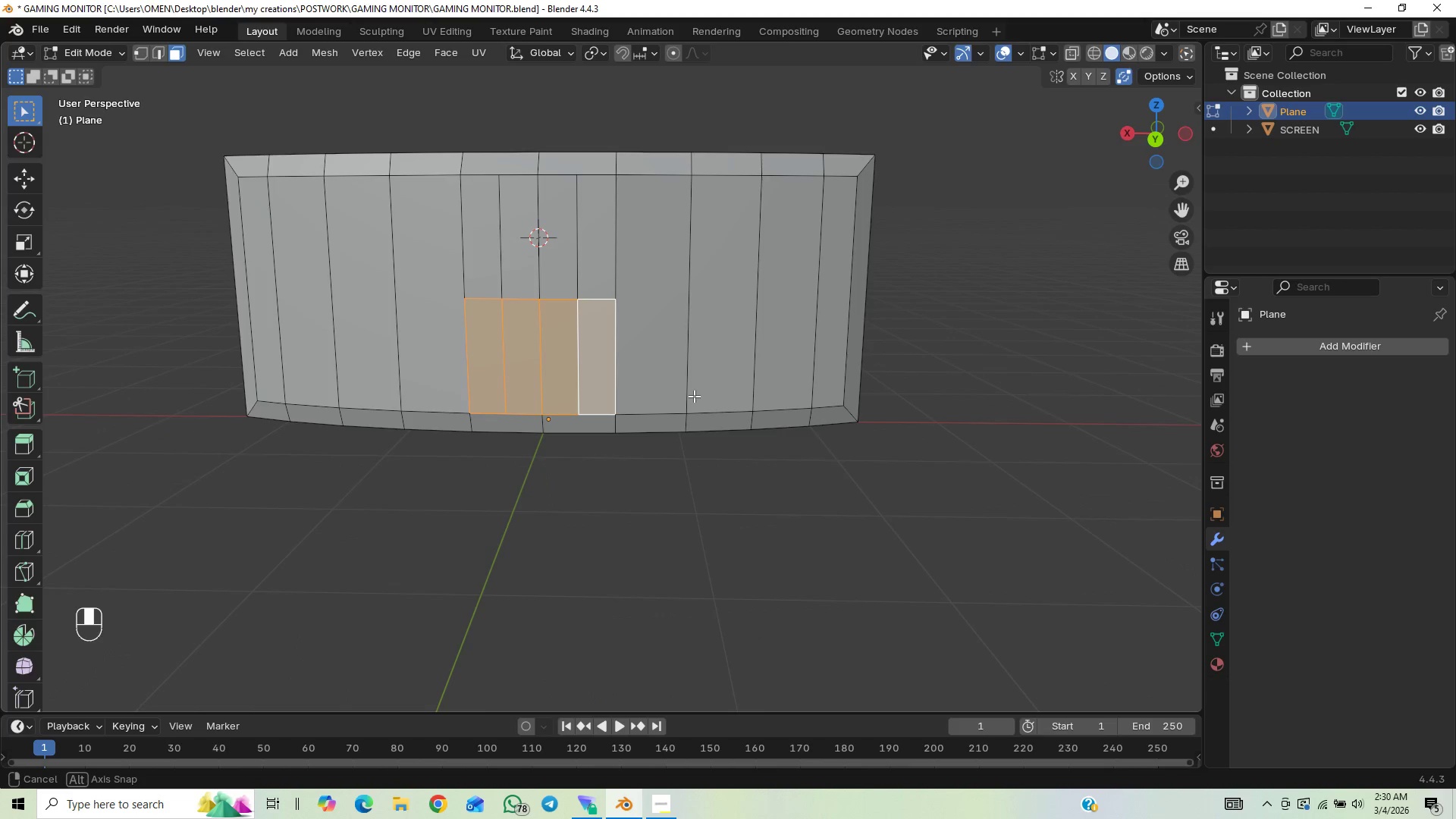 
scroll: coordinate [717, 396], scroll_direction: up, amount: 1.0
 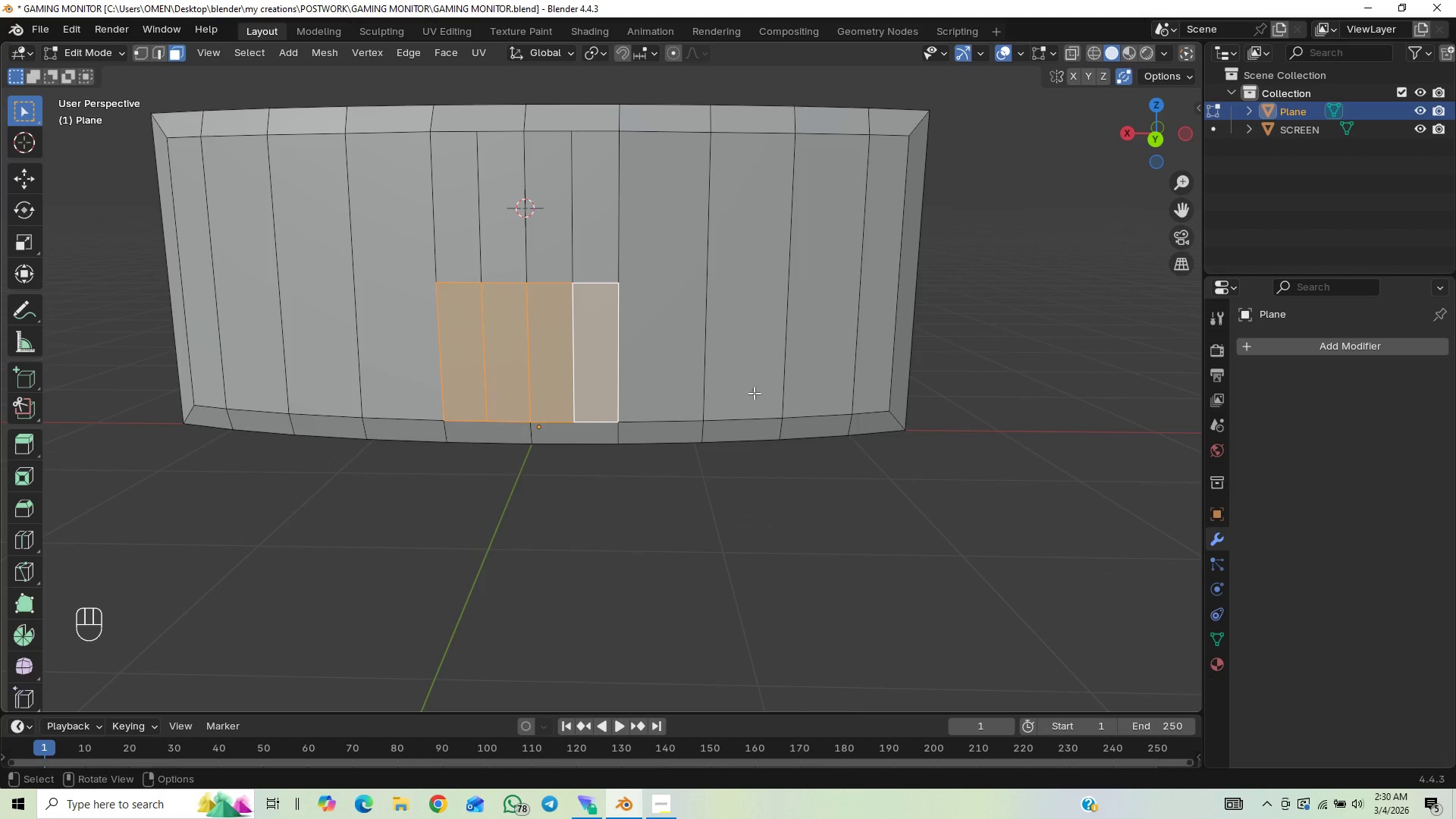 
type(II)
 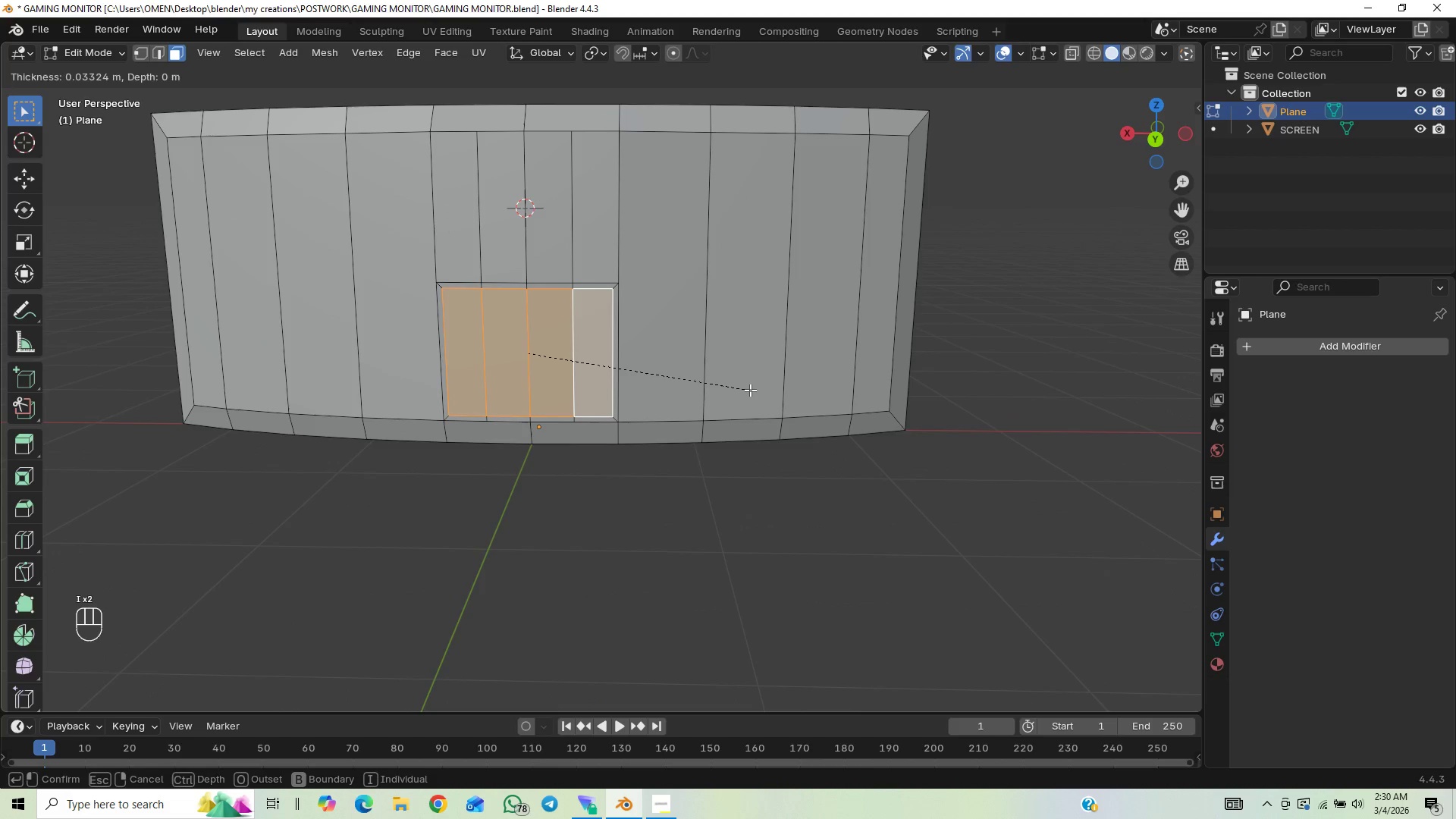 
left_click([750, 390])
 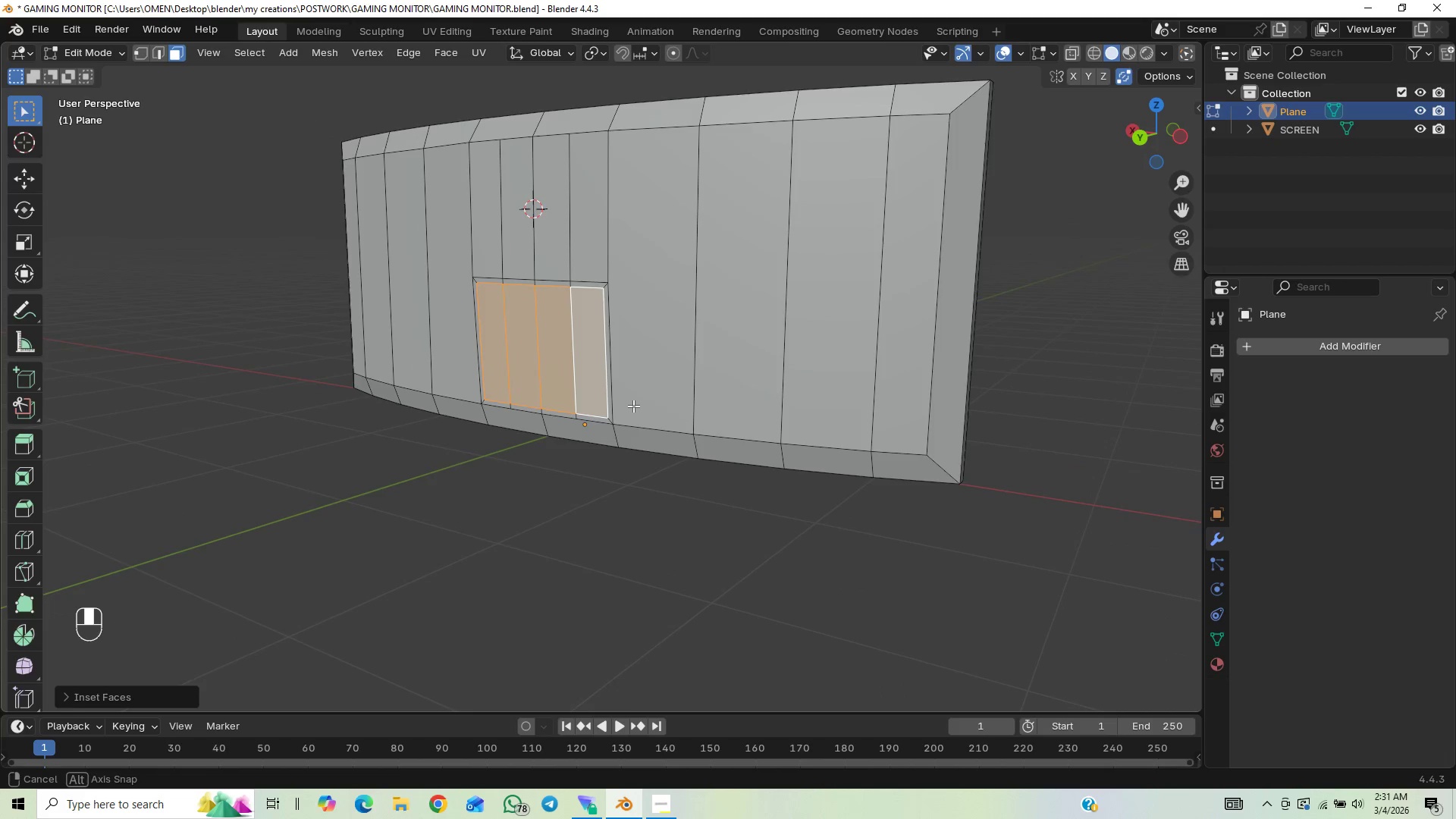 
key(E)
 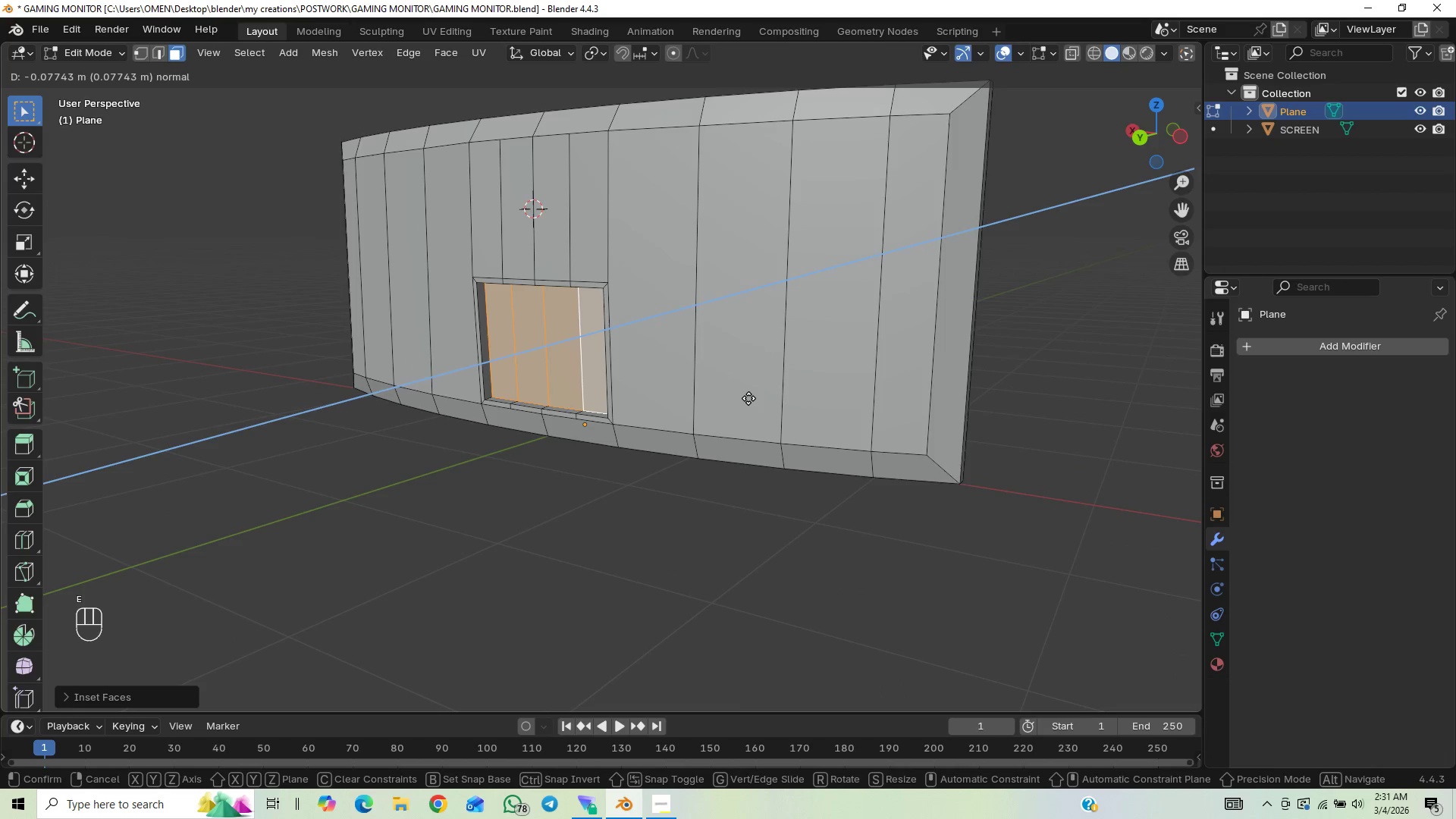 
left_click([746, 400])
 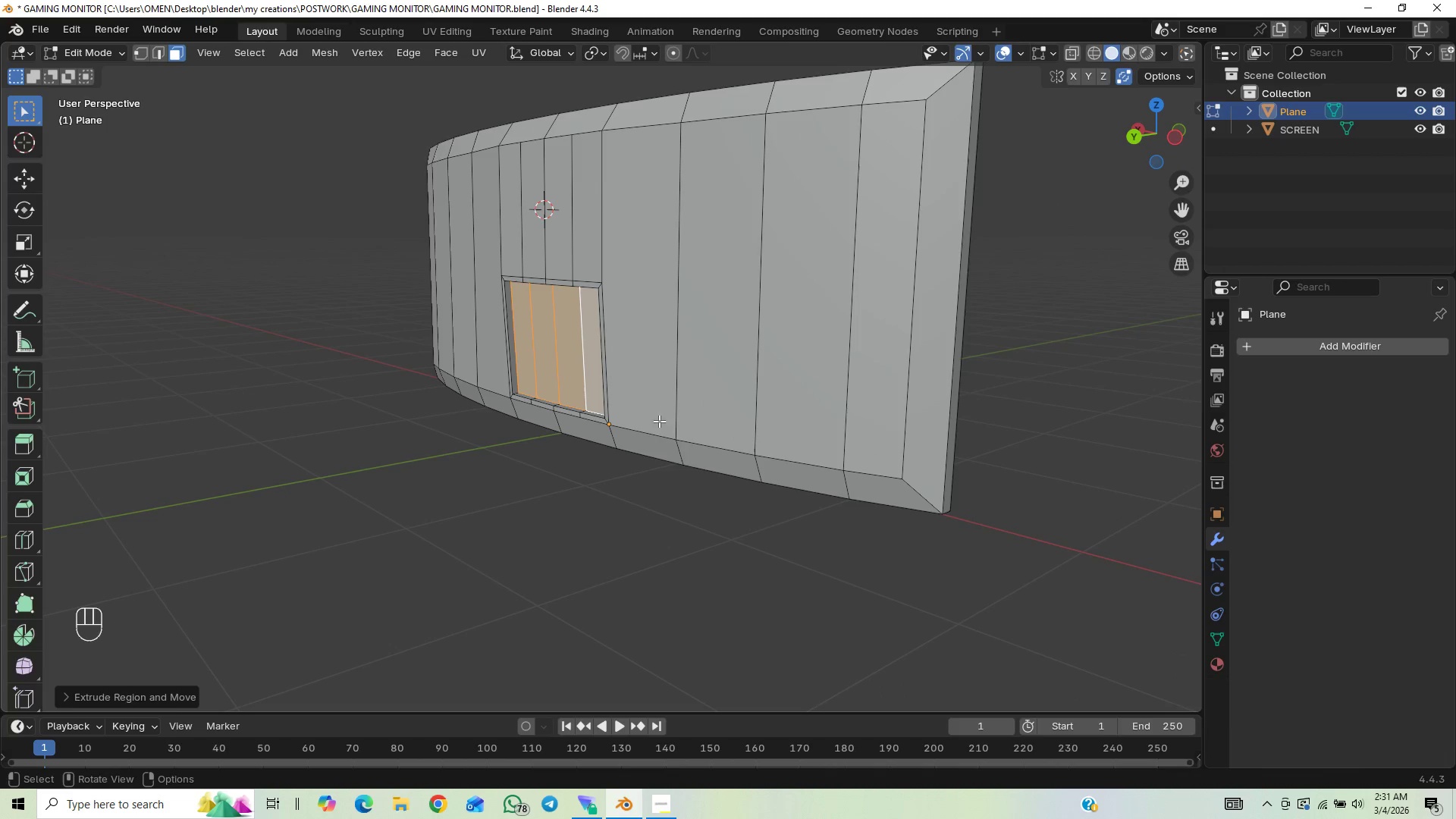 
scroll: coordinate [522, 500], scroll_direction: up, amount: 5.0
 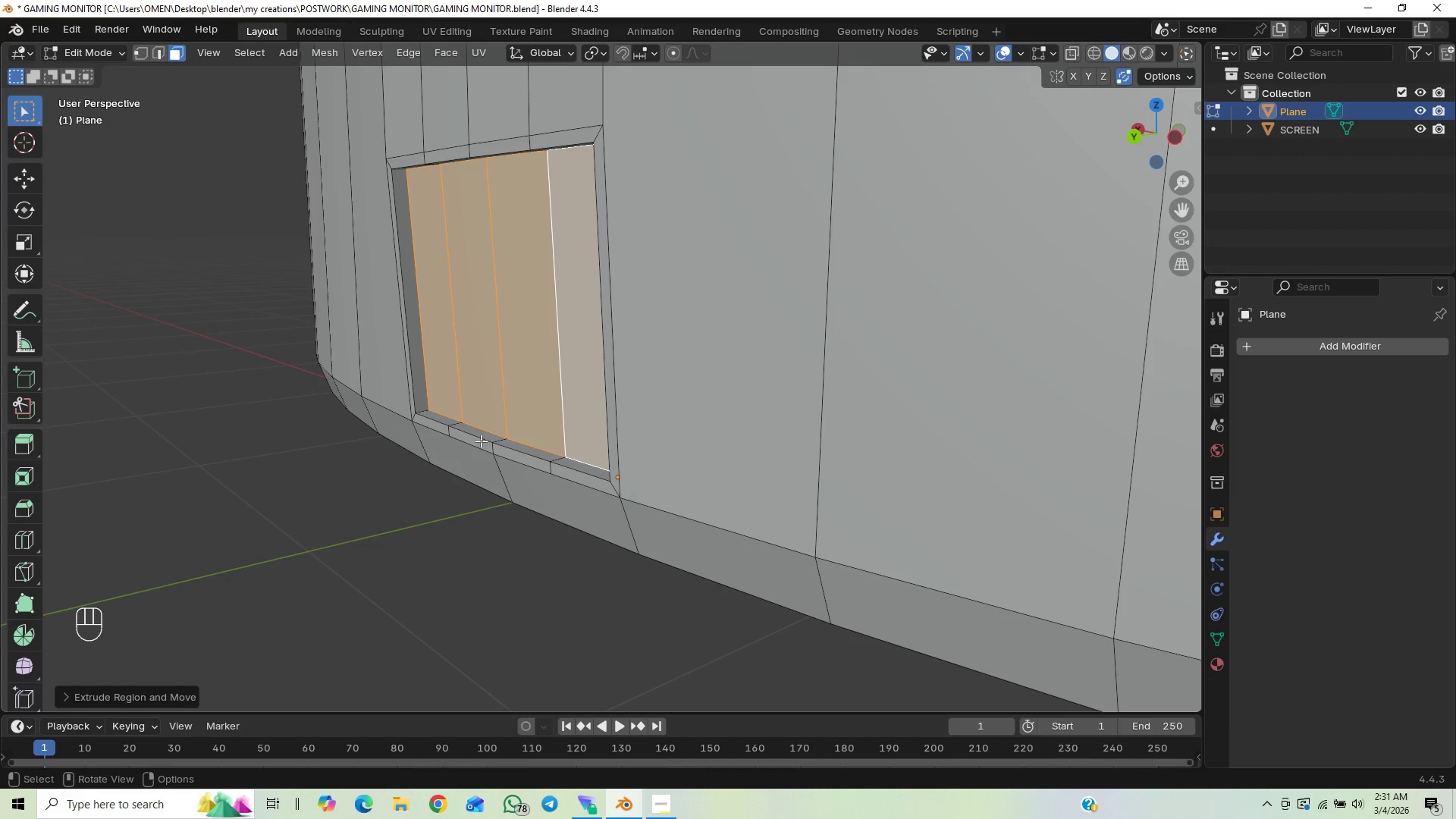 
left_click([410, 494])
 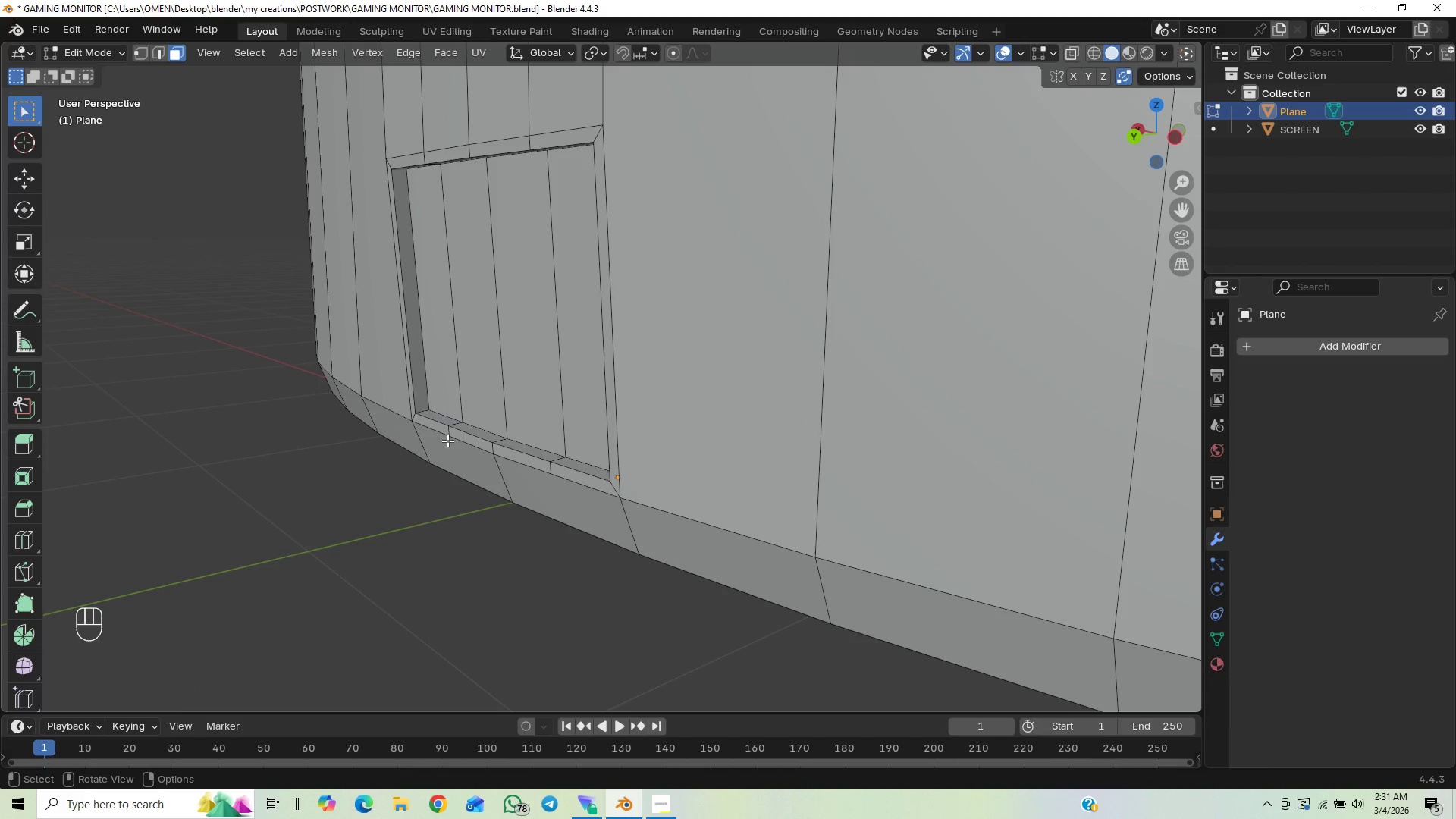 
scroll: coordinate [447, 441], scroll_direction: down, amount: 1.0
 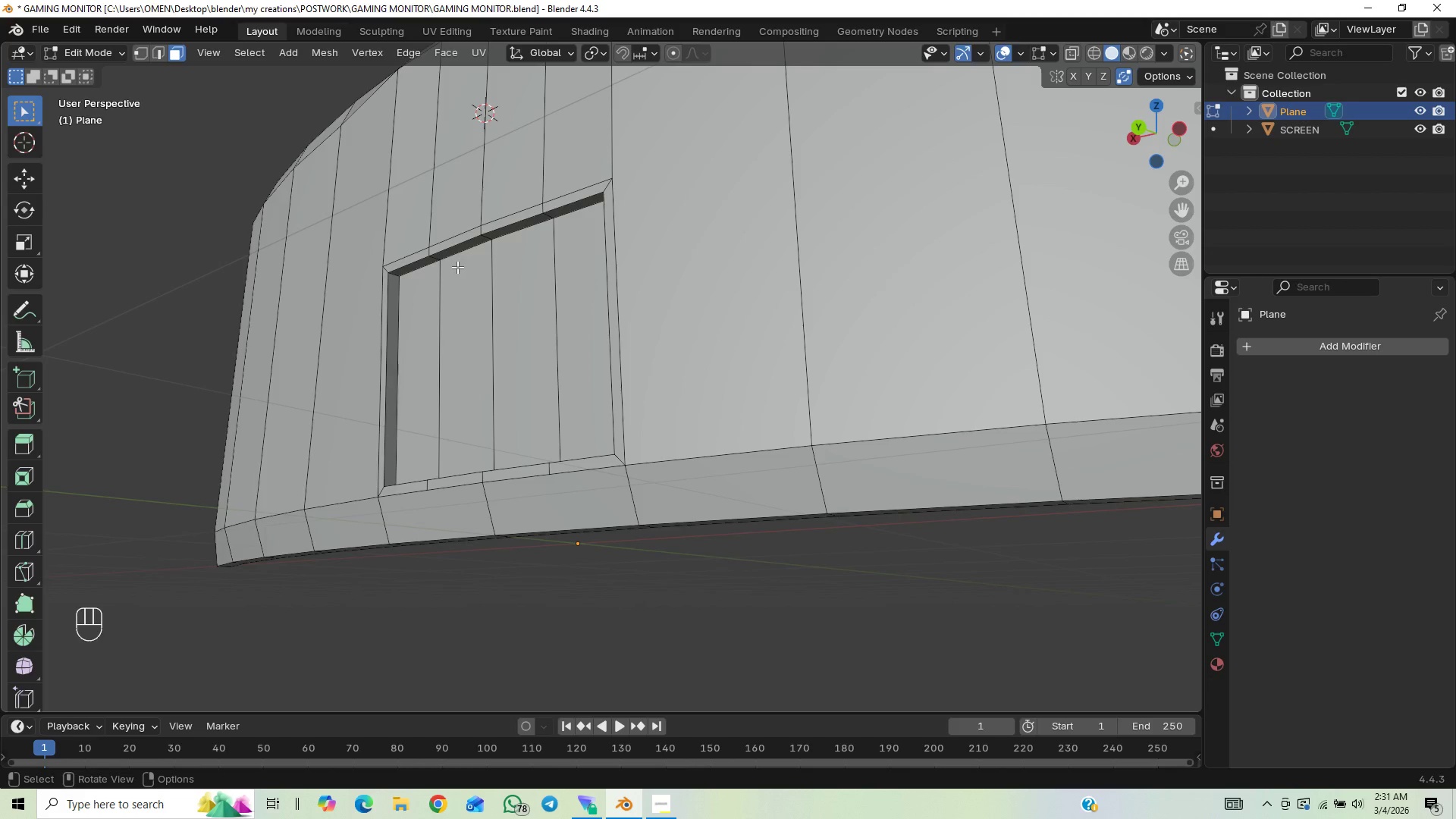 
key(2)
 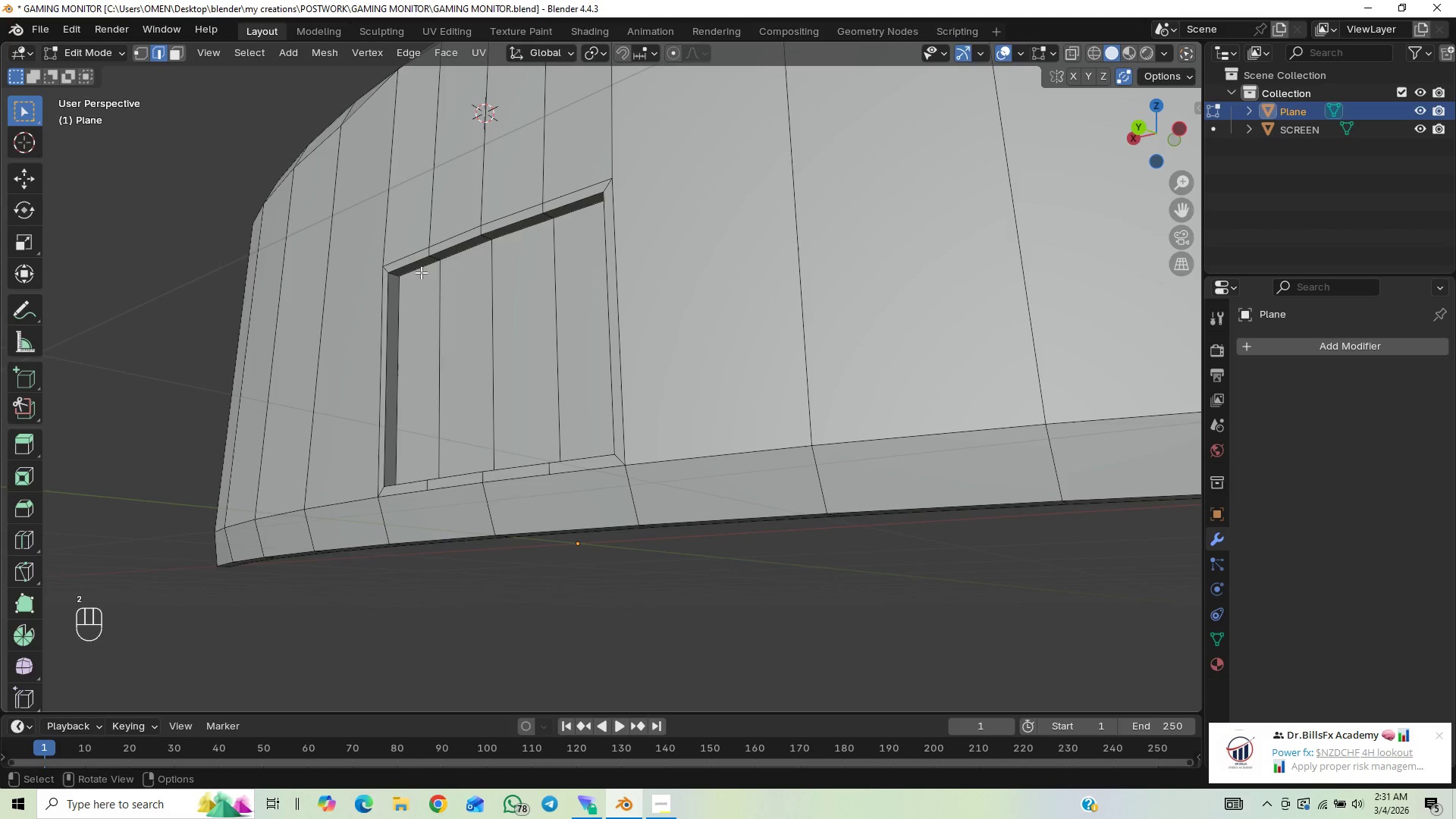 
left_click([414, 270])
 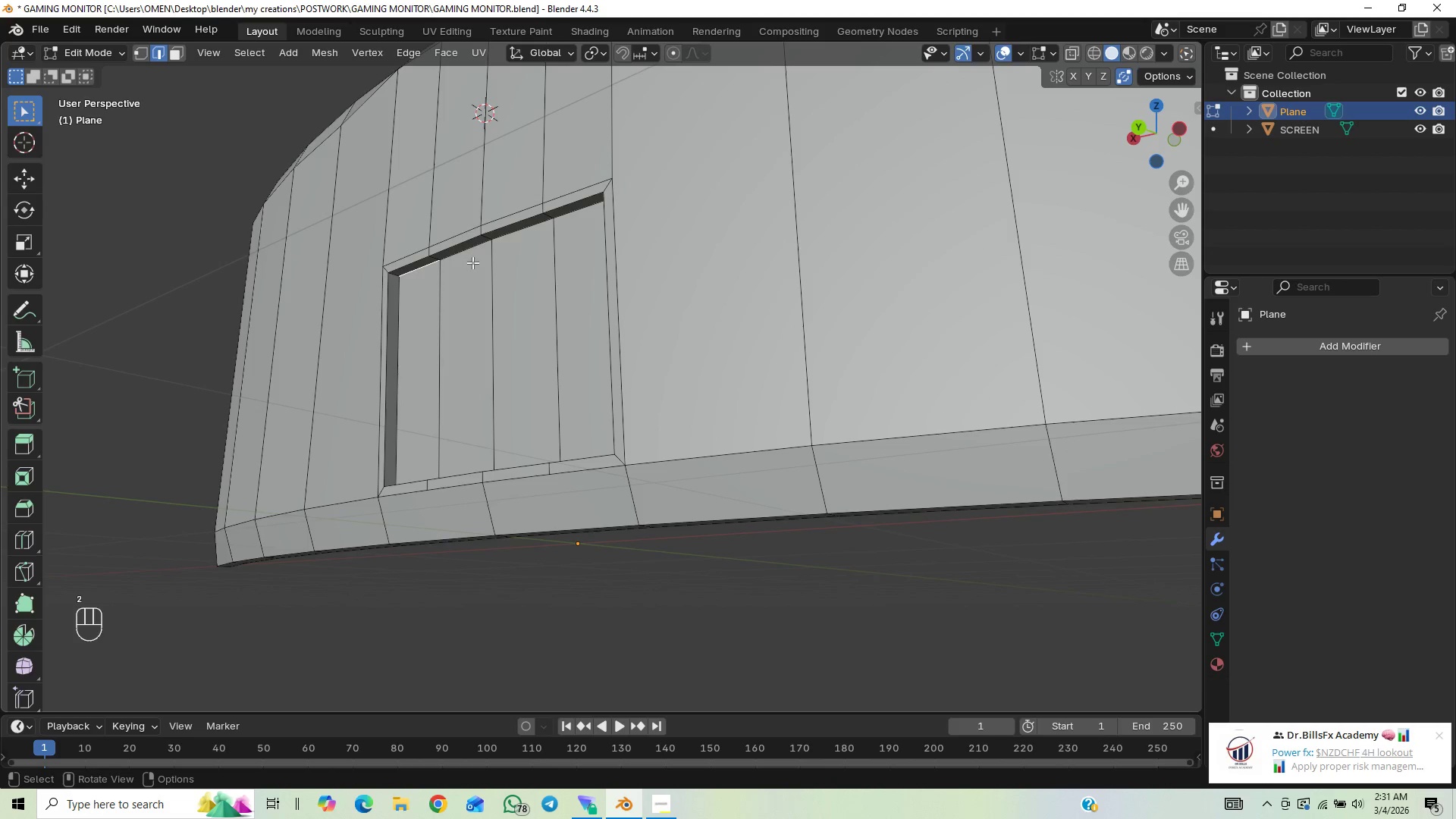 
hold_key(key=ShiftLeft, duration=1.53)
left_click([483, 252])
 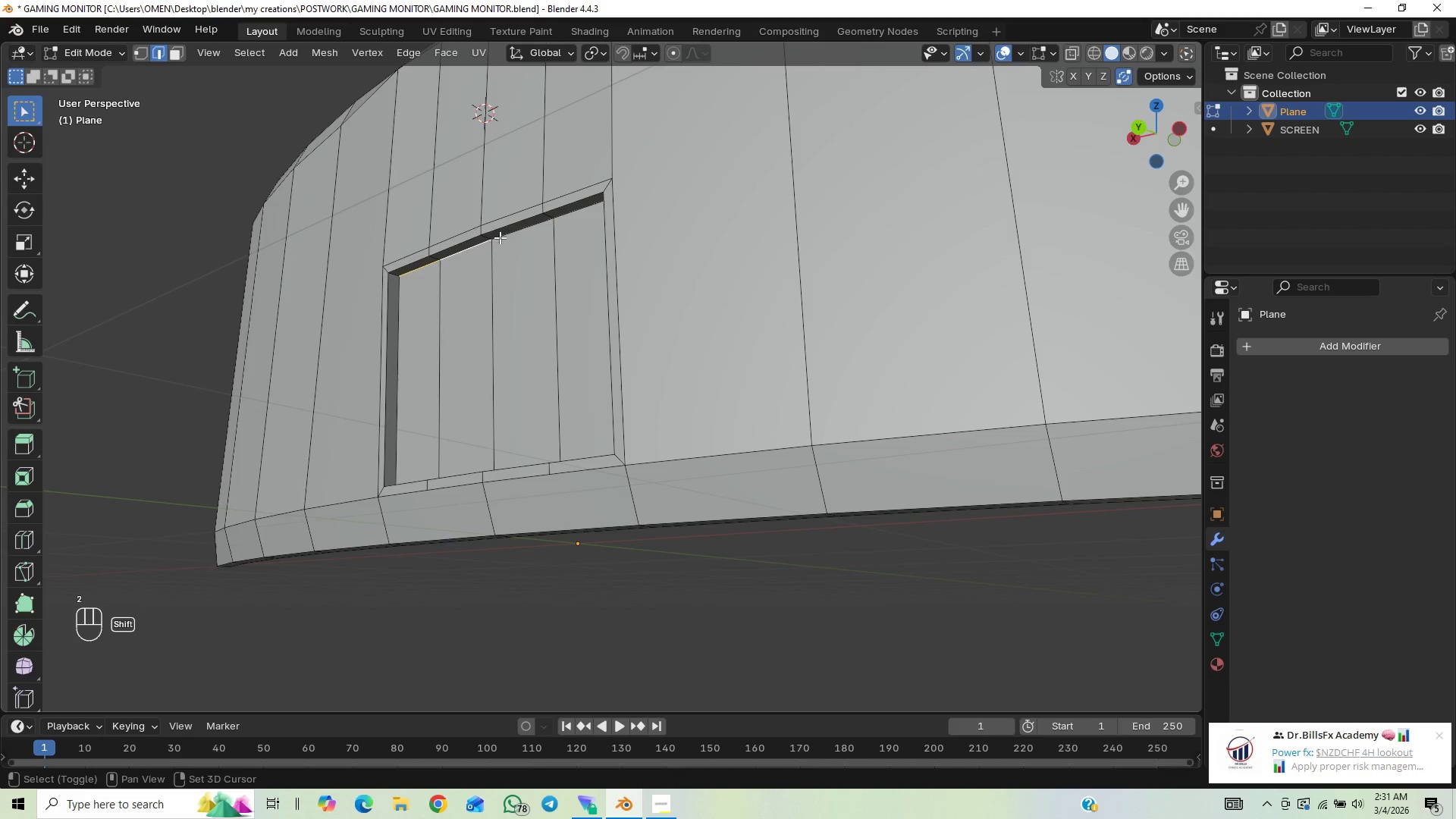 
double_click([512, 233])
 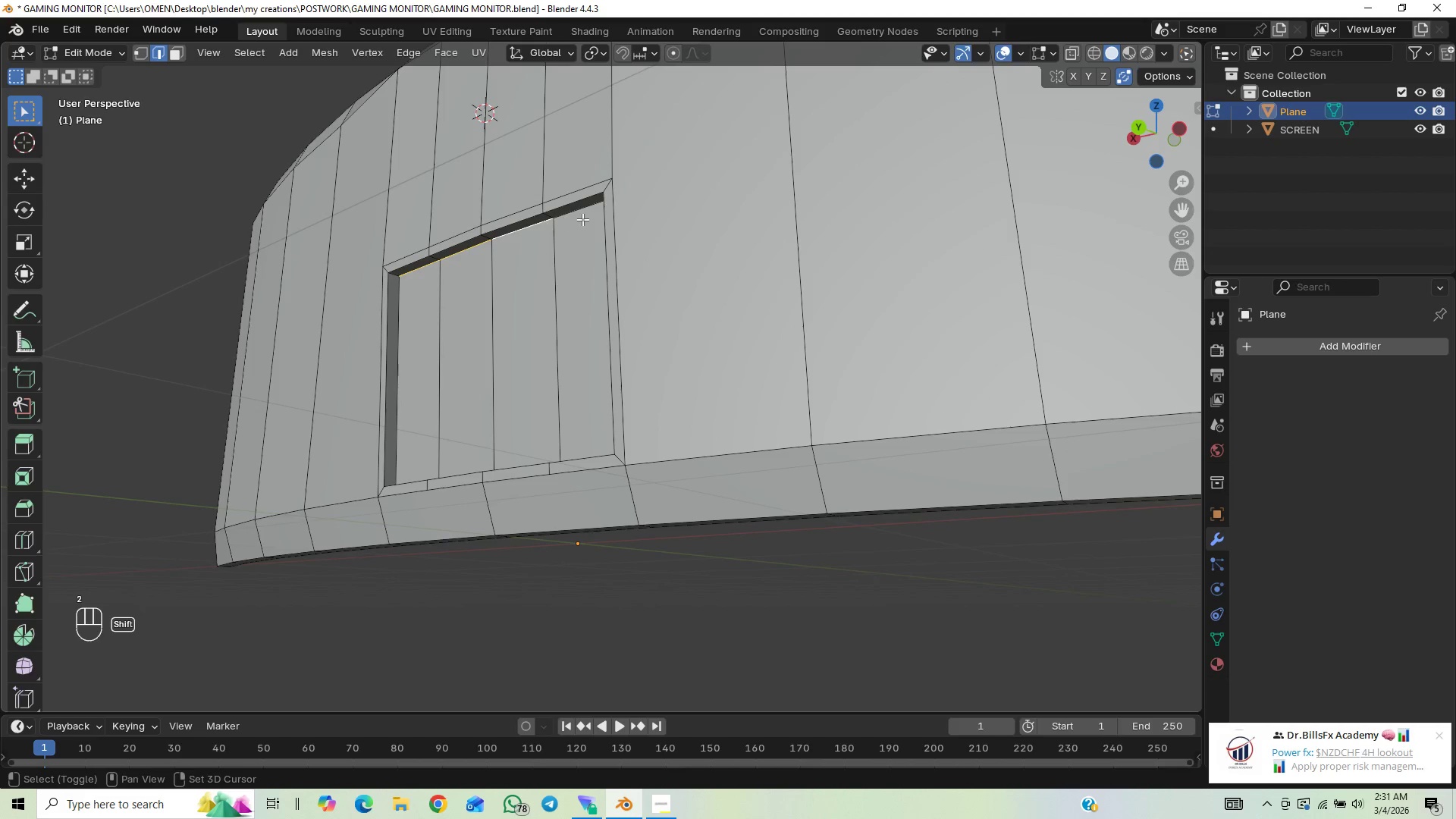 
left_click([585, 218])
 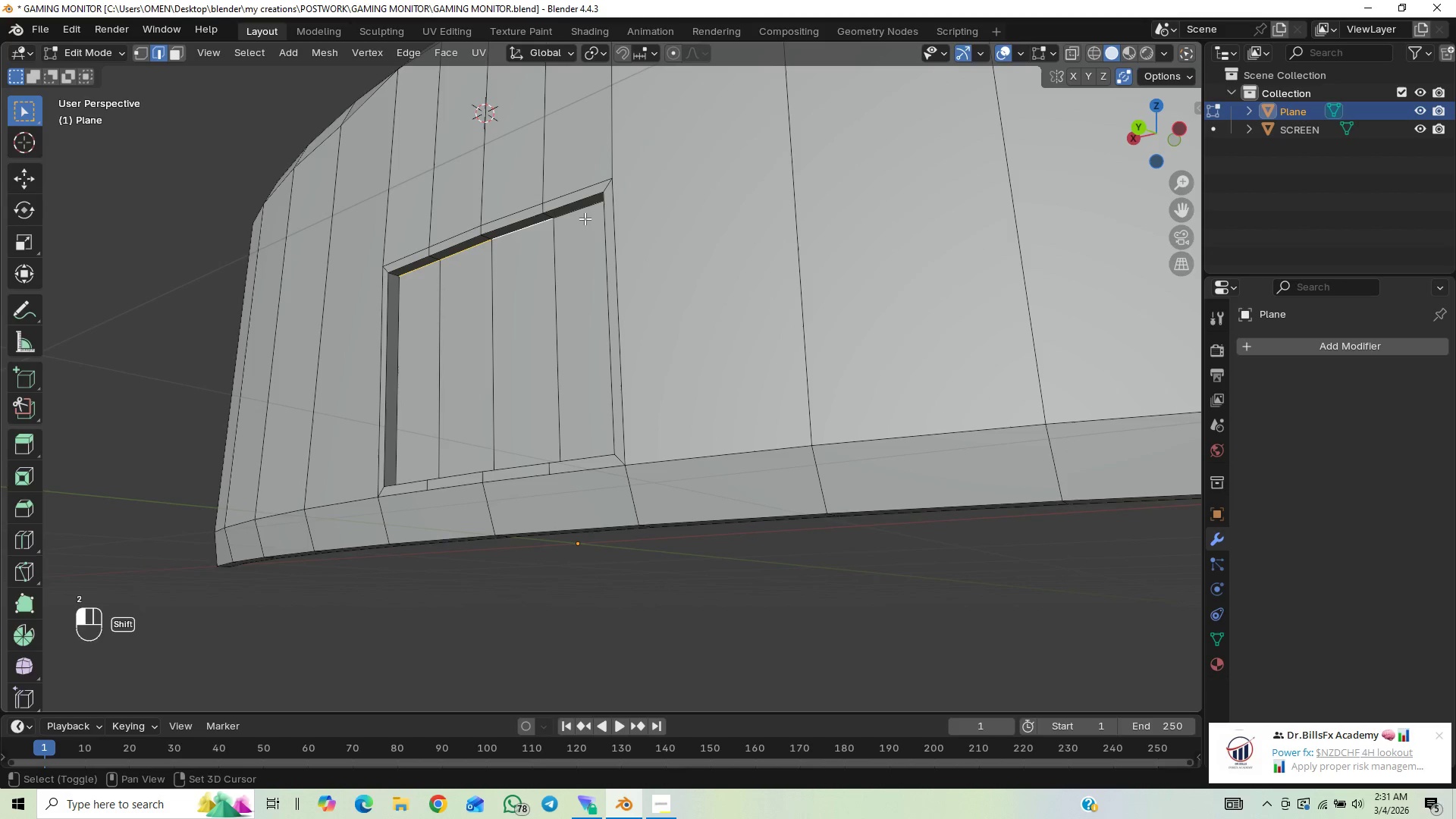 
key(Shift+ShiftLeft)
 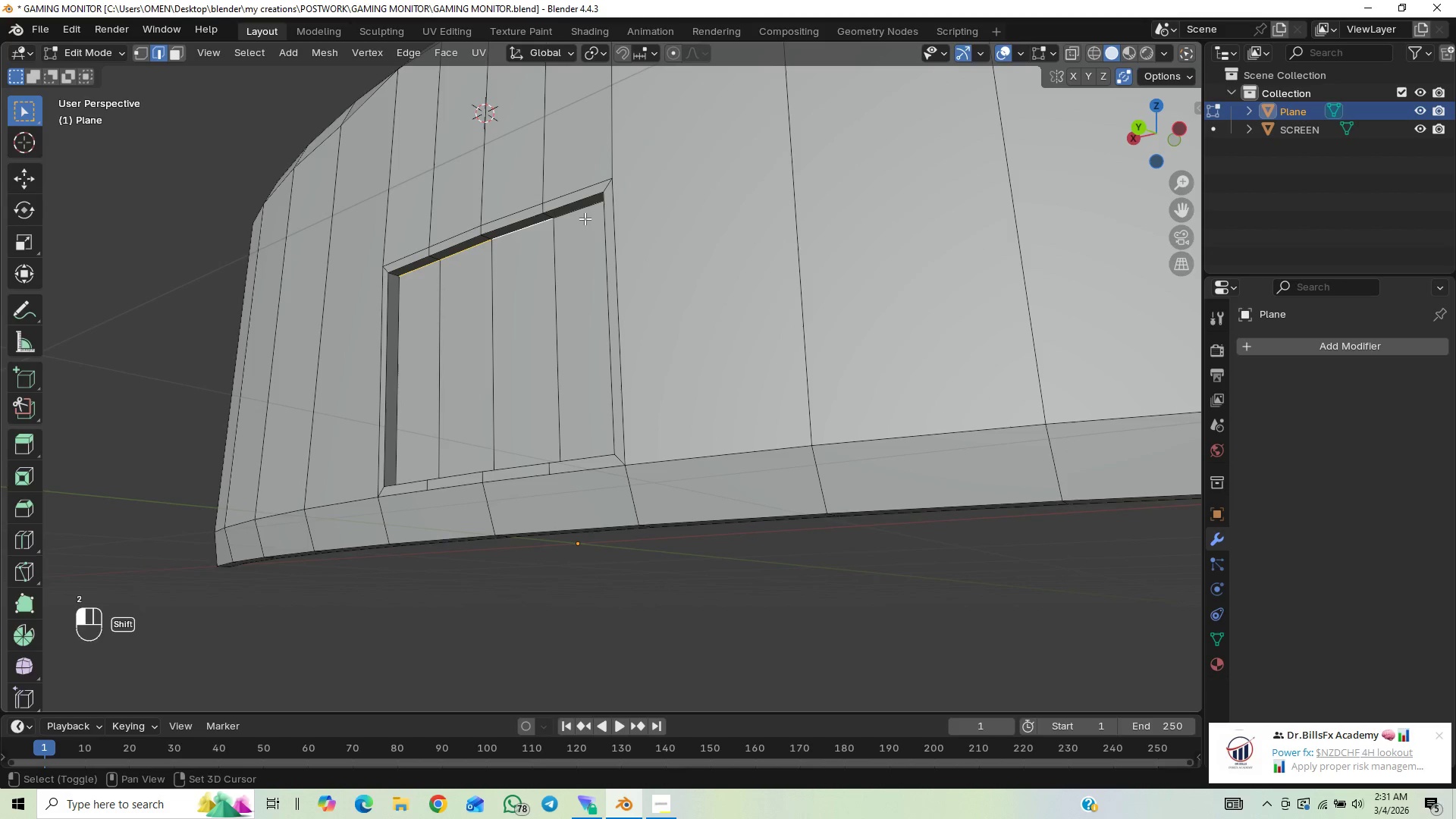 
key(Shift+ShiftLeft)
 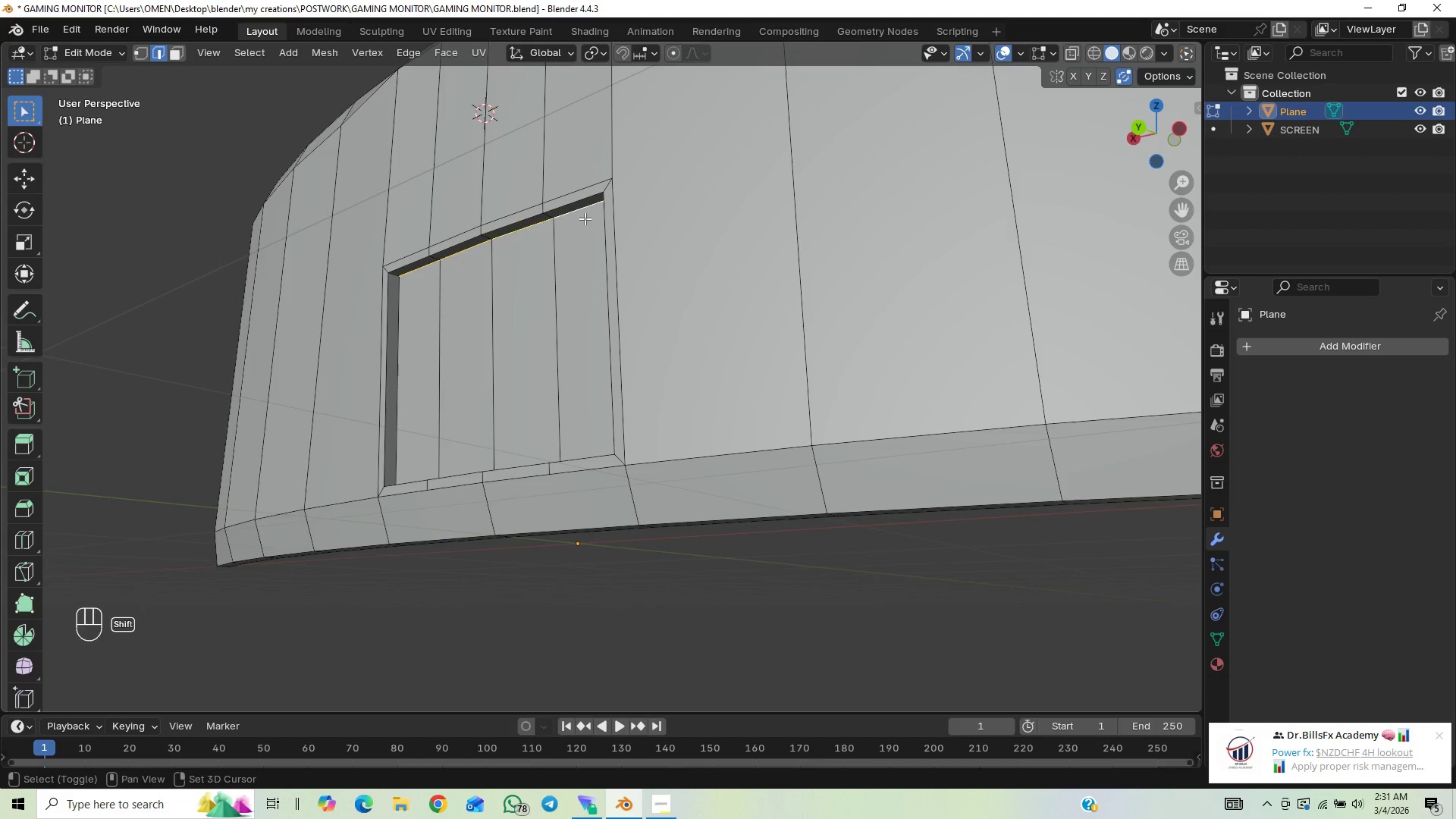 
key(Shift+ShiftLeft)
 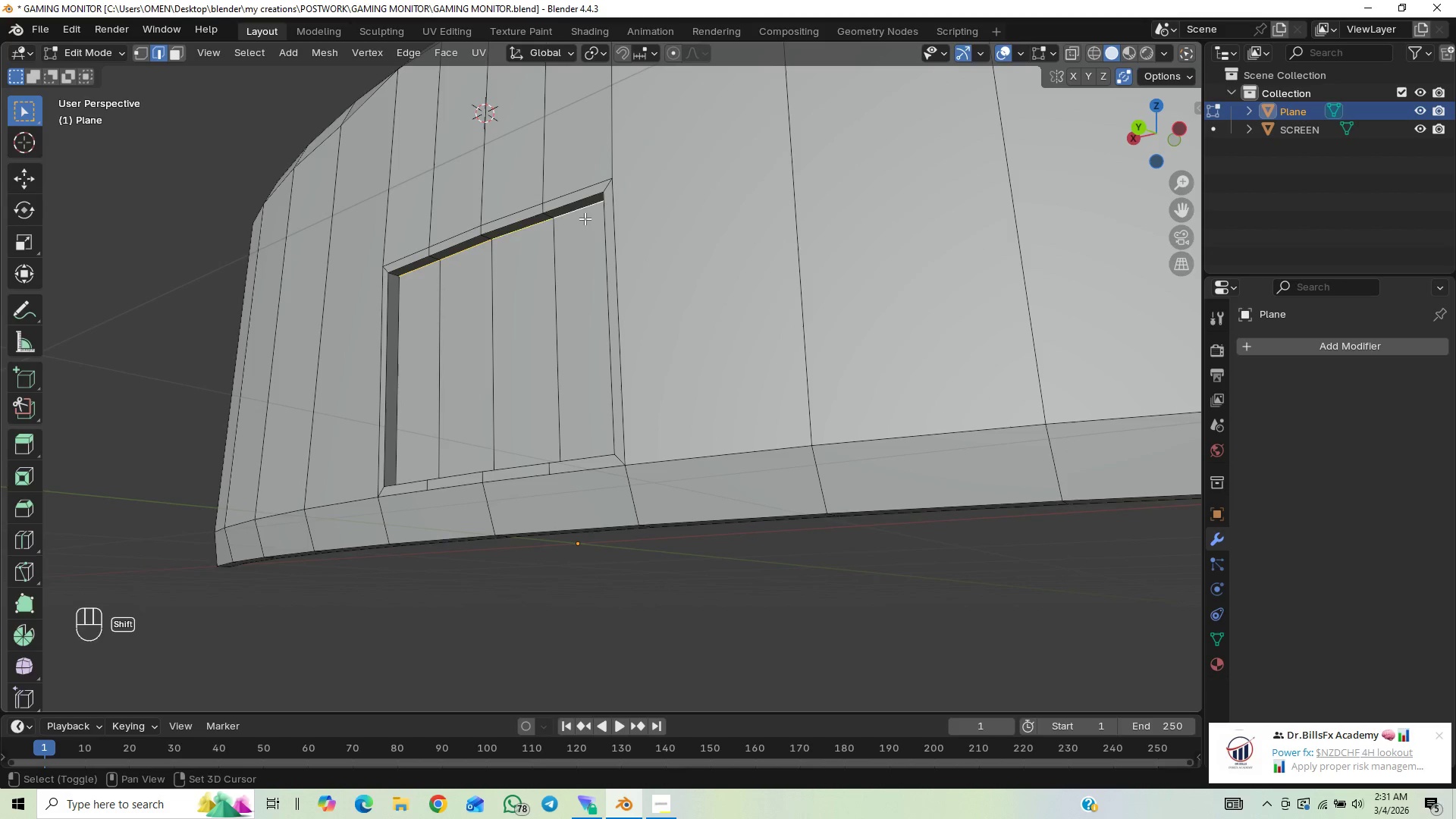 
key(Shift+ShiftLeft)
 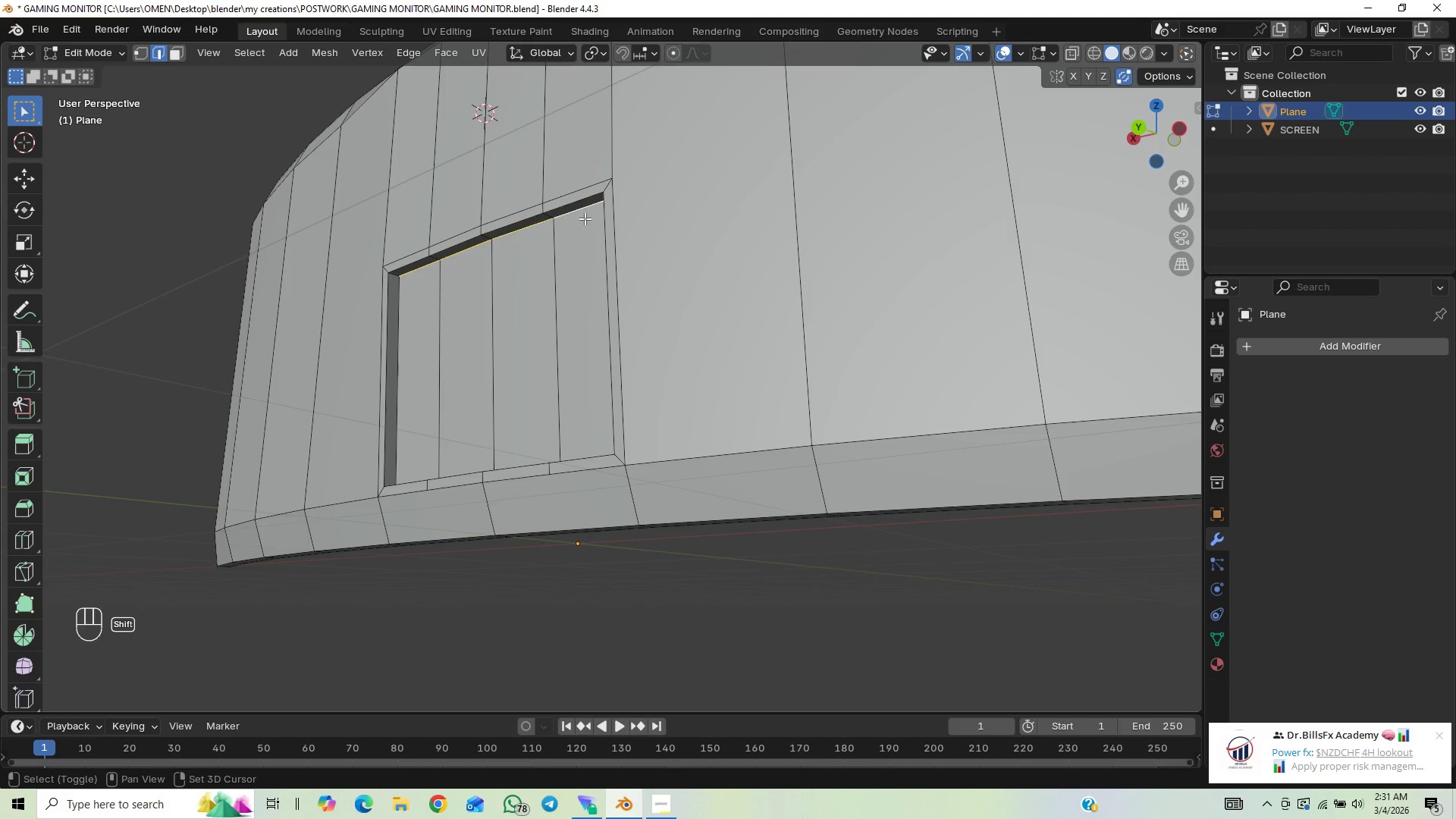 
key(Shift+ShiftLeft)
 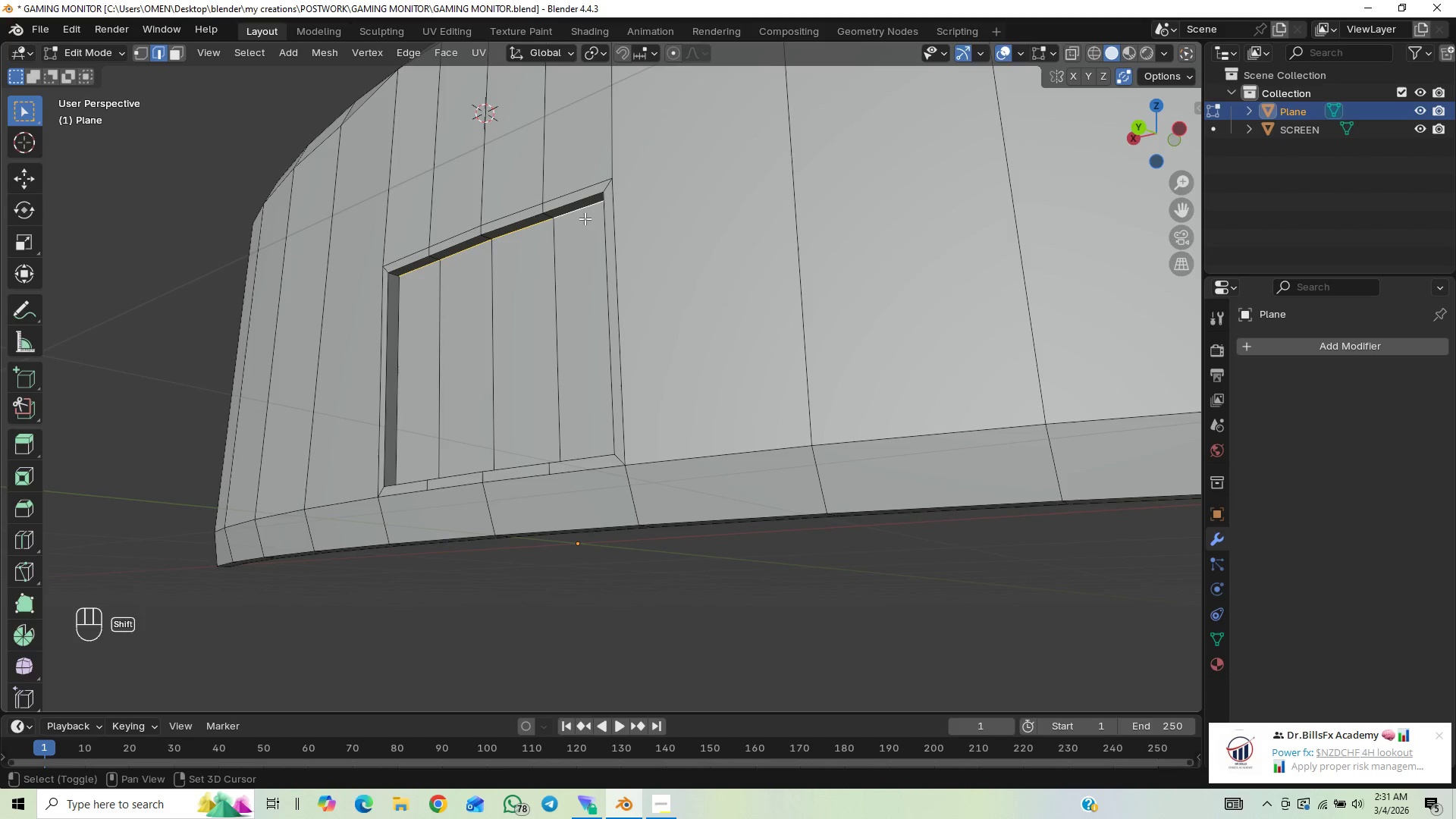 
key(Shift+ShiftLeft)
 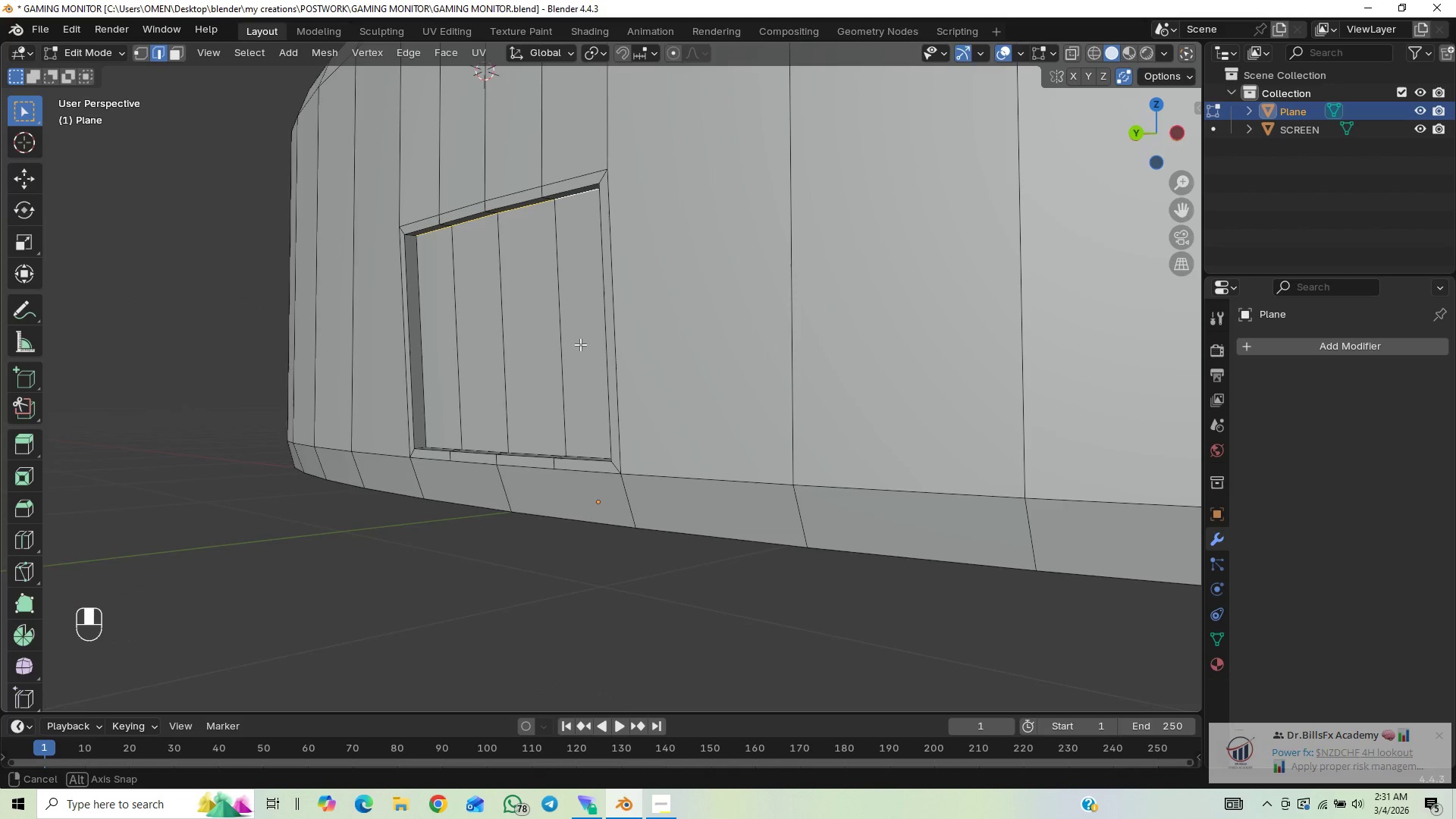 
type(GY)
 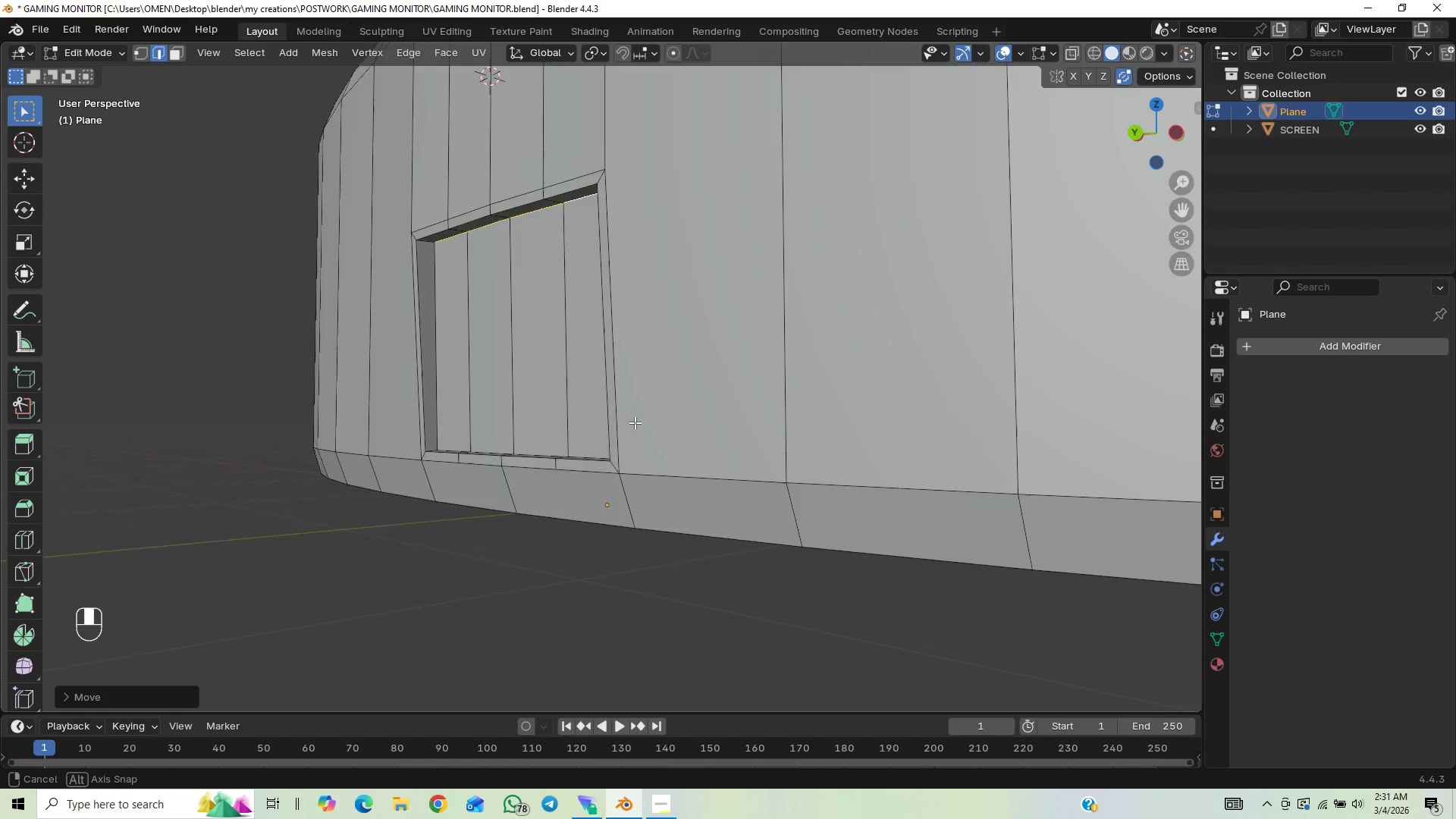 
wait(8.84)
 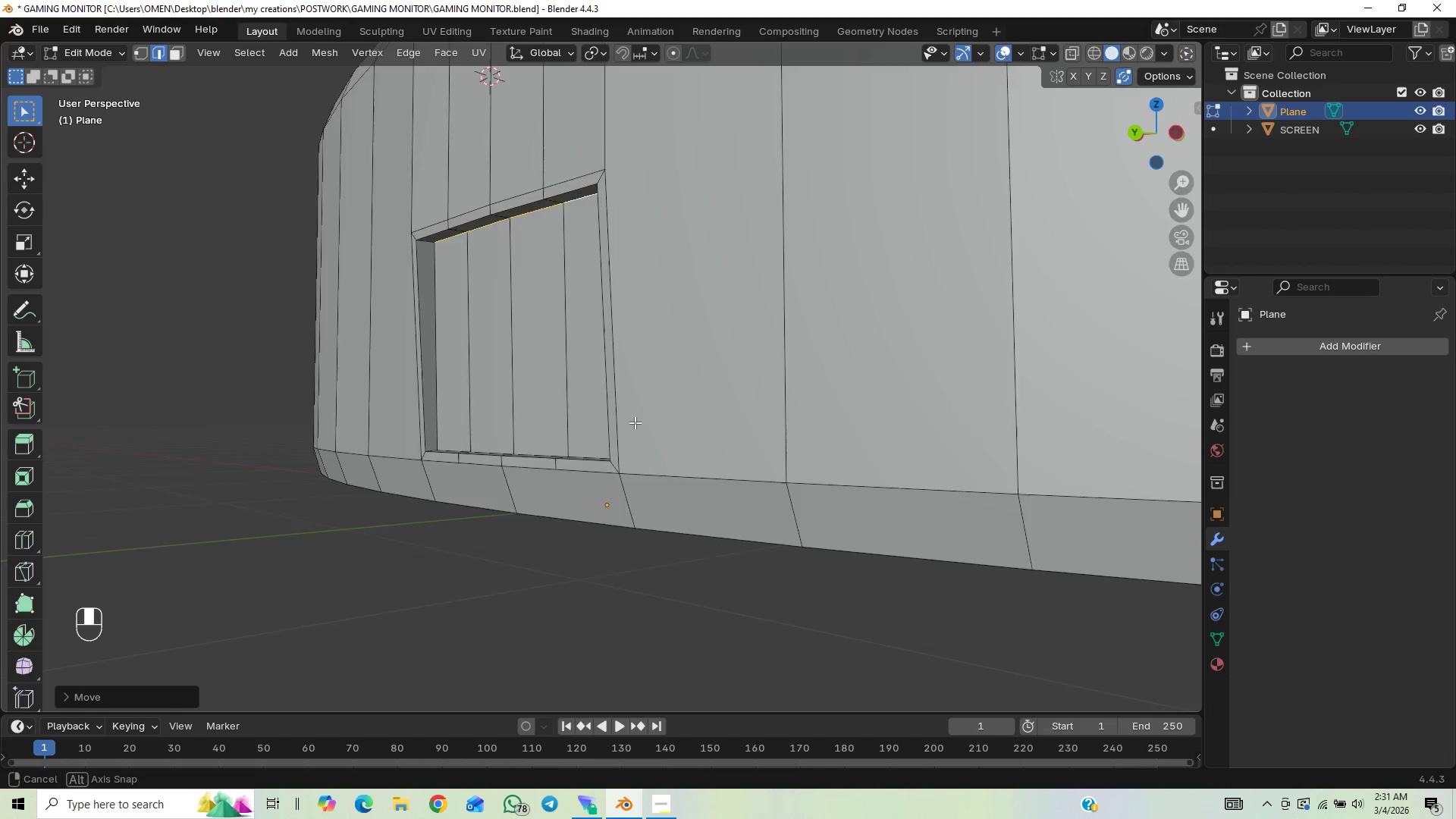 
left_click([416, 391])
 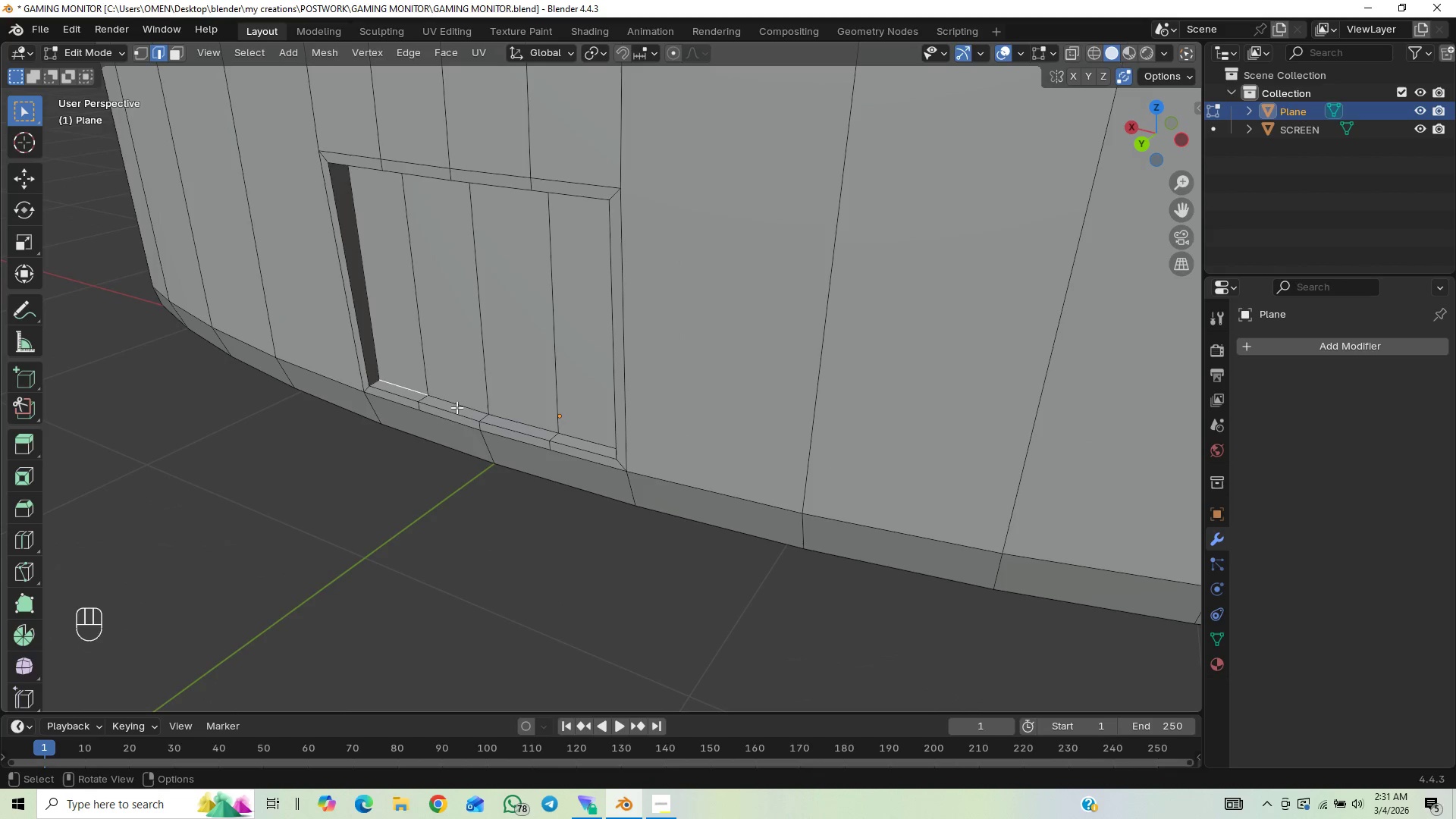 
hold_key(key=ShiftLeft, duration=1.51)
left_click([468, 405])
 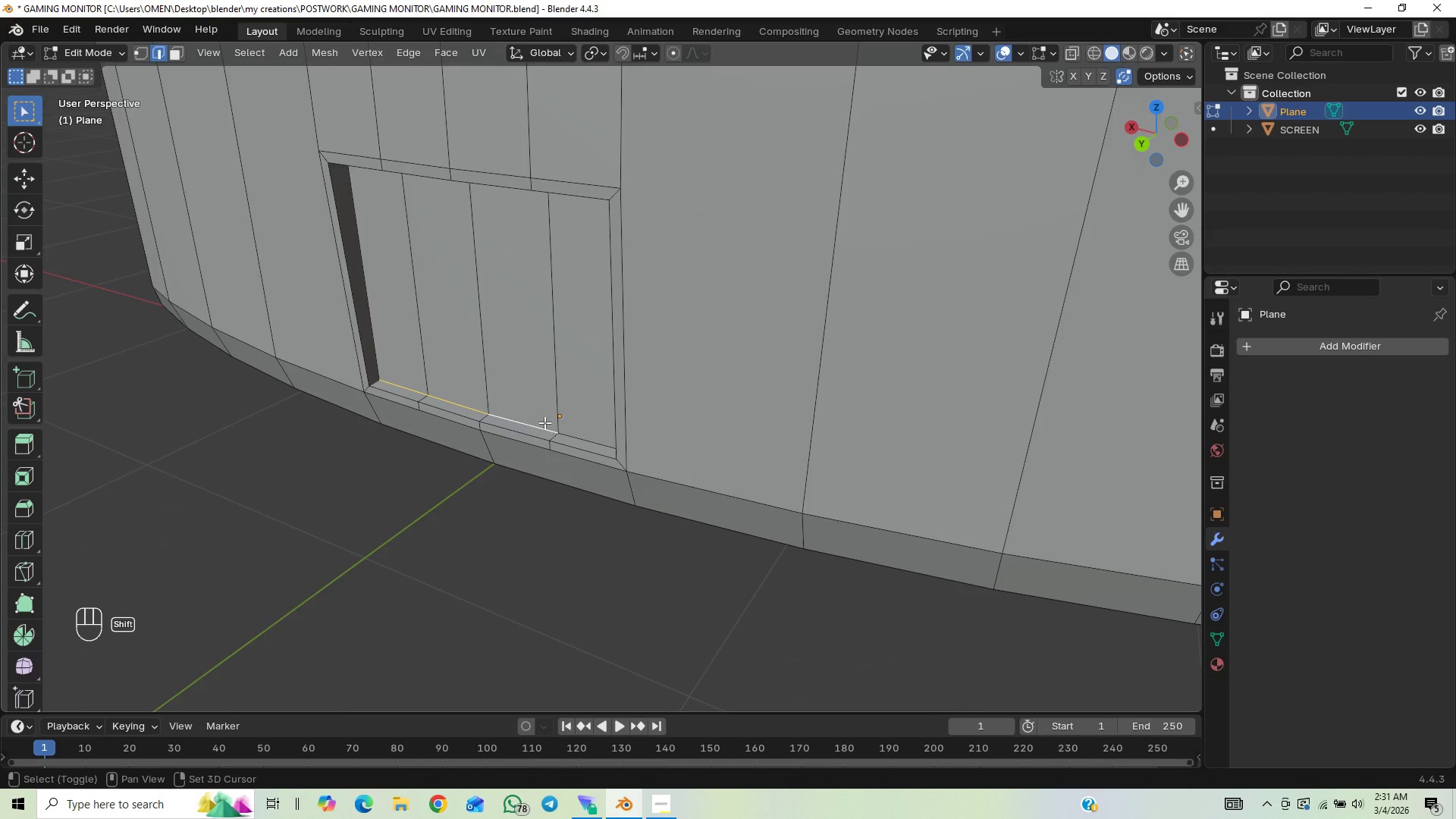 
left_click([581, 443])
 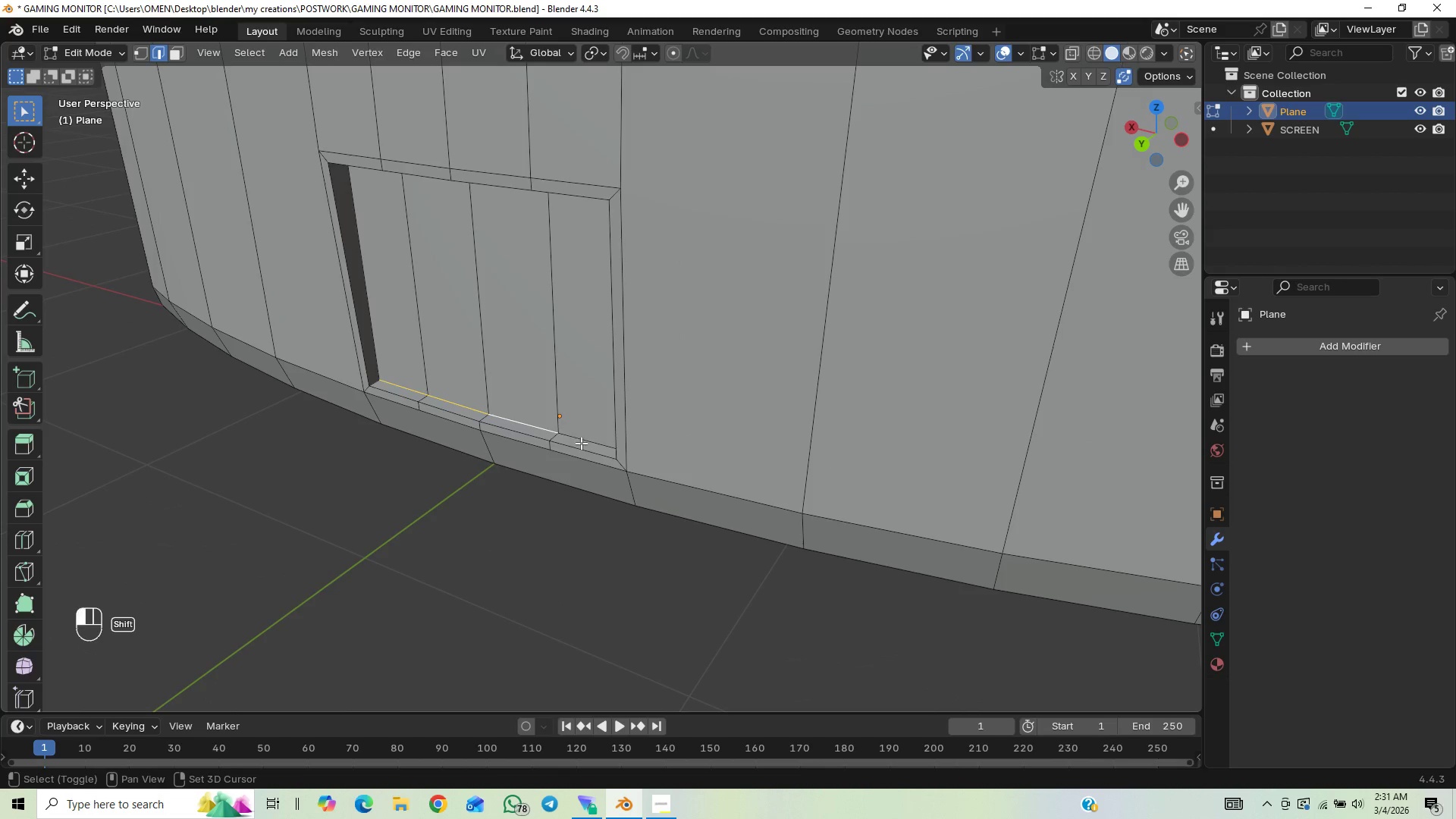 
type(GY)
 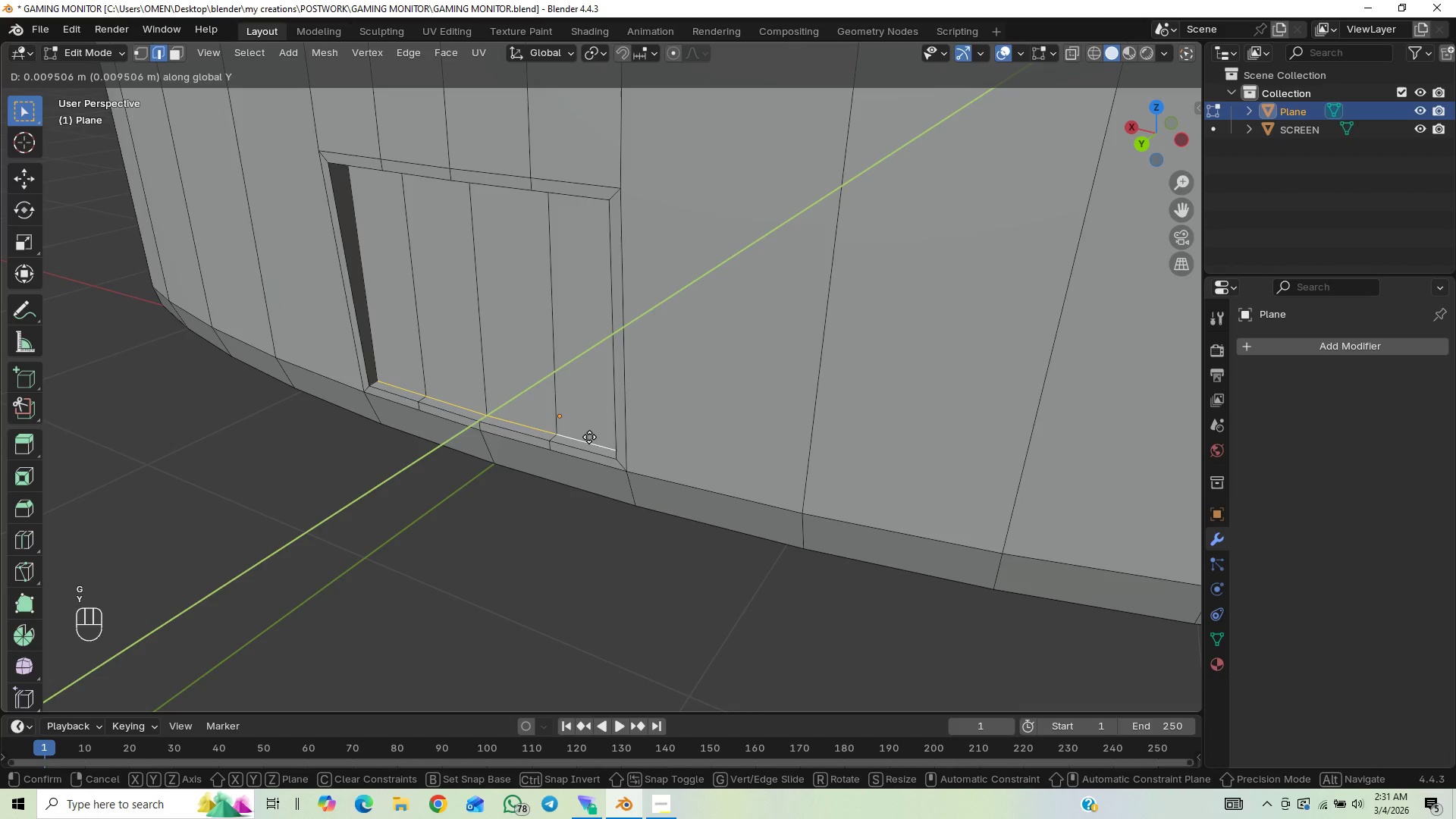 
right_click([592, 433])
 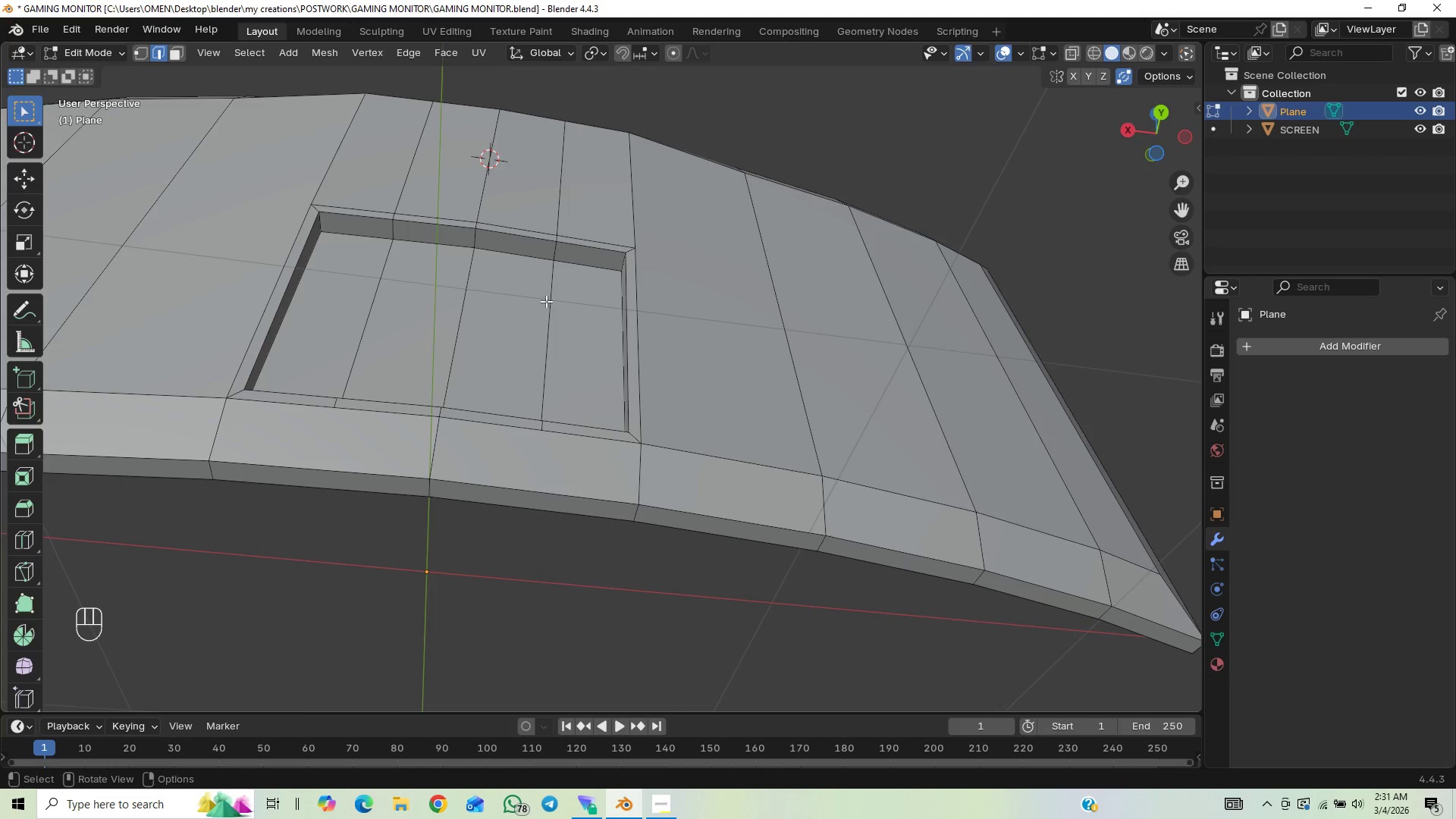 
scroll: coordinate [649, 413], scroll_direction: down, amount: 5.0
 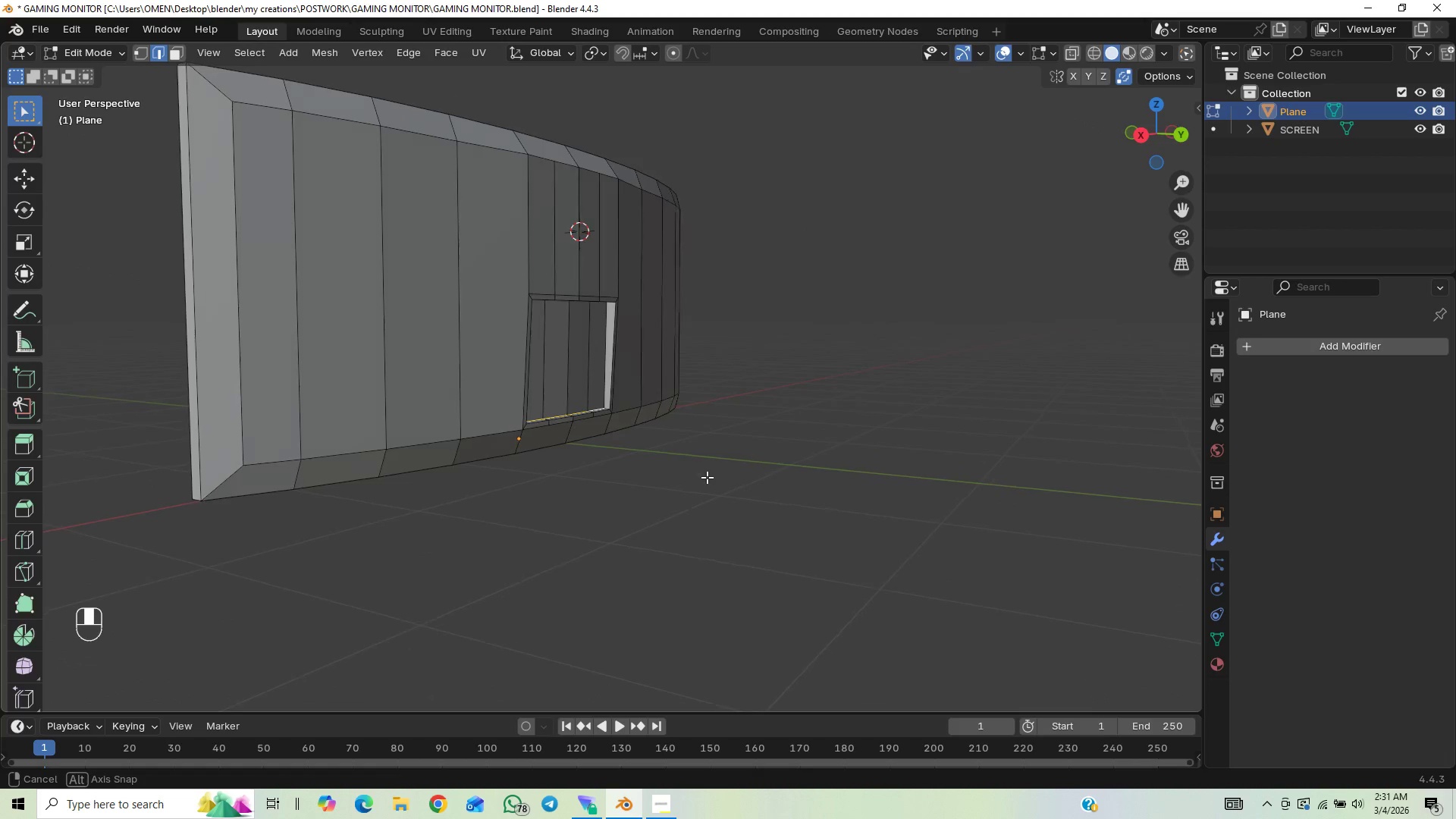 
scroll: coordinate [476, 271], scroll_direction: up, amount: 29.0
 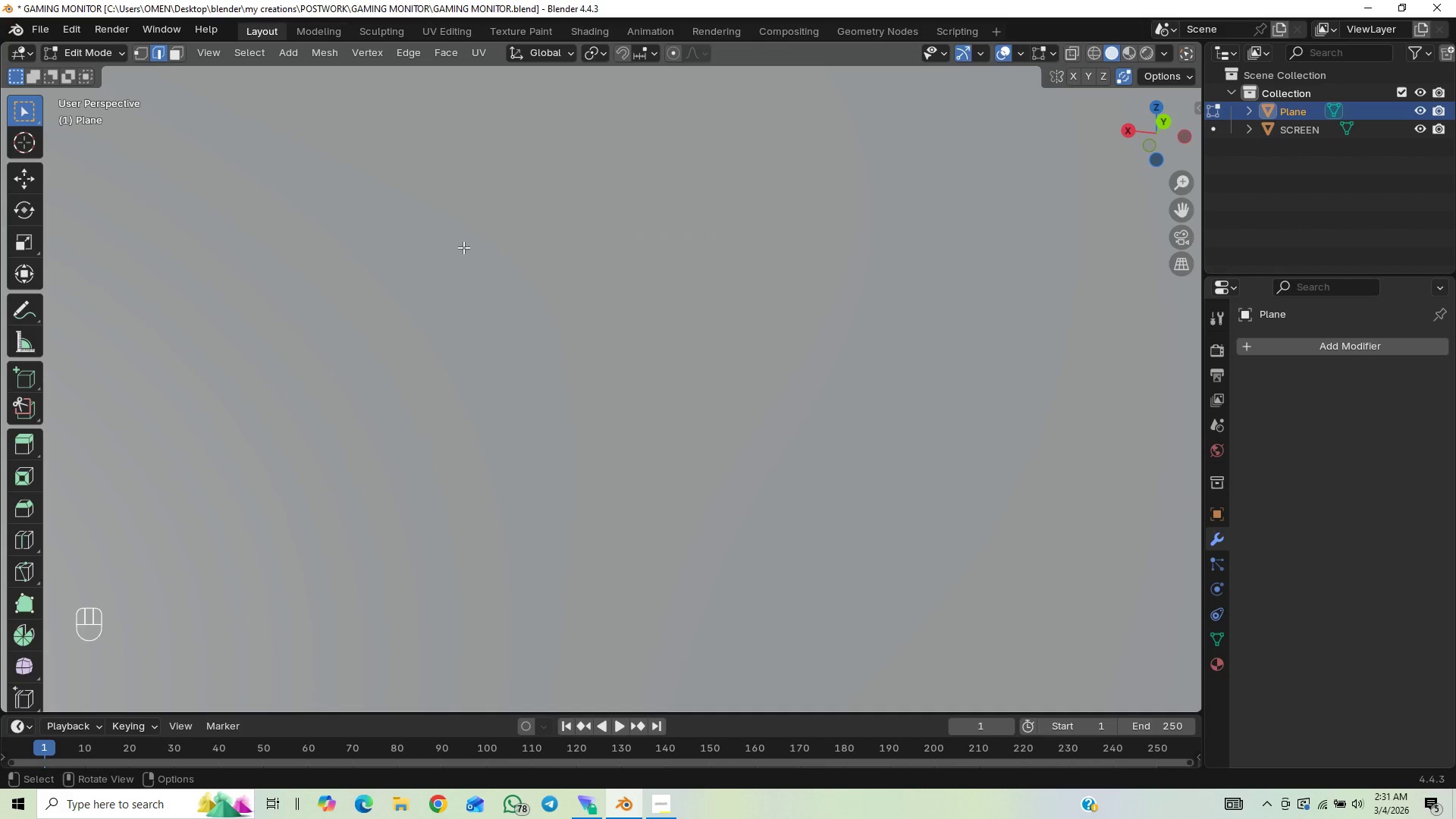 
scroll: coordinate [512, 297], scroll_direction: down, amount: 27.0
 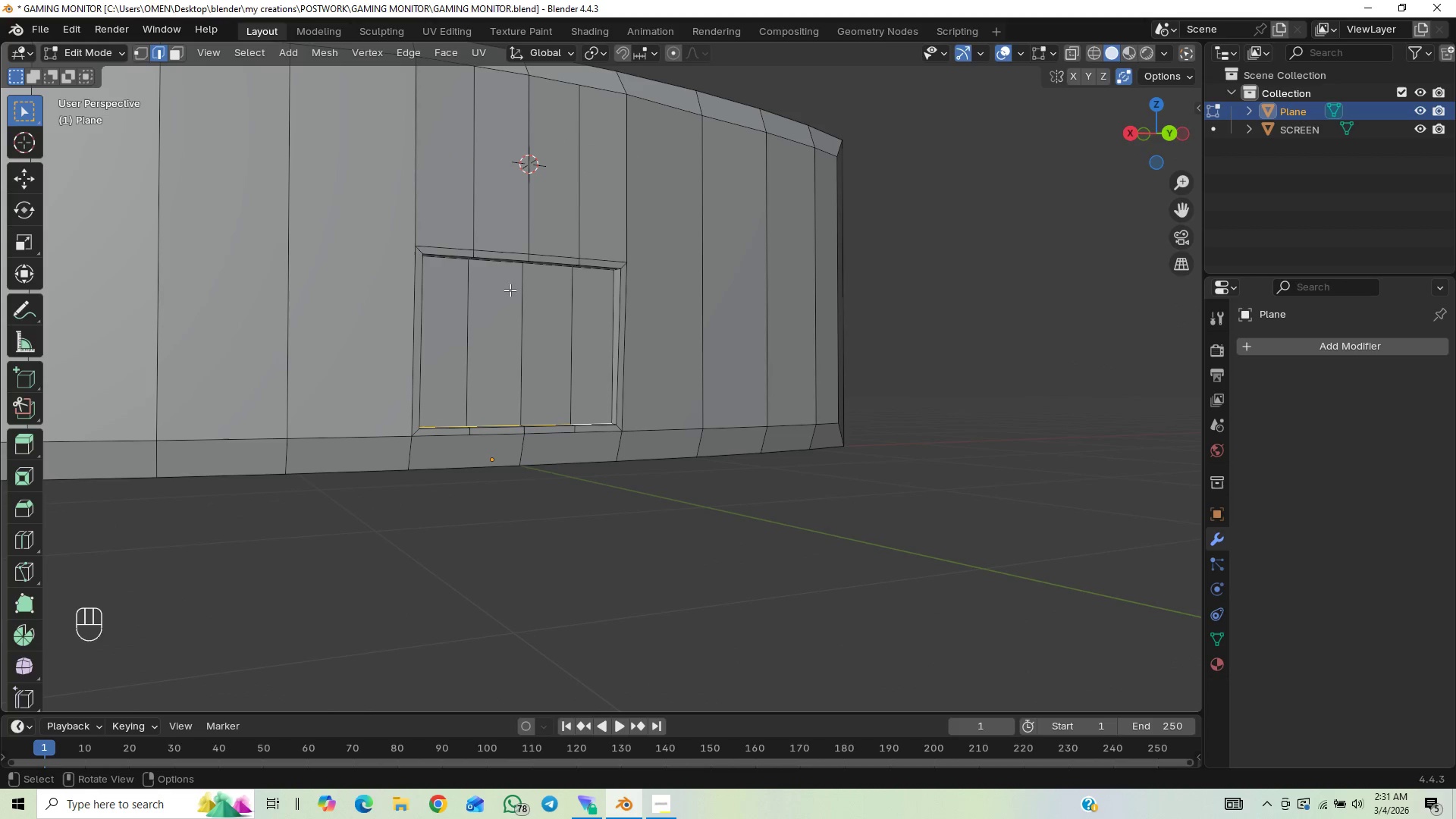 
hold_key(key=ShiftLeft, duration=0.69)
 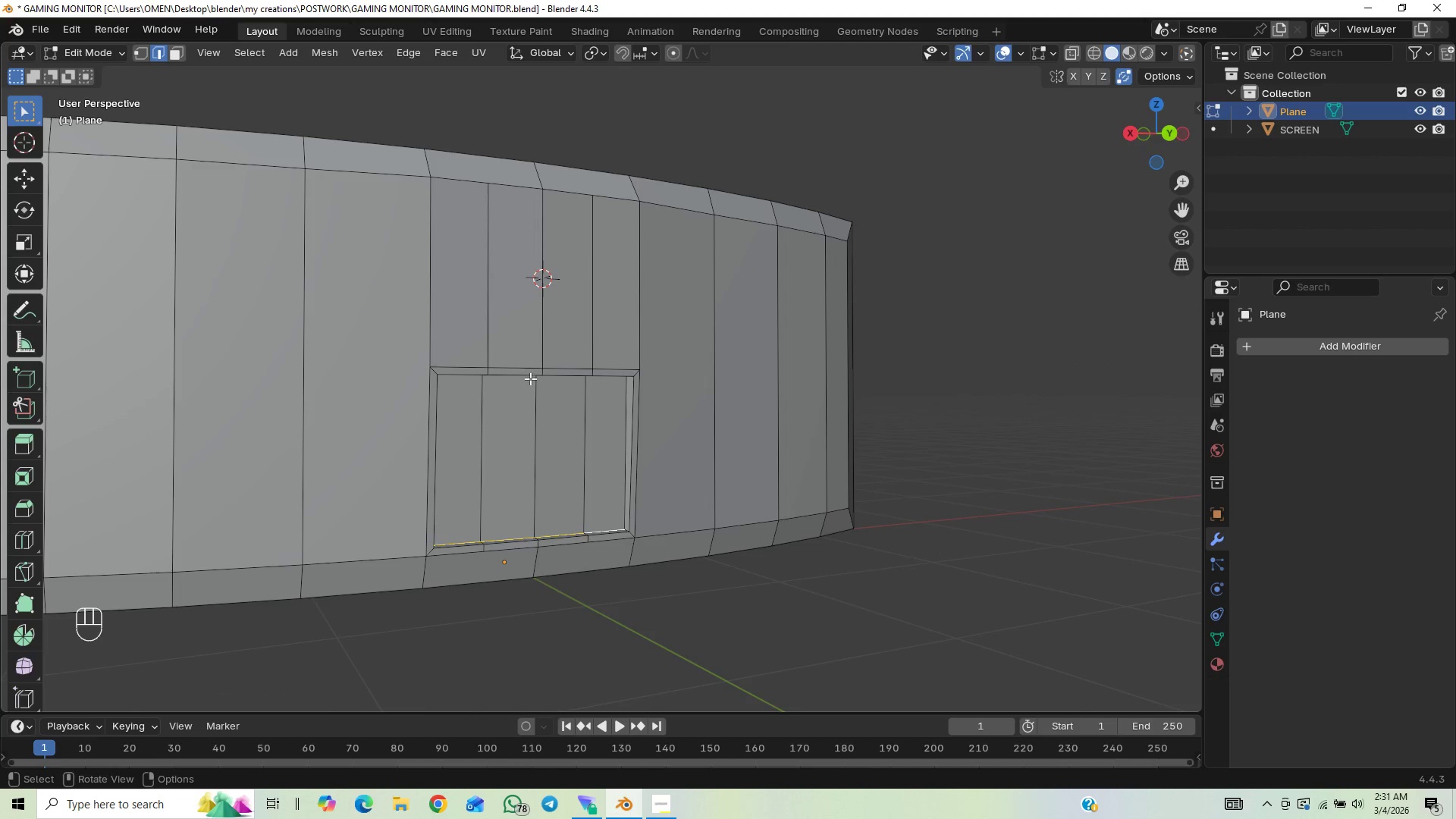 
scroll: coordinate [538, 430], scroll_direction: up, amount: 1.0
 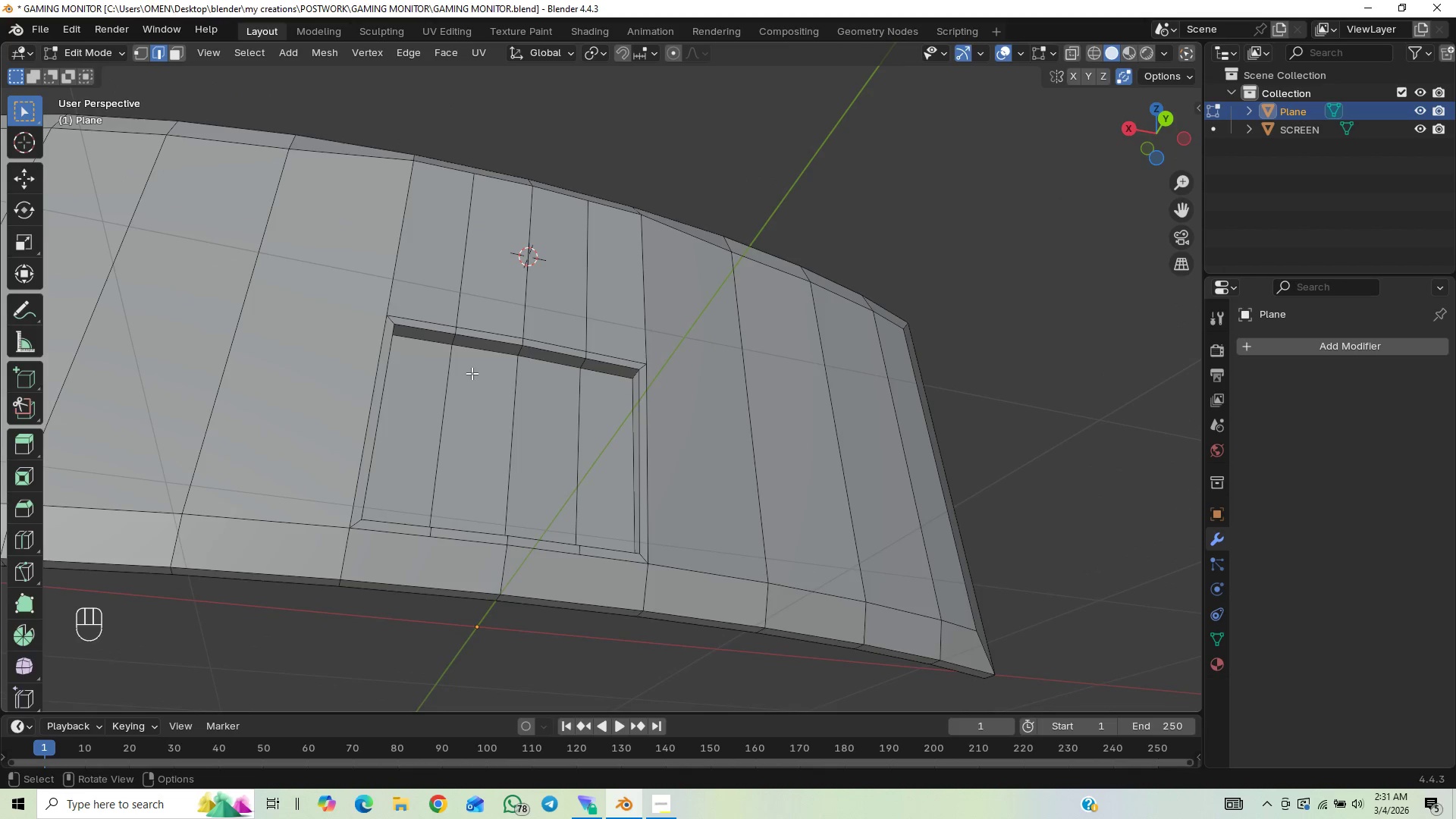 
left_click([437, 341])
 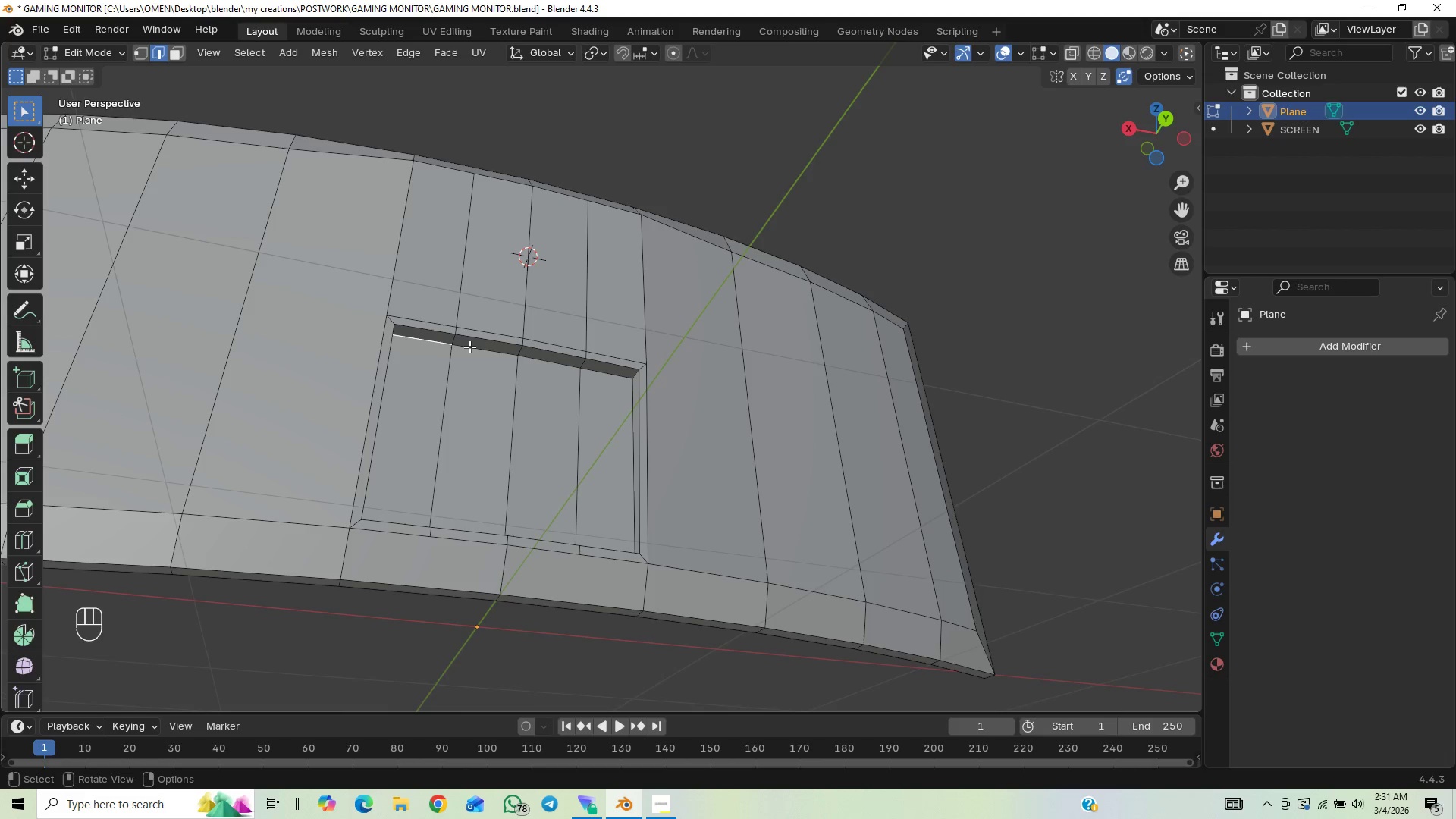 
key(3)
 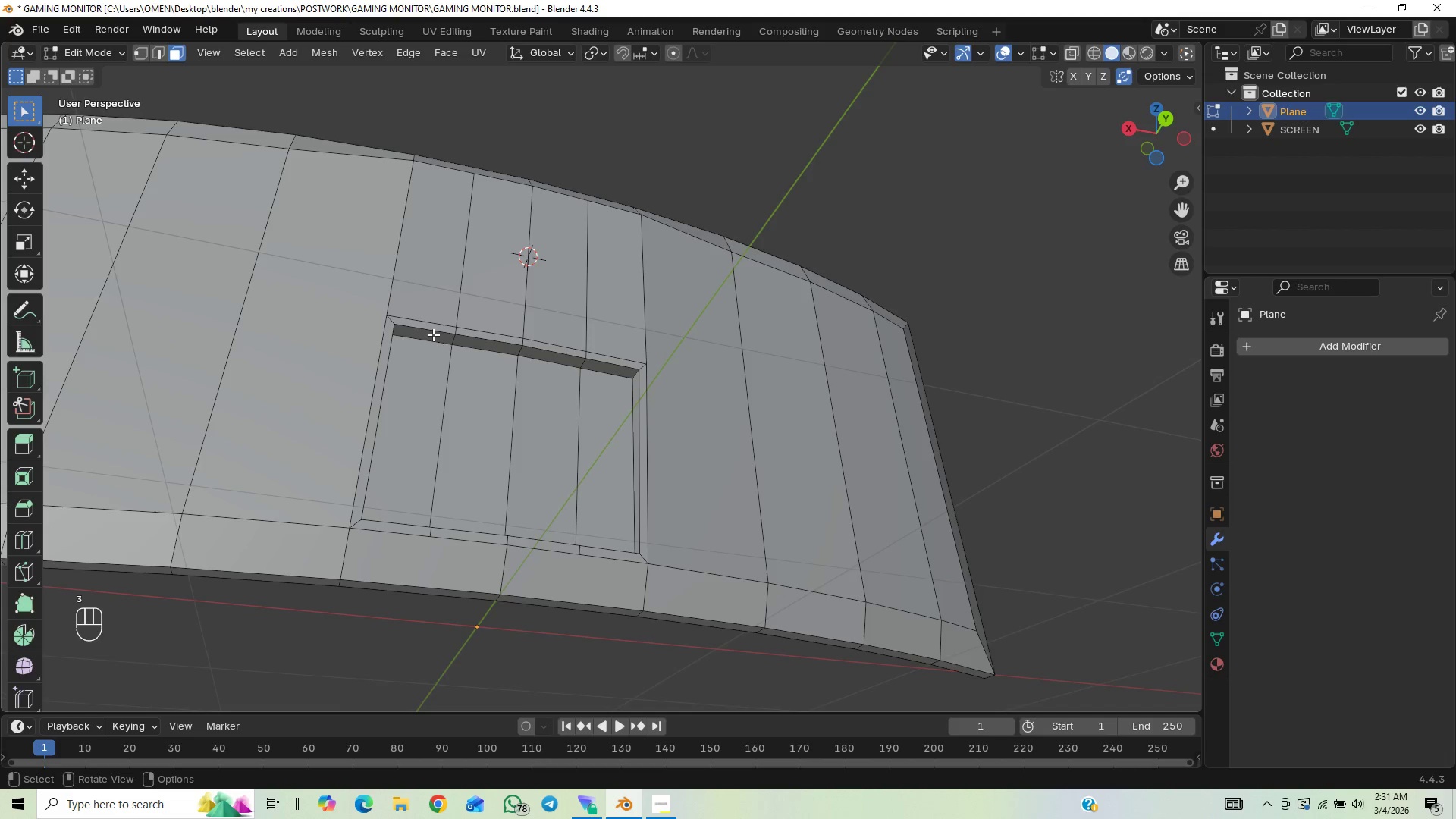 
left_click([433, 334])
 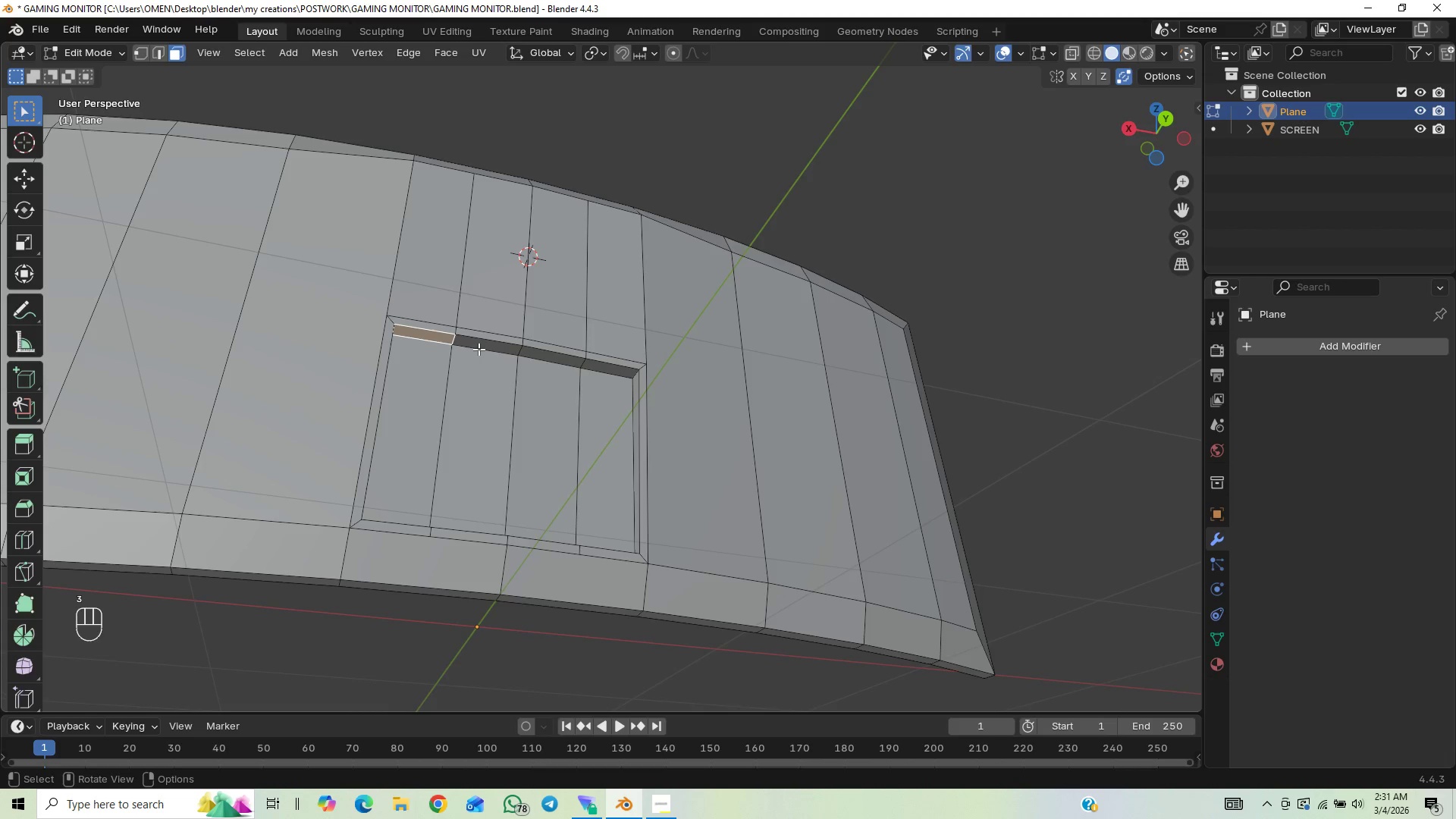 
hold_key(key=ShiftLeft, duration=1.52)
left_click([488, 349])
 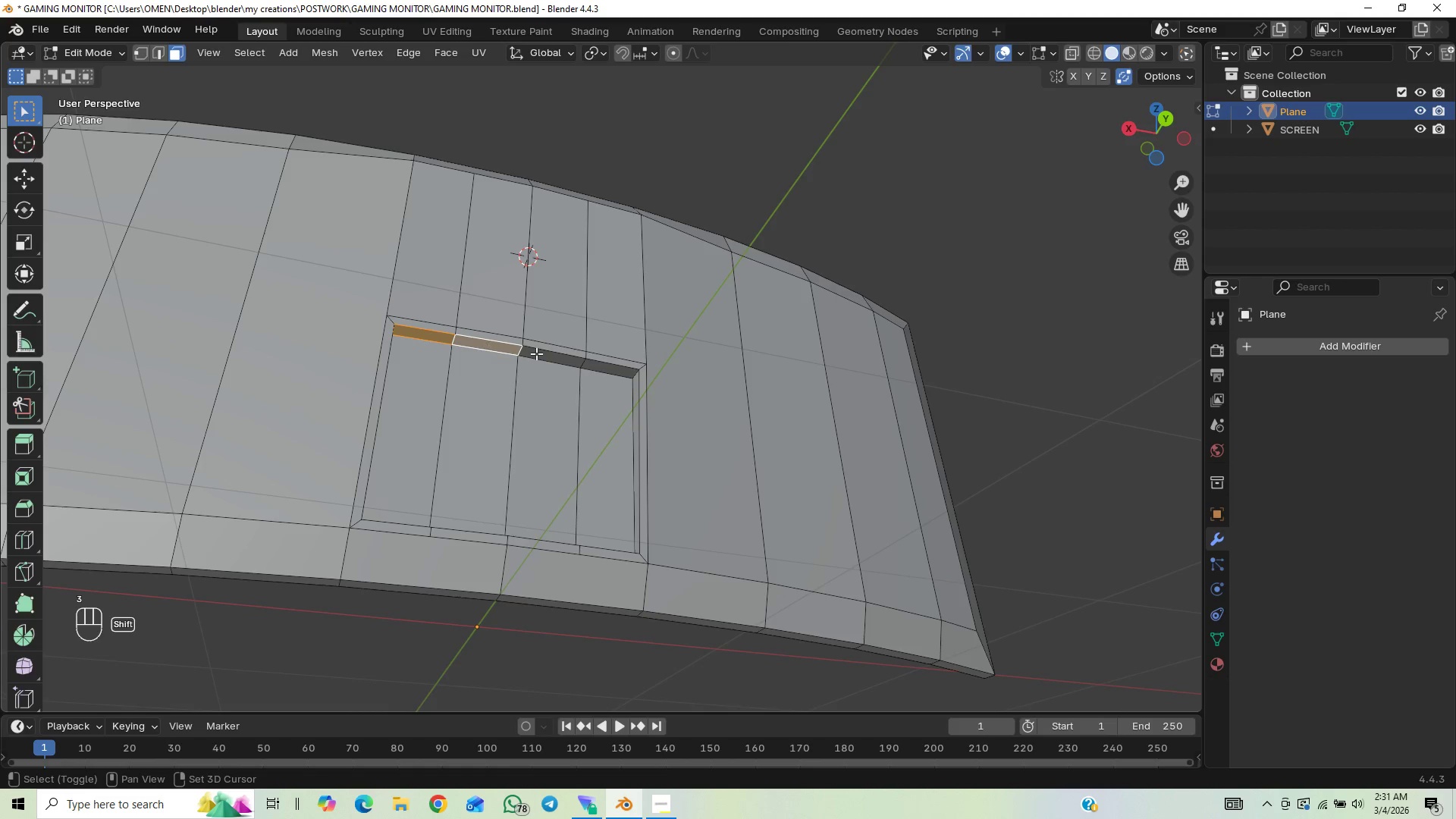 
double_click([538, 353])
 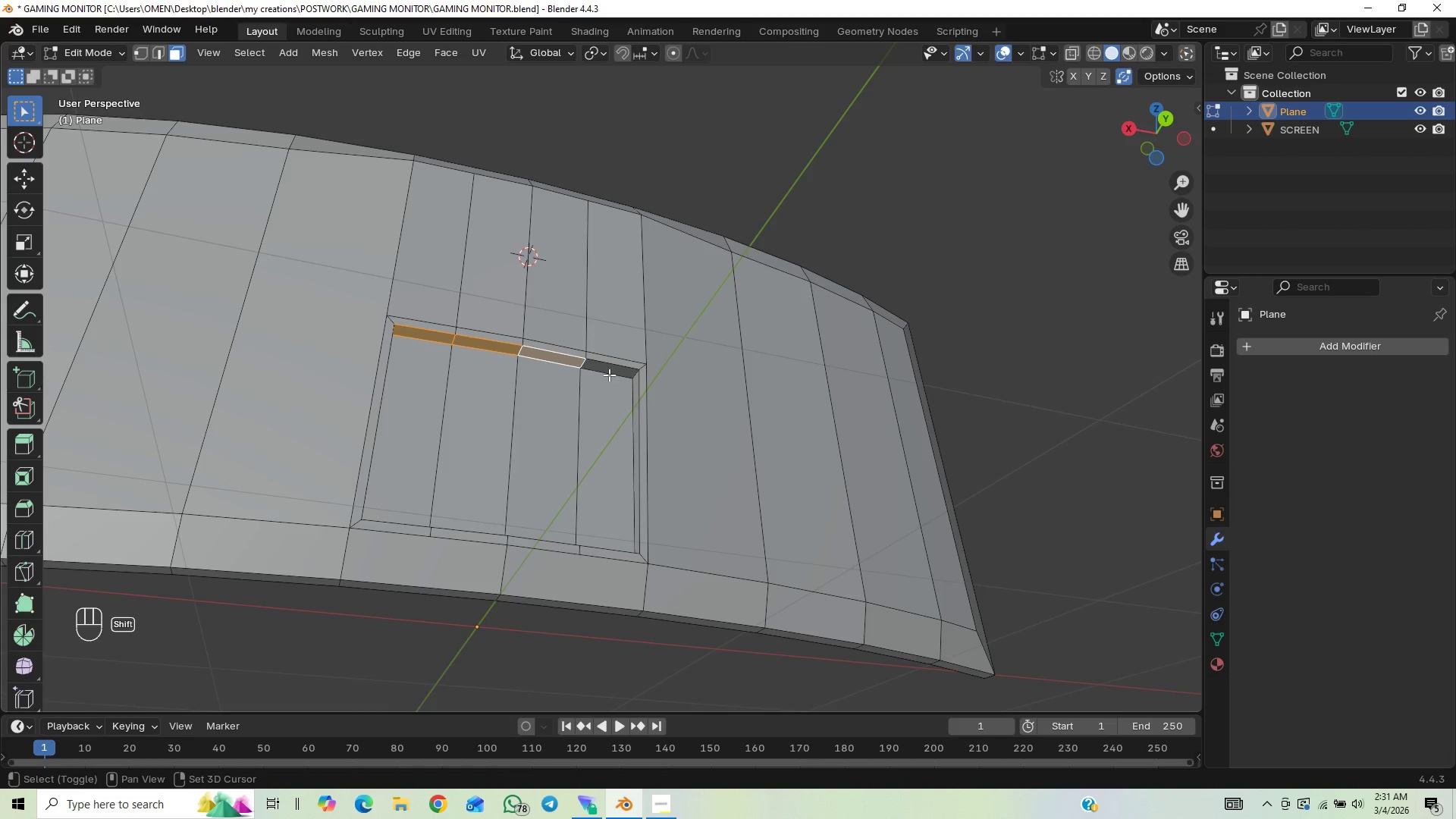 
hold_key(key=ShiftLeft, duration=0.48)
 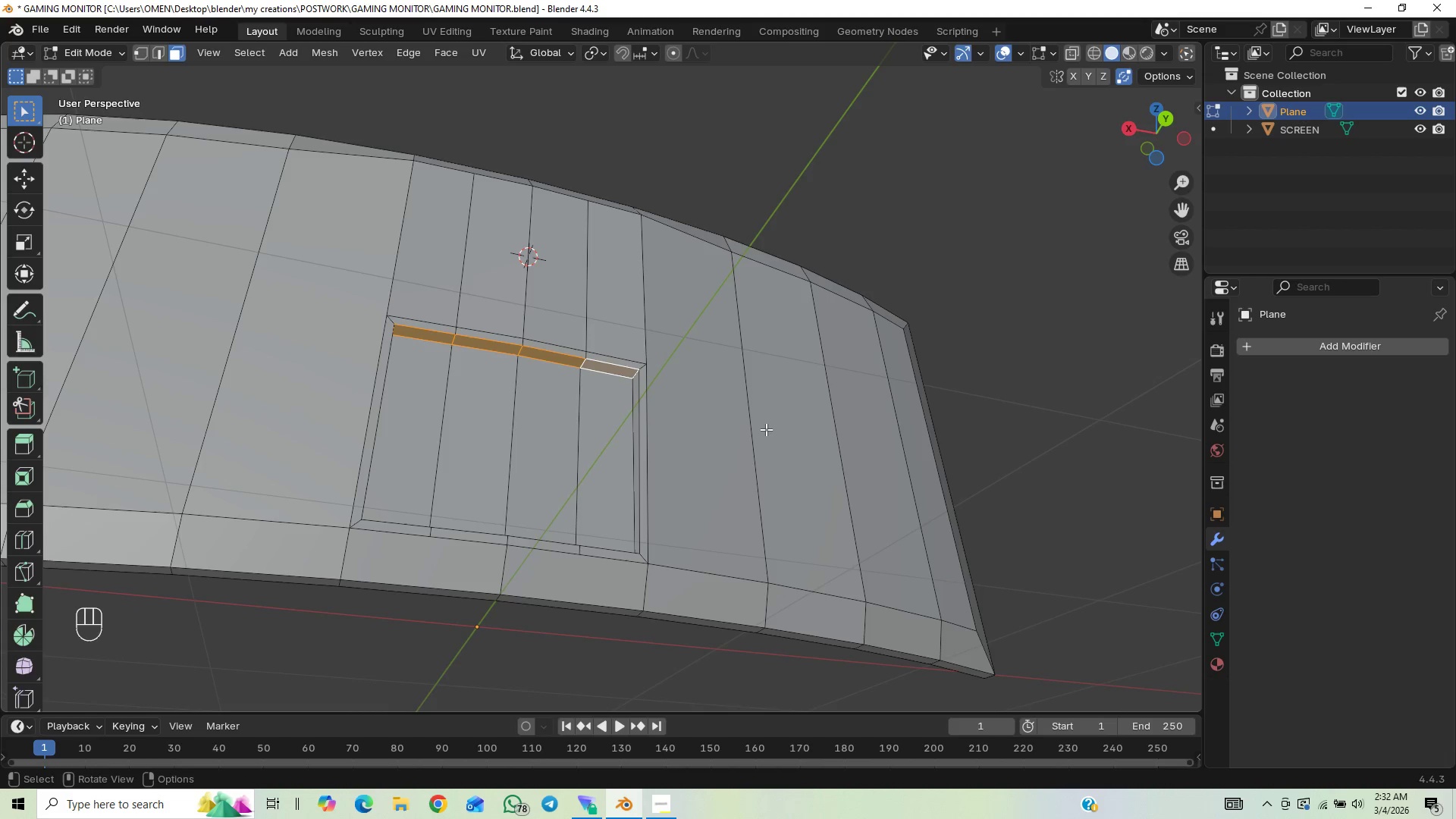 
type(II)
 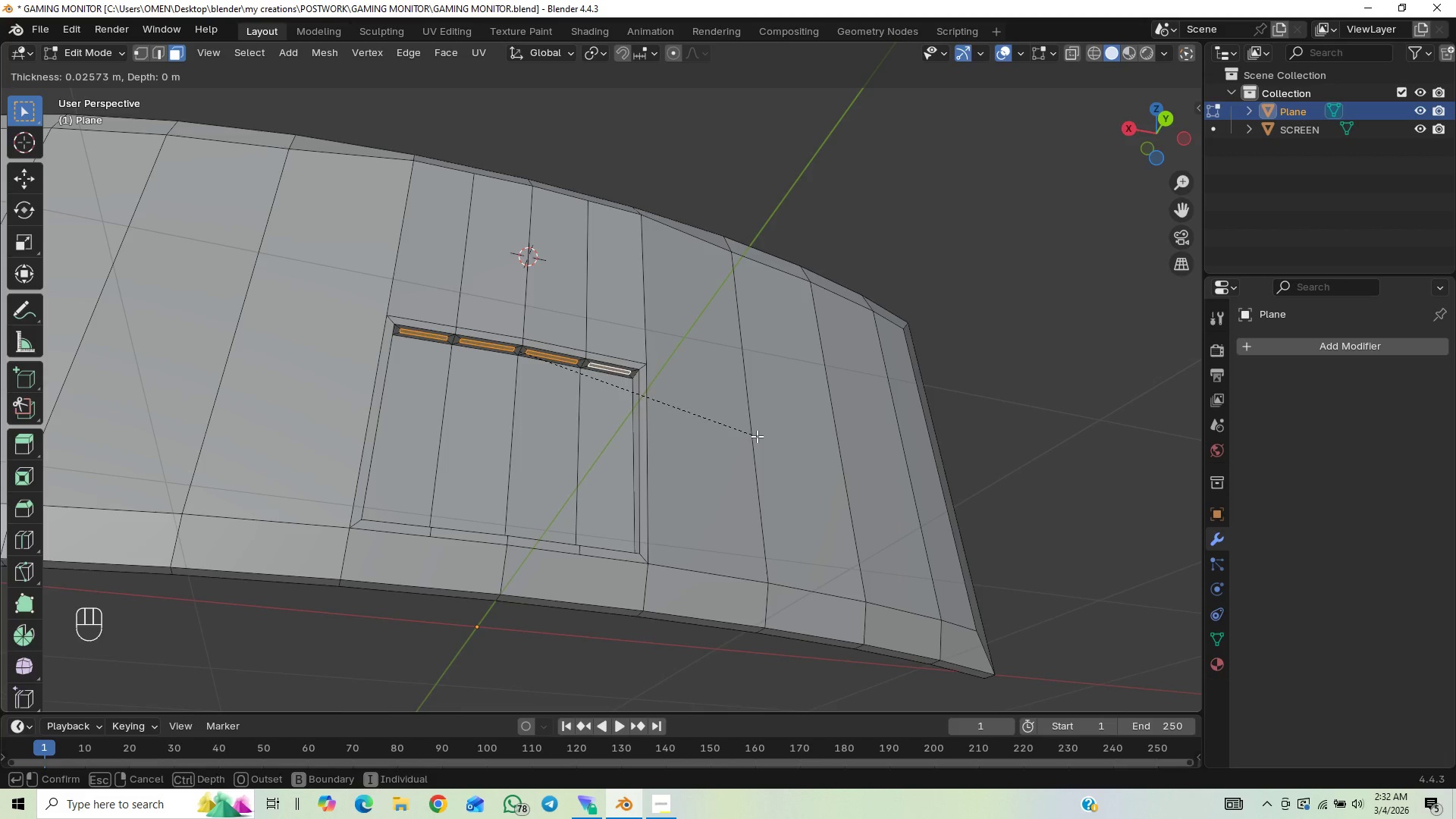 
wait(5.33)
 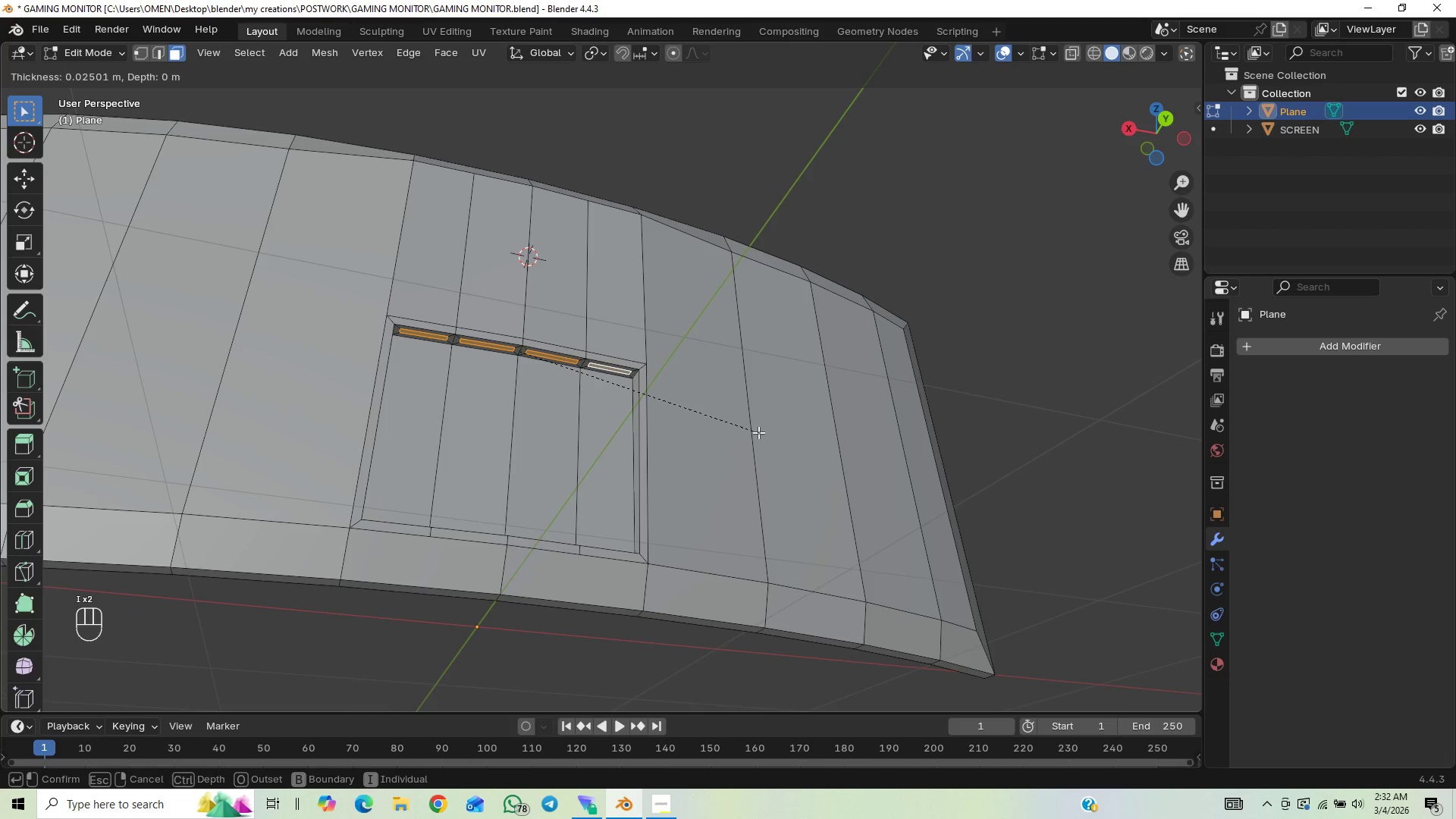 
left_click([757, 436])
 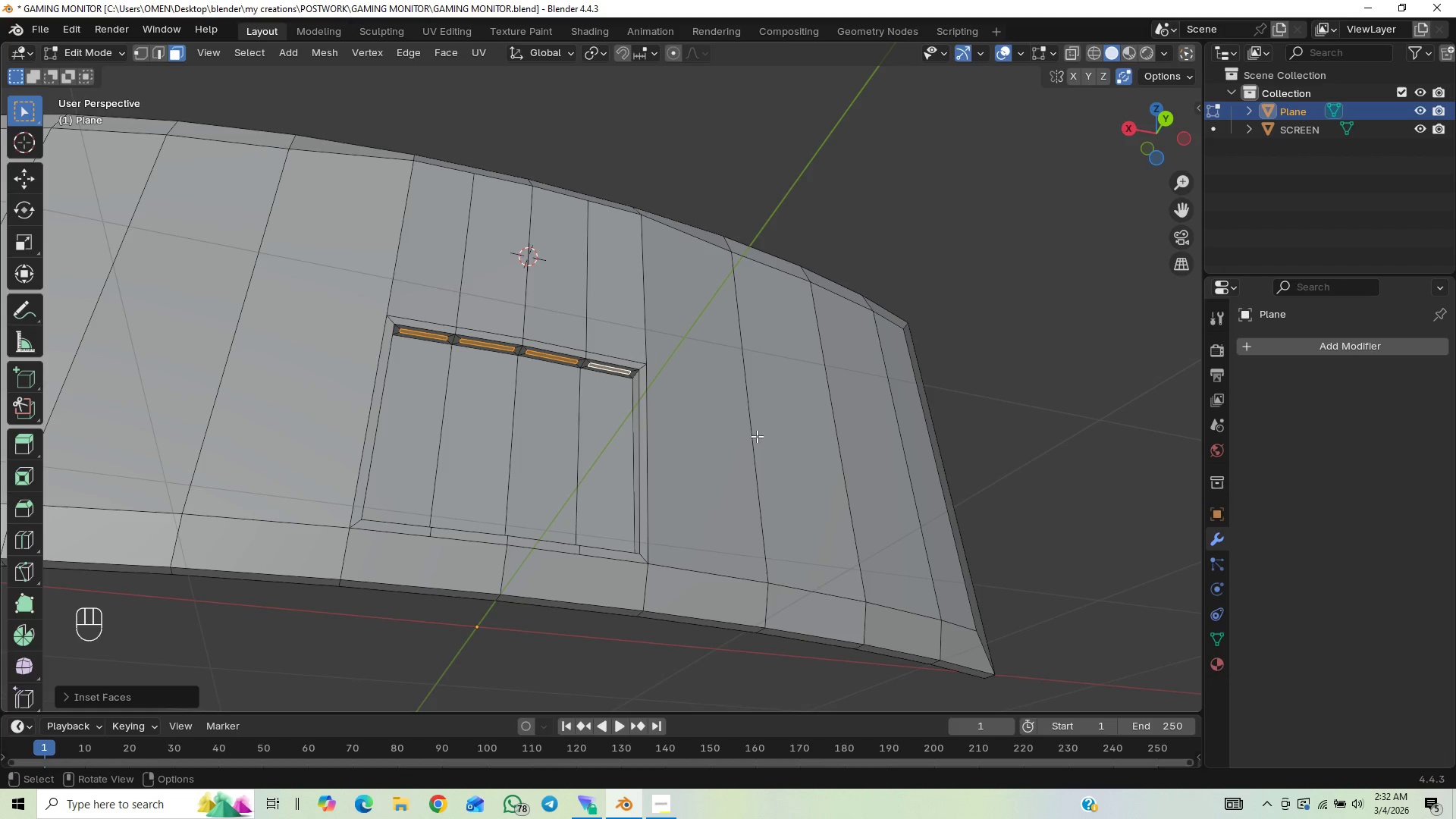 
key(Alt+S)
 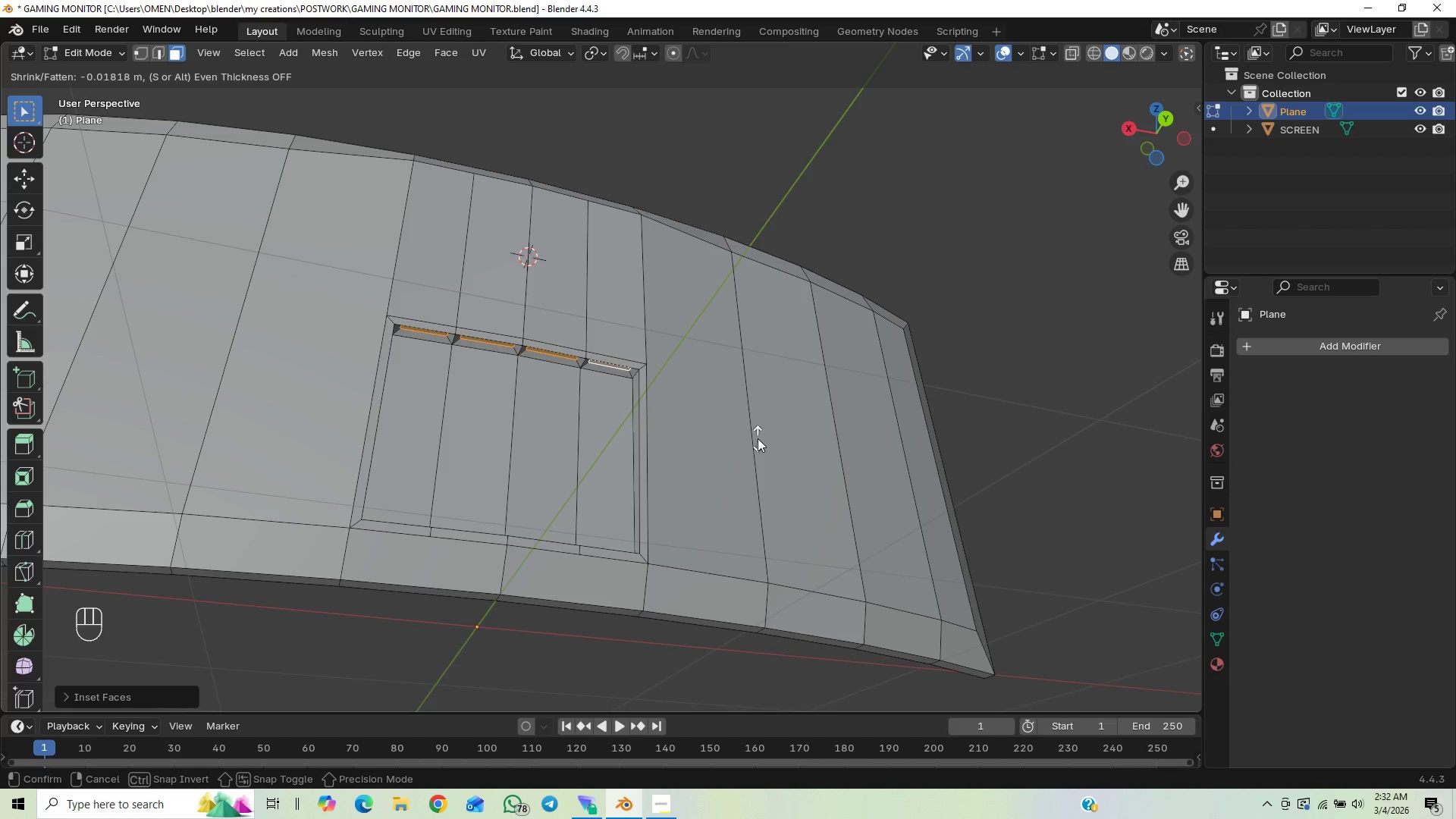 
right_click([758, 440])
 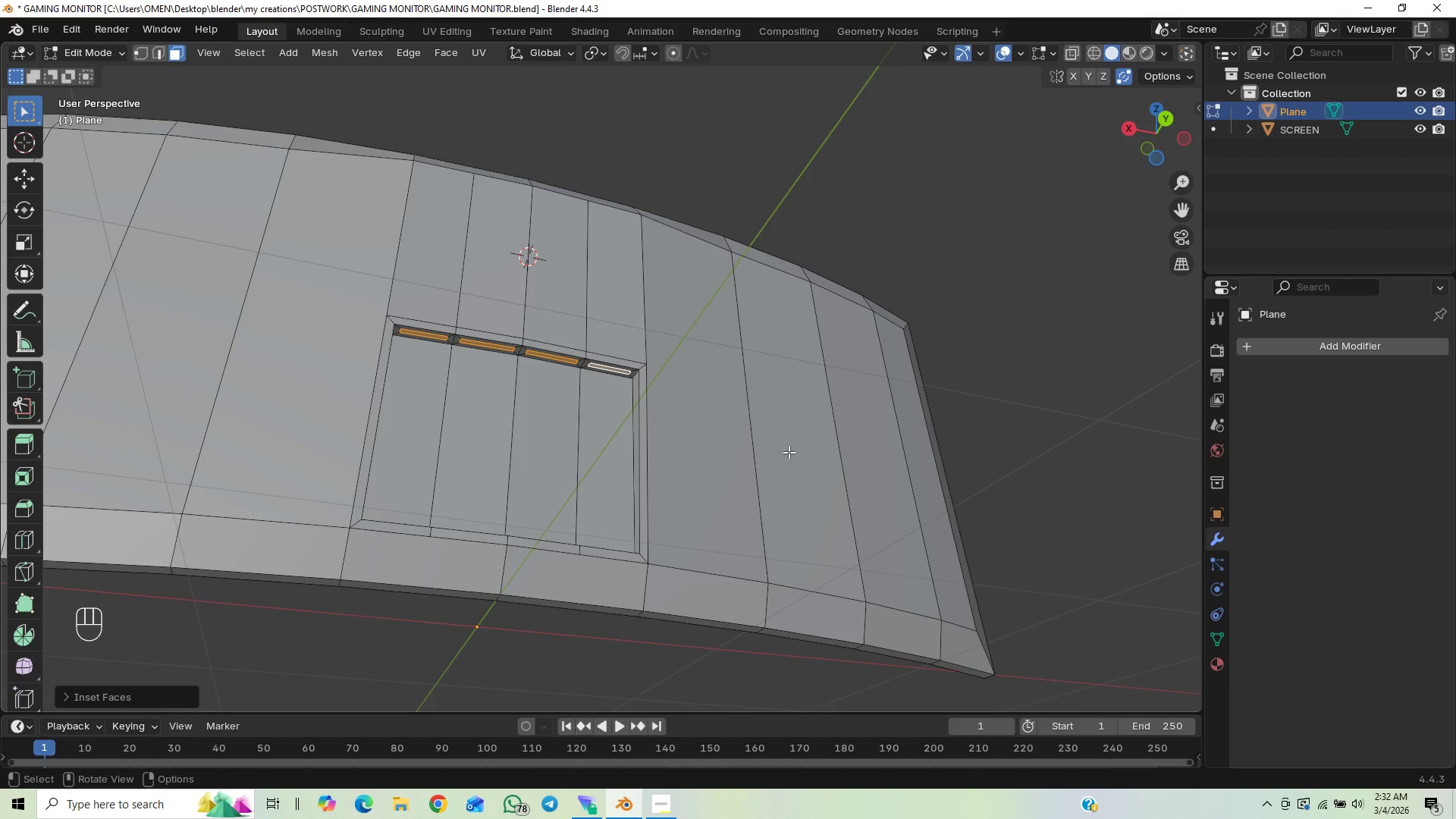 
key(E)
 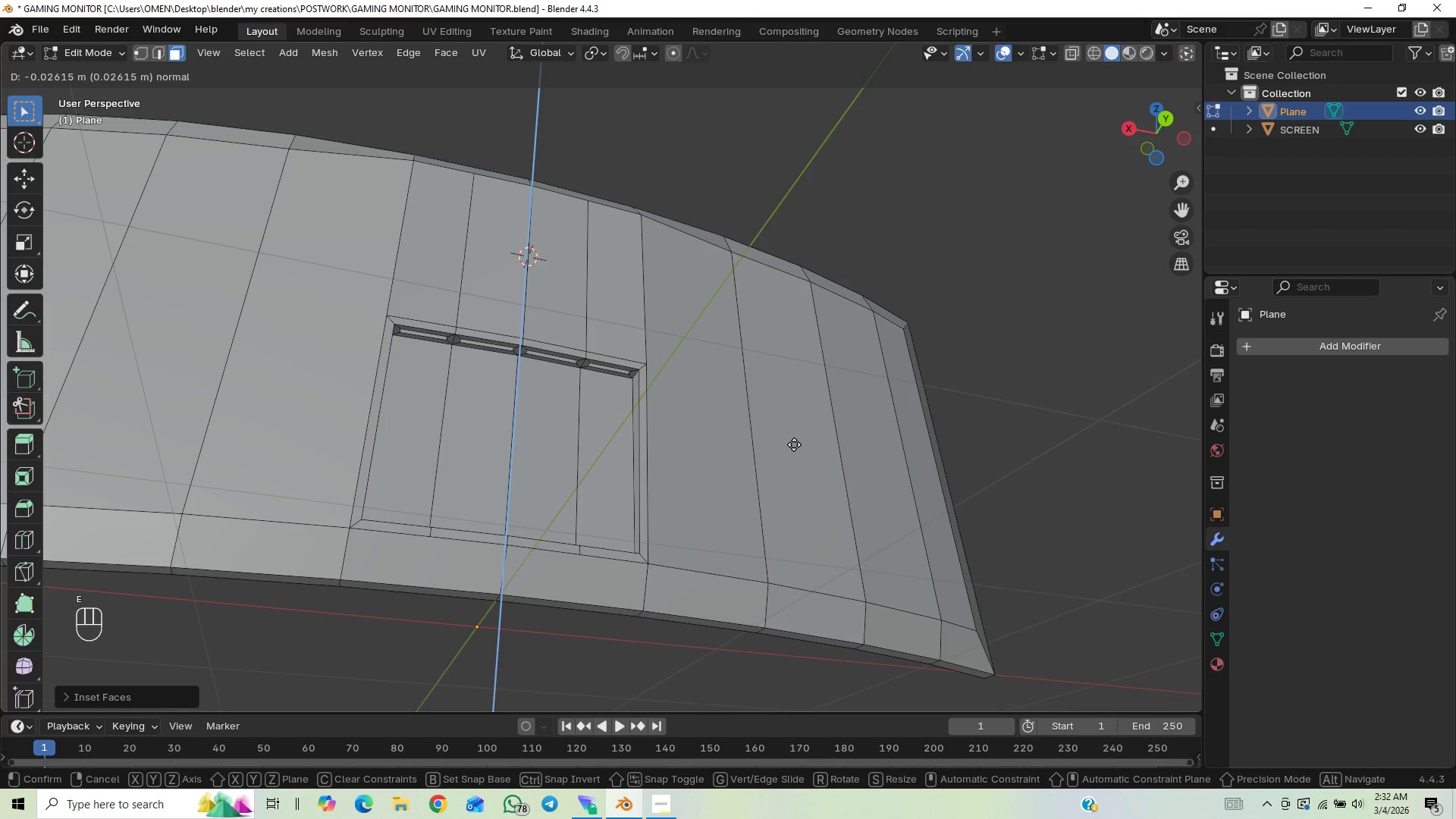 
left_click([794, 444])
 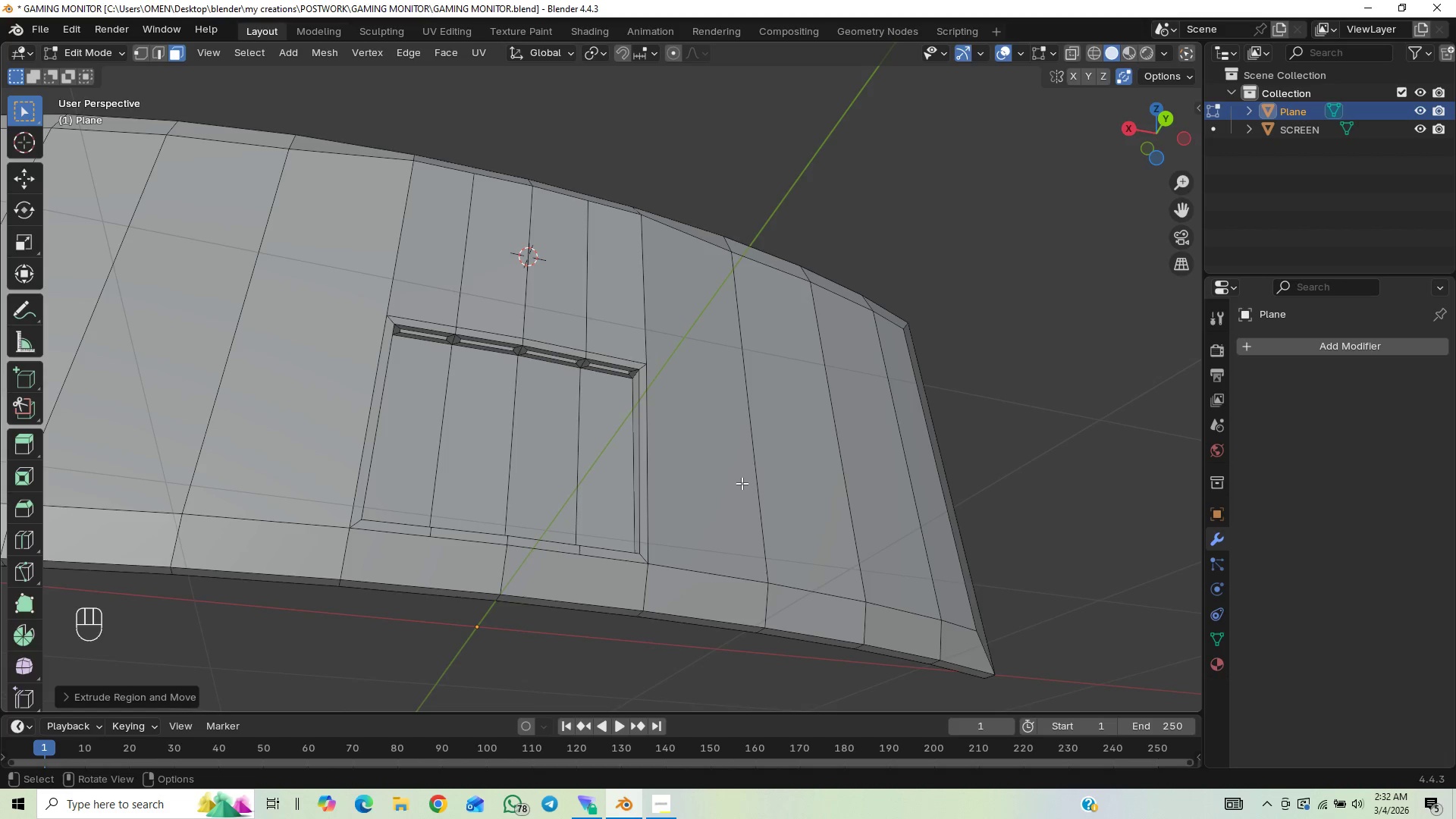 
key(Control+S)
 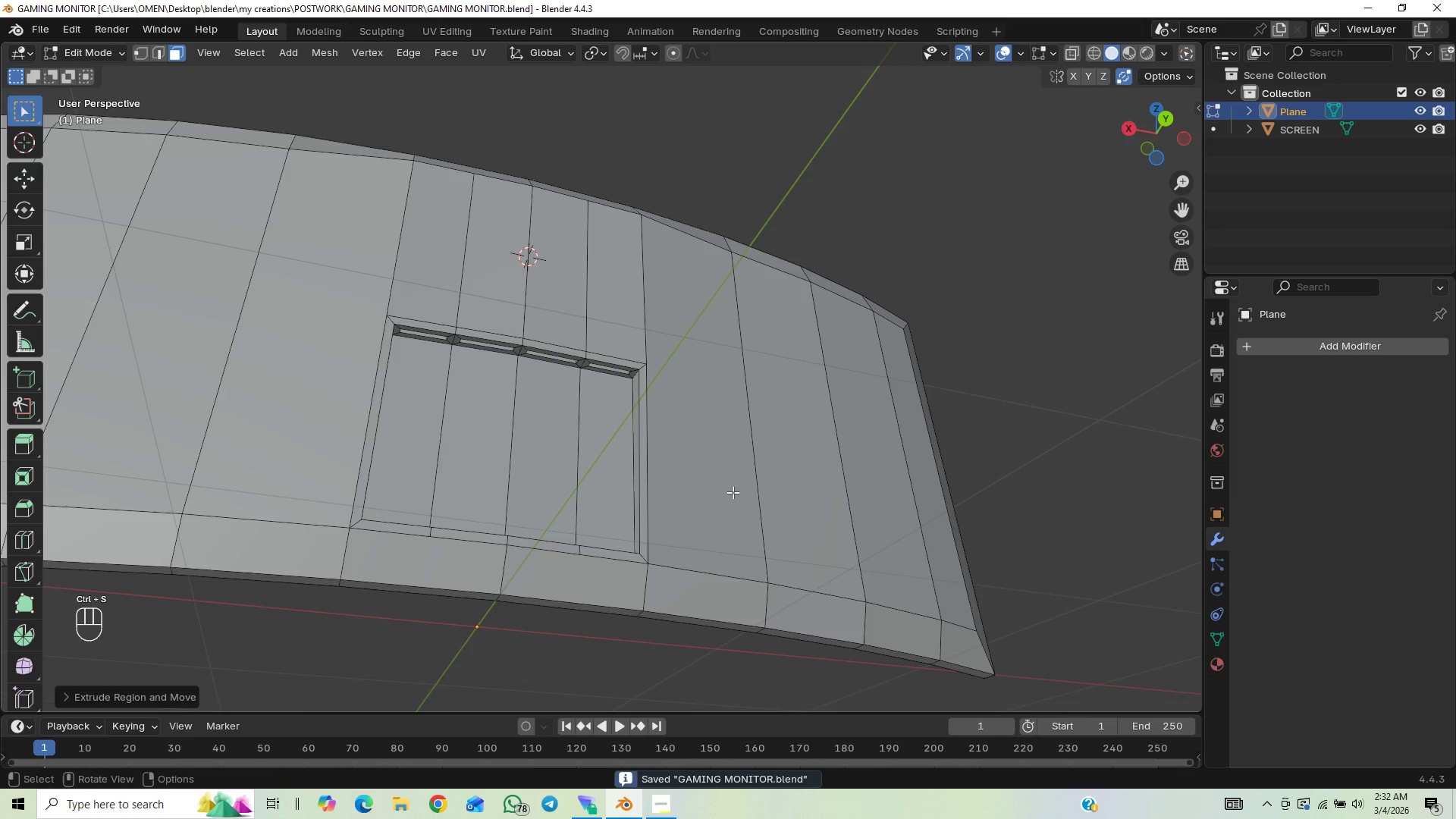 
scroll: coordinate [731, 493], scroll_direction: down, amount: 5.0
 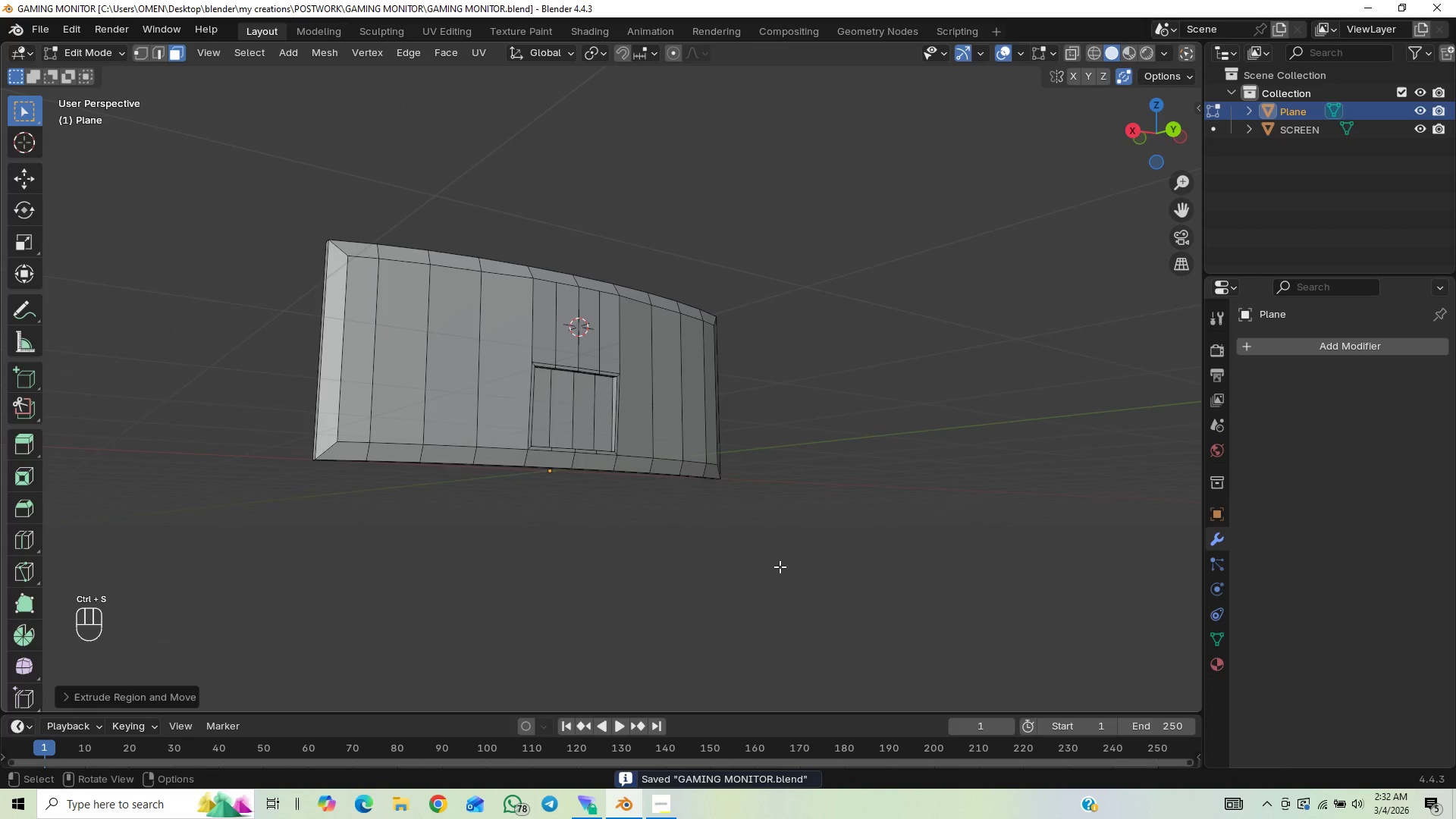 
left_click([886, 447])
 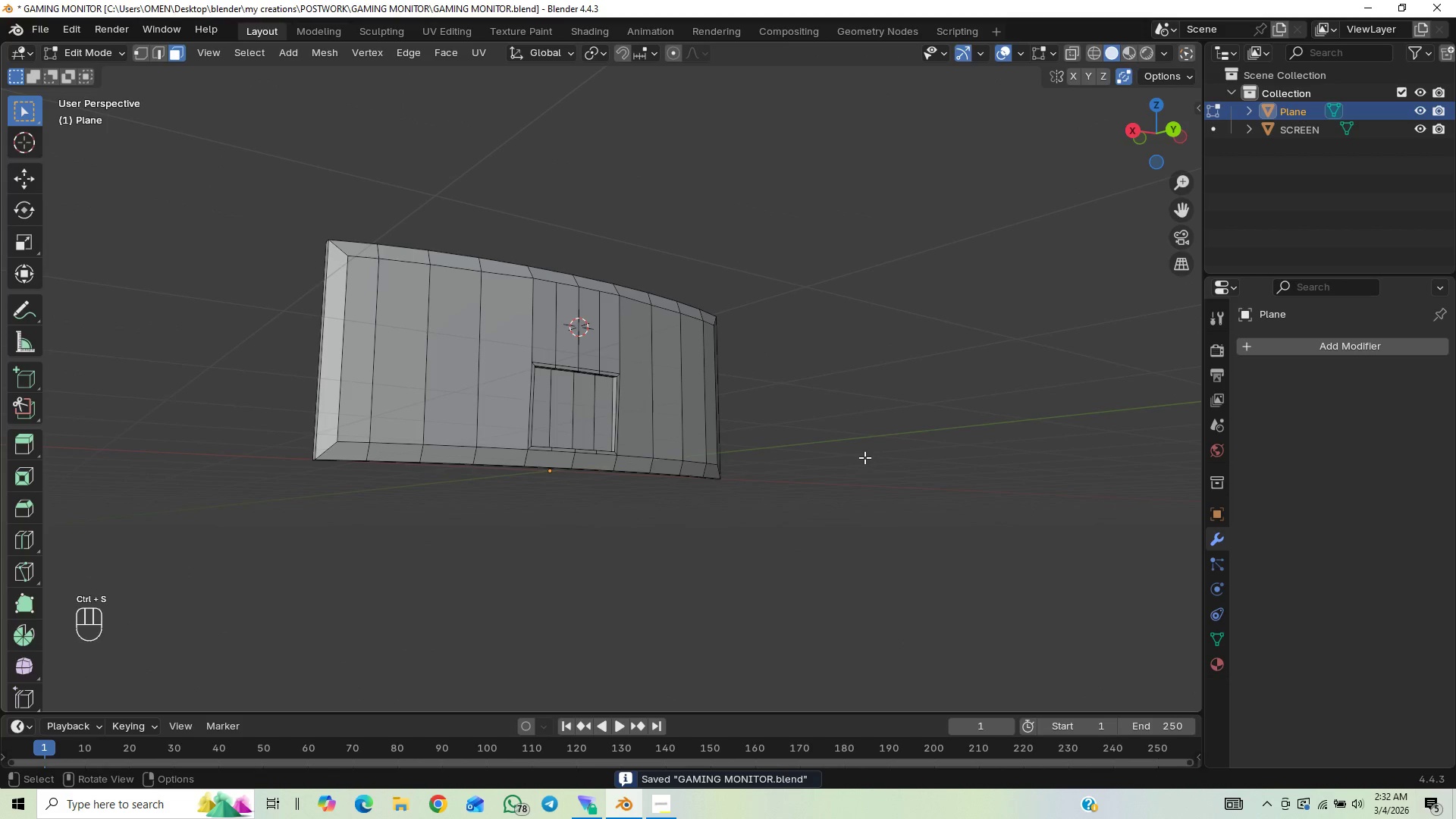 
key(Tab)
 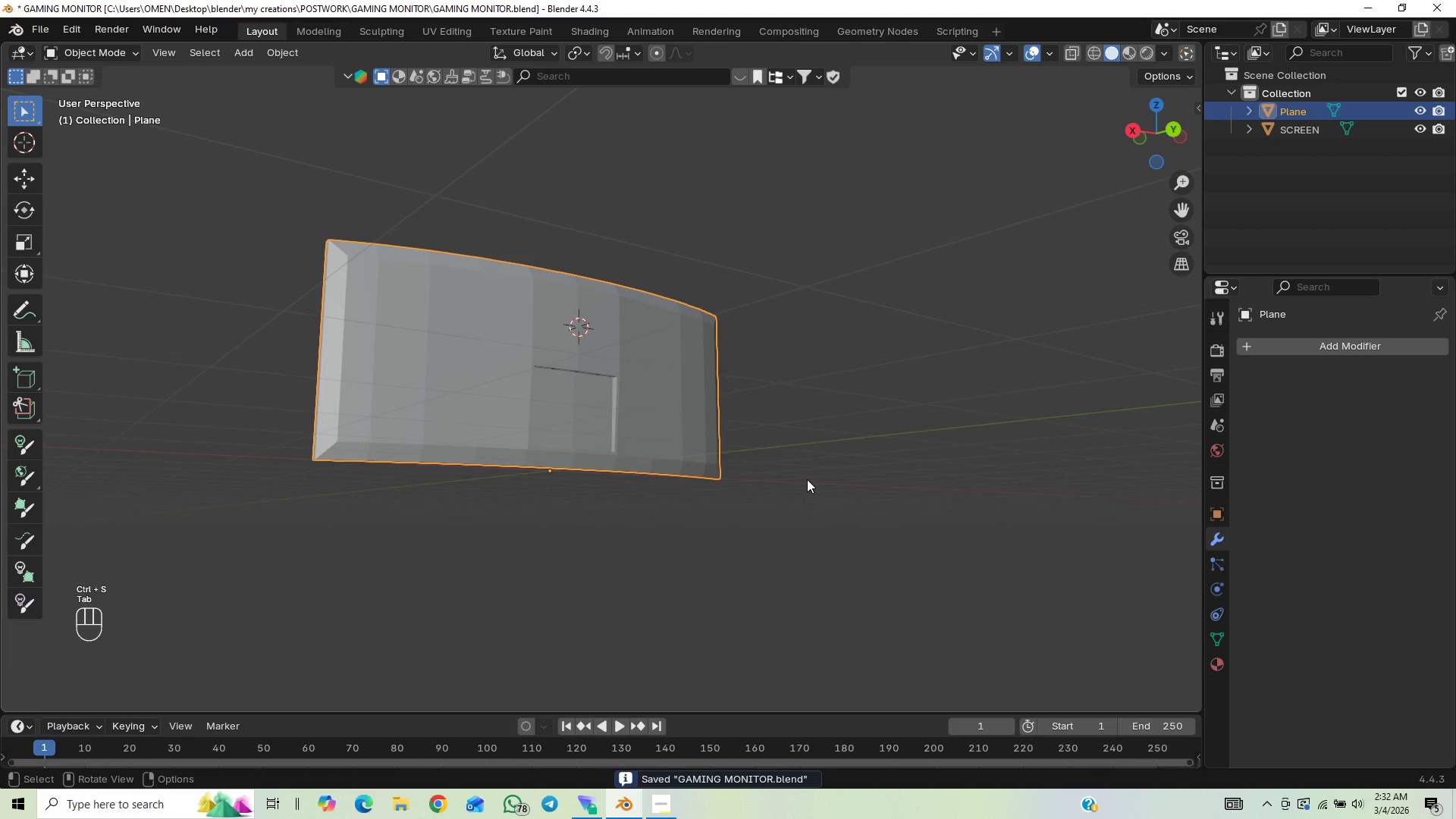 
scroll: coordinate [802, 479], scroll_direction: up, amount: 5.0
 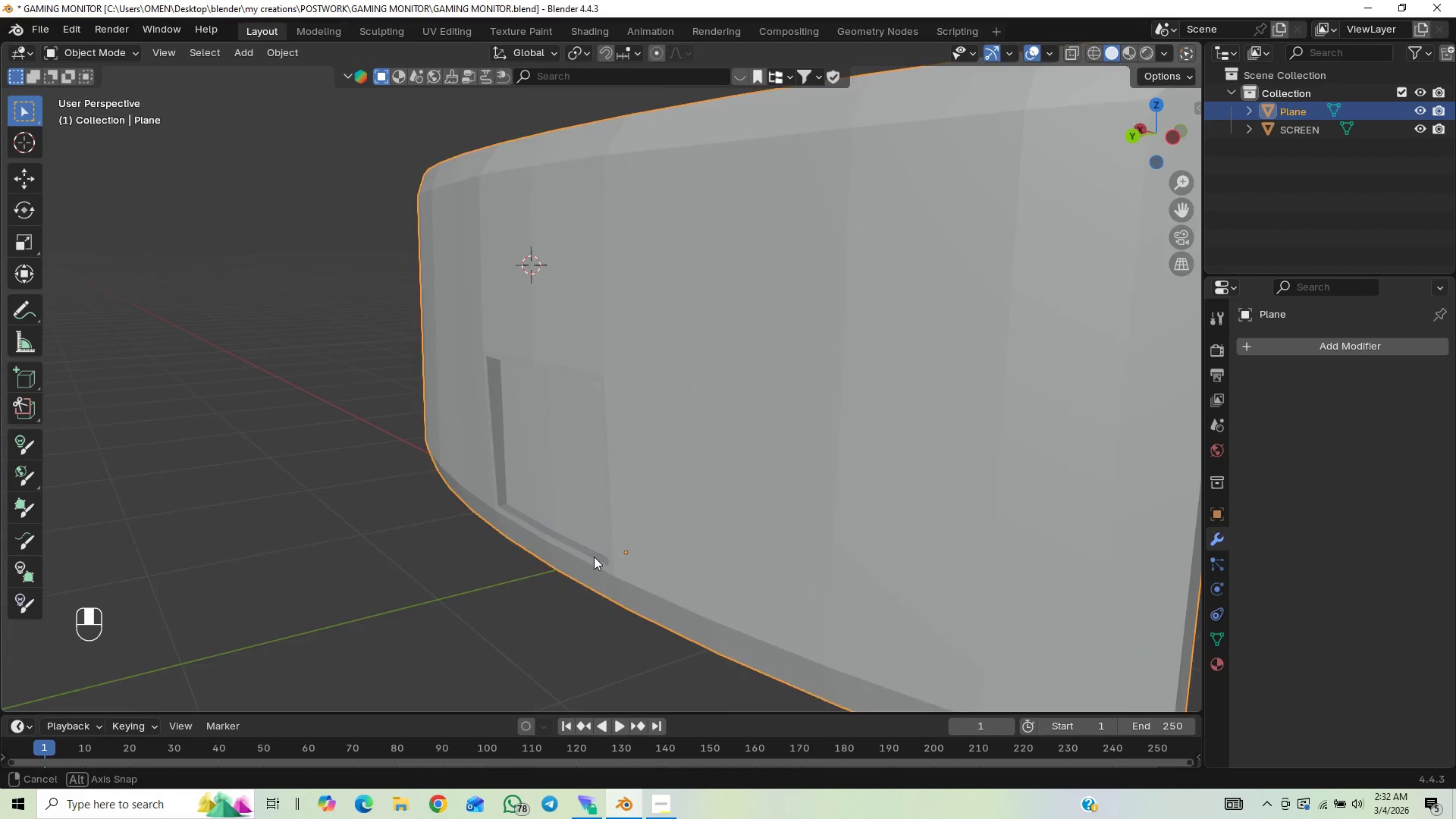 
double_click([855, 556])
 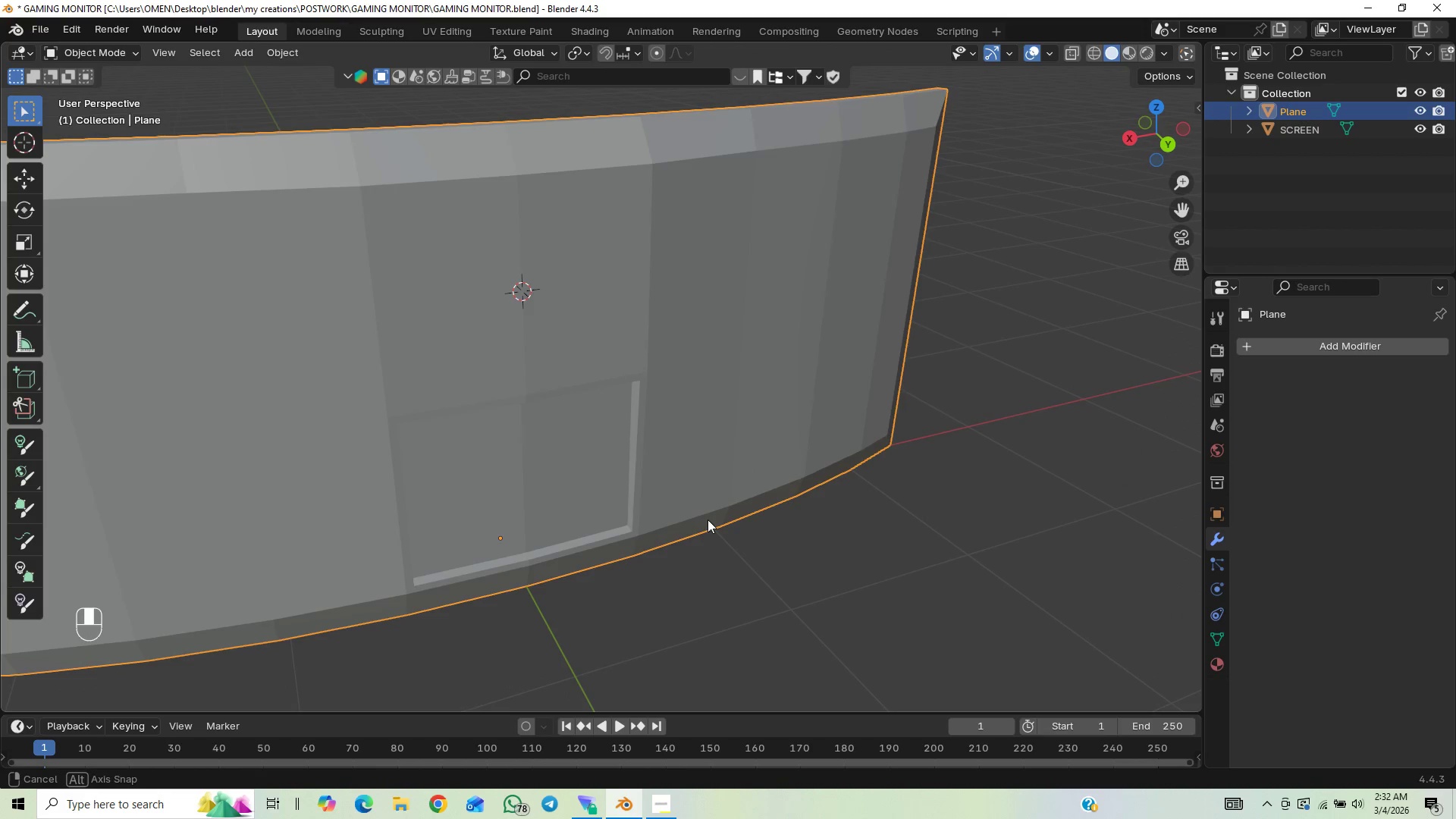 
key(CapsLock)
 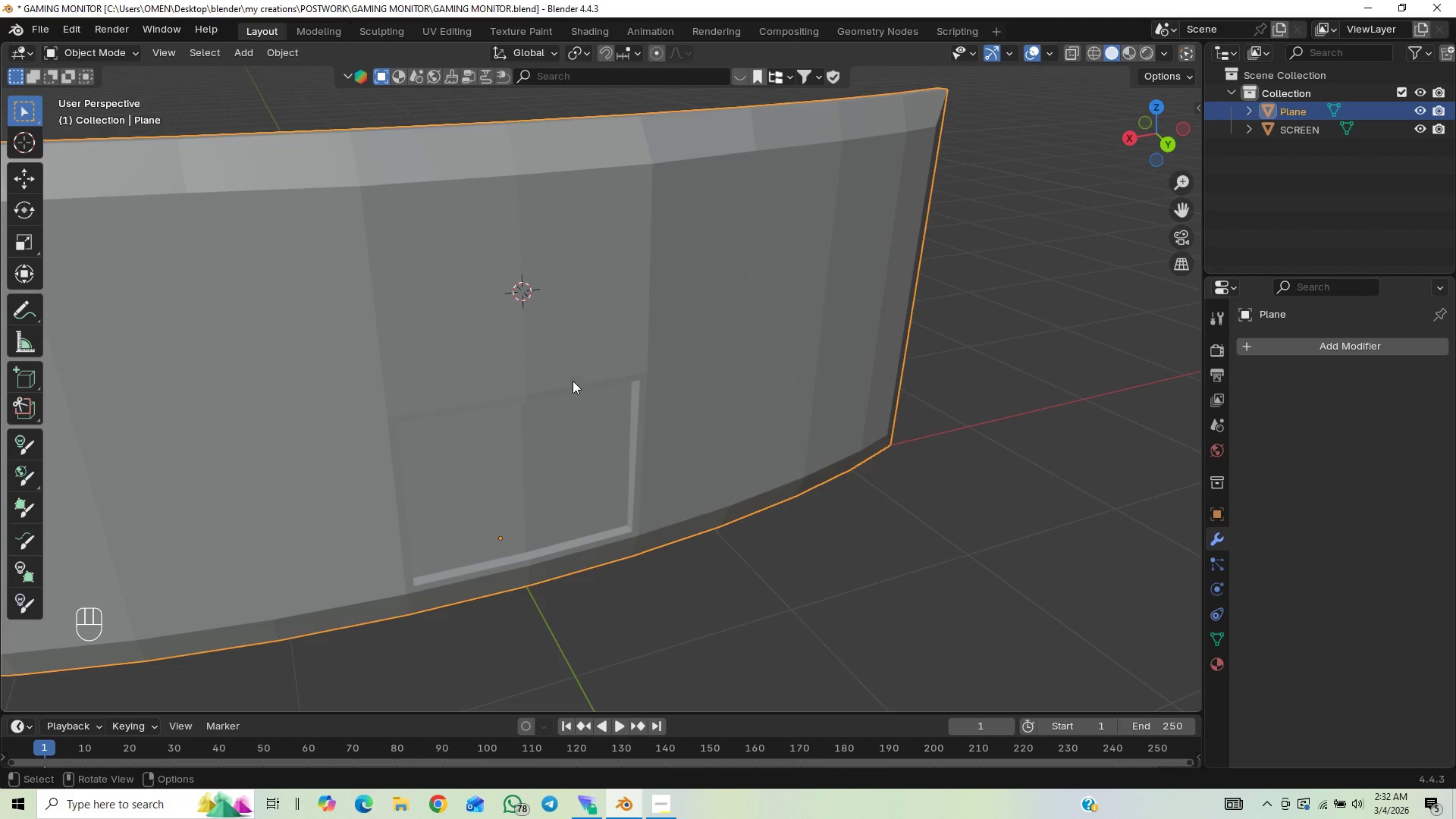 
key(Tab)
 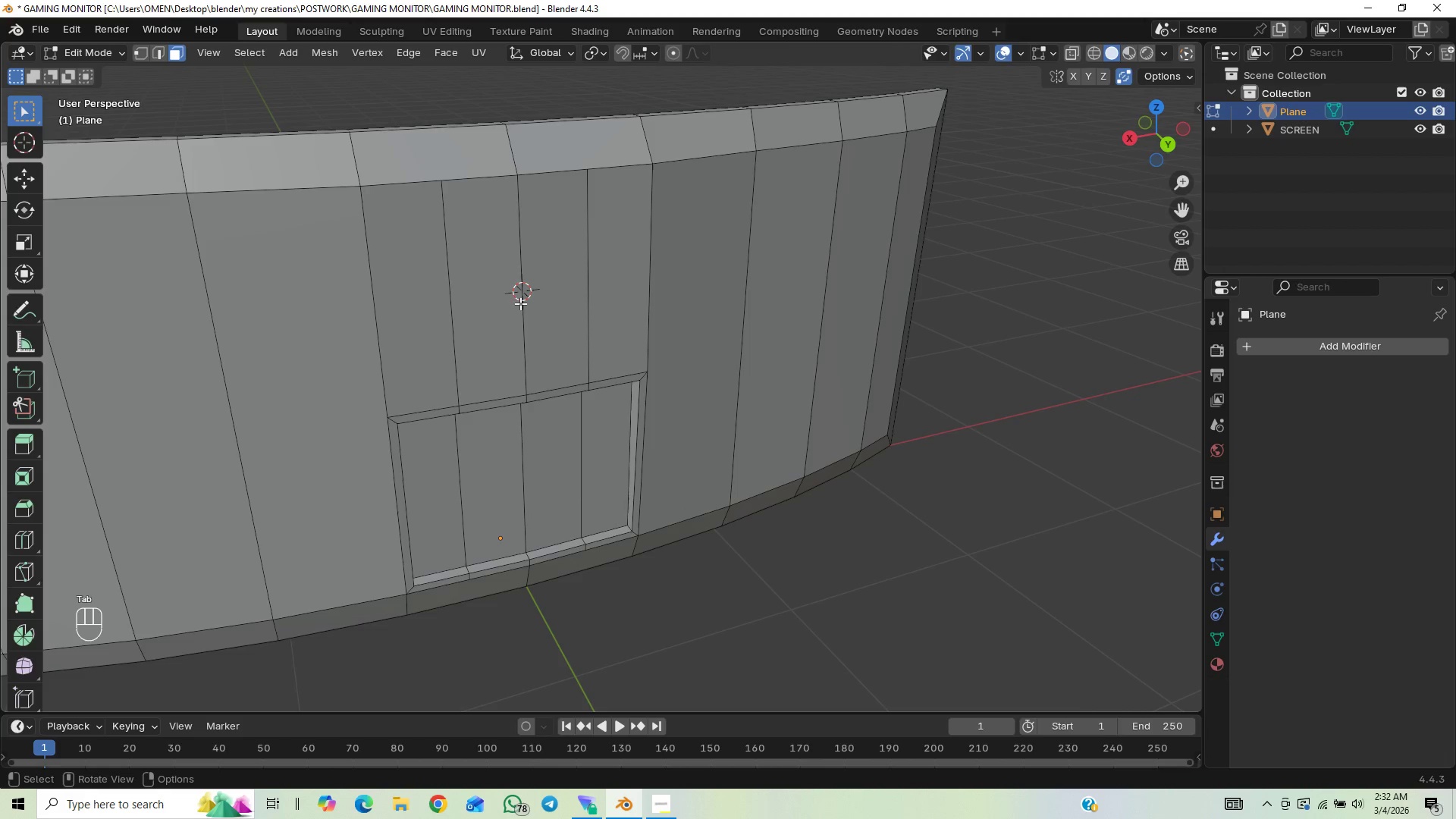 
scroll: coordinate [433, 277], scroll_direction: down, amount: 2.0
 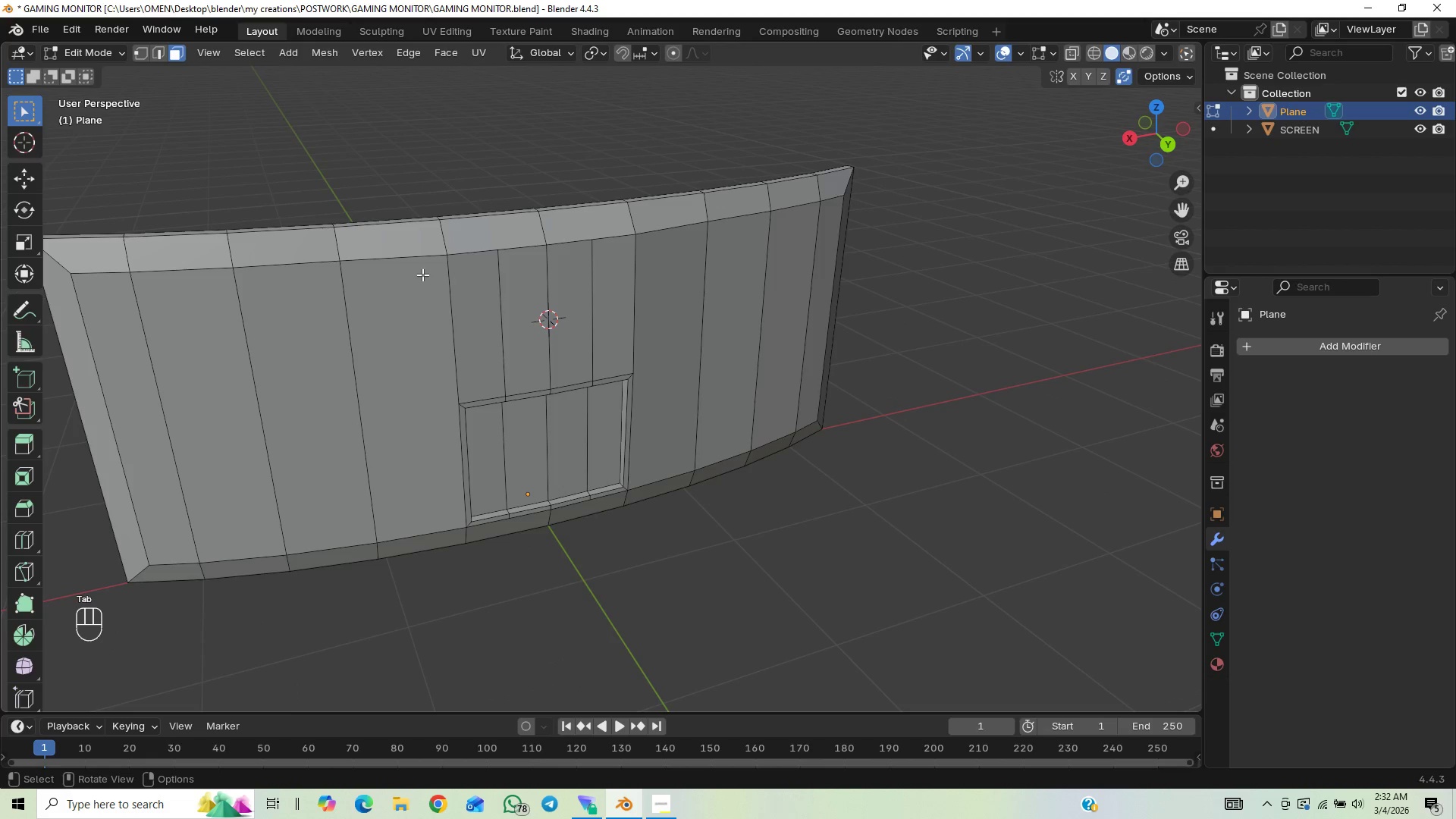 
key(Alt+AltLeft)
 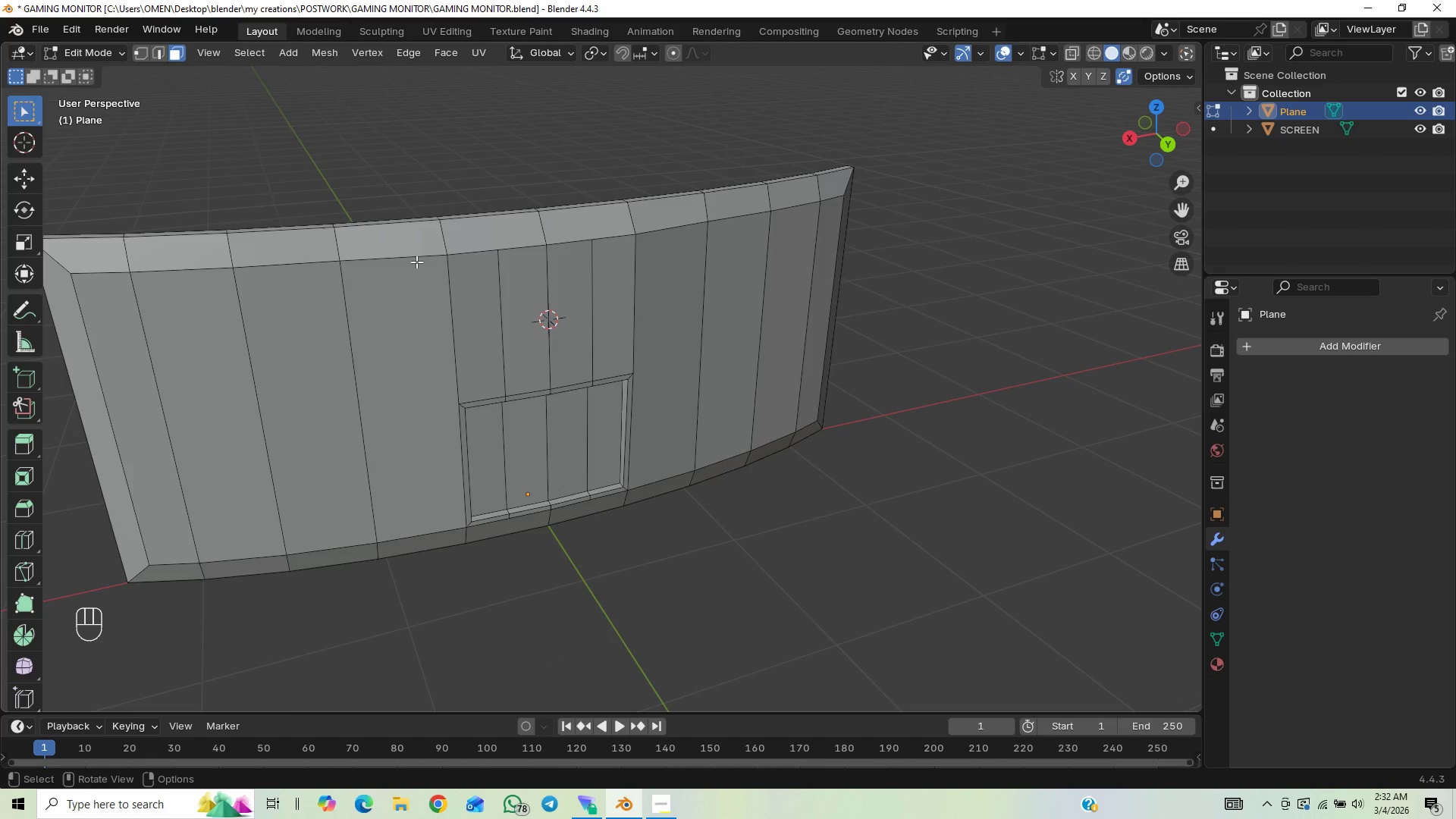 
key(2)
 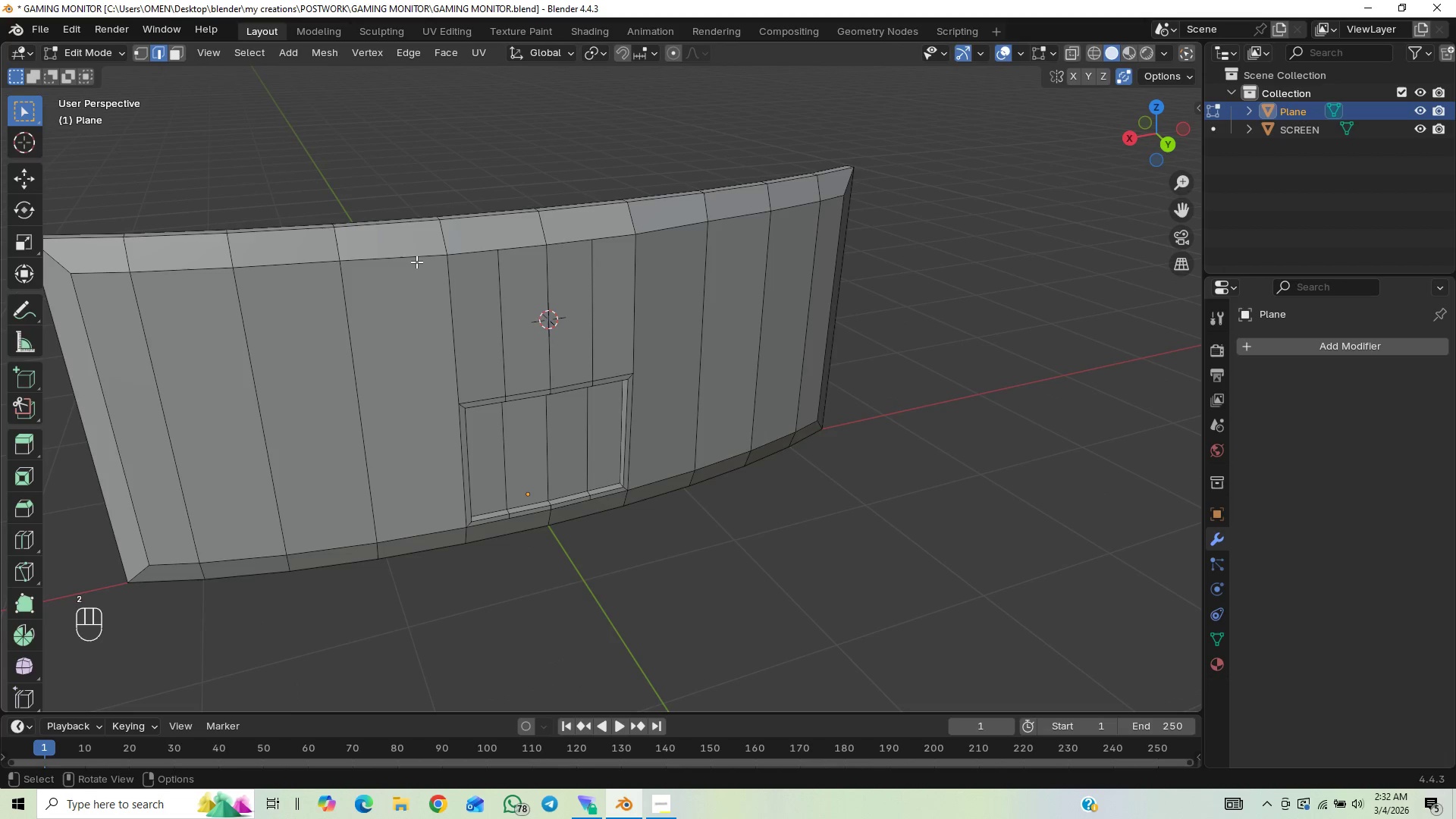 
hold_key(key=AltLeft, duration=0.86)
left_click([416, 256])
 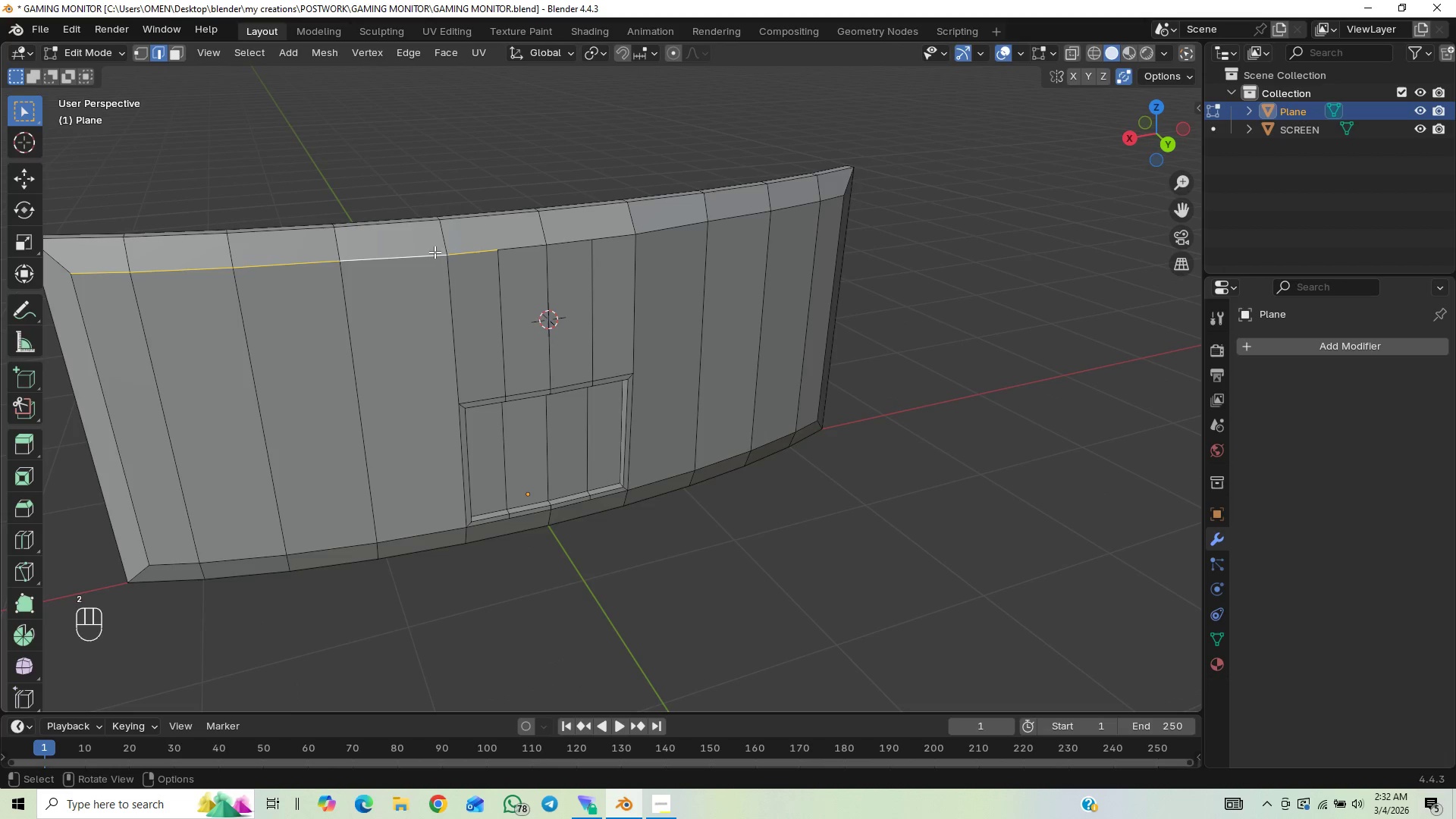 
hold_key(key=CapsLock, duration=2.02)
 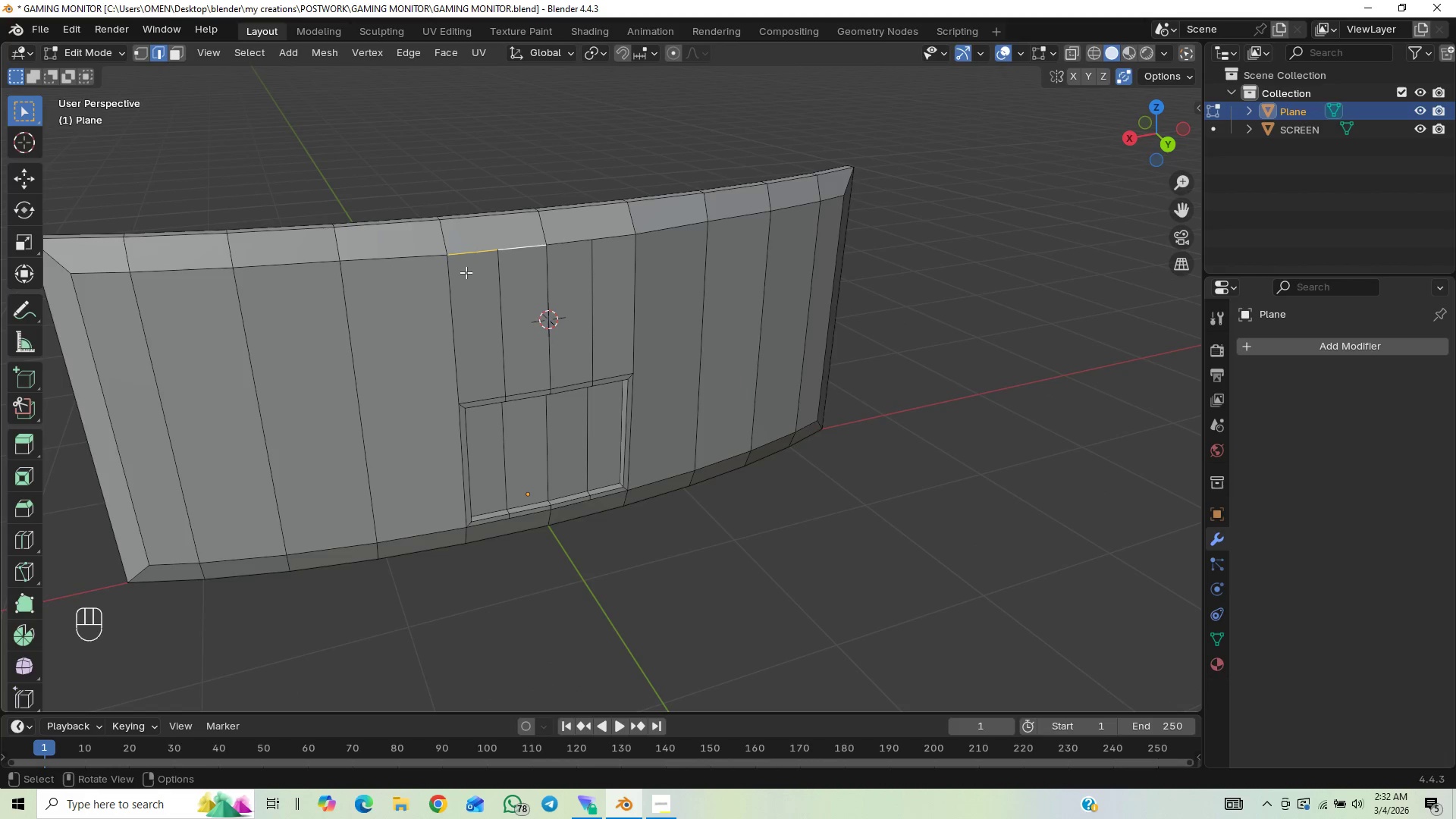 
hold_key(key=AltLeft, duration=1.41)
left_click([521, 246])
 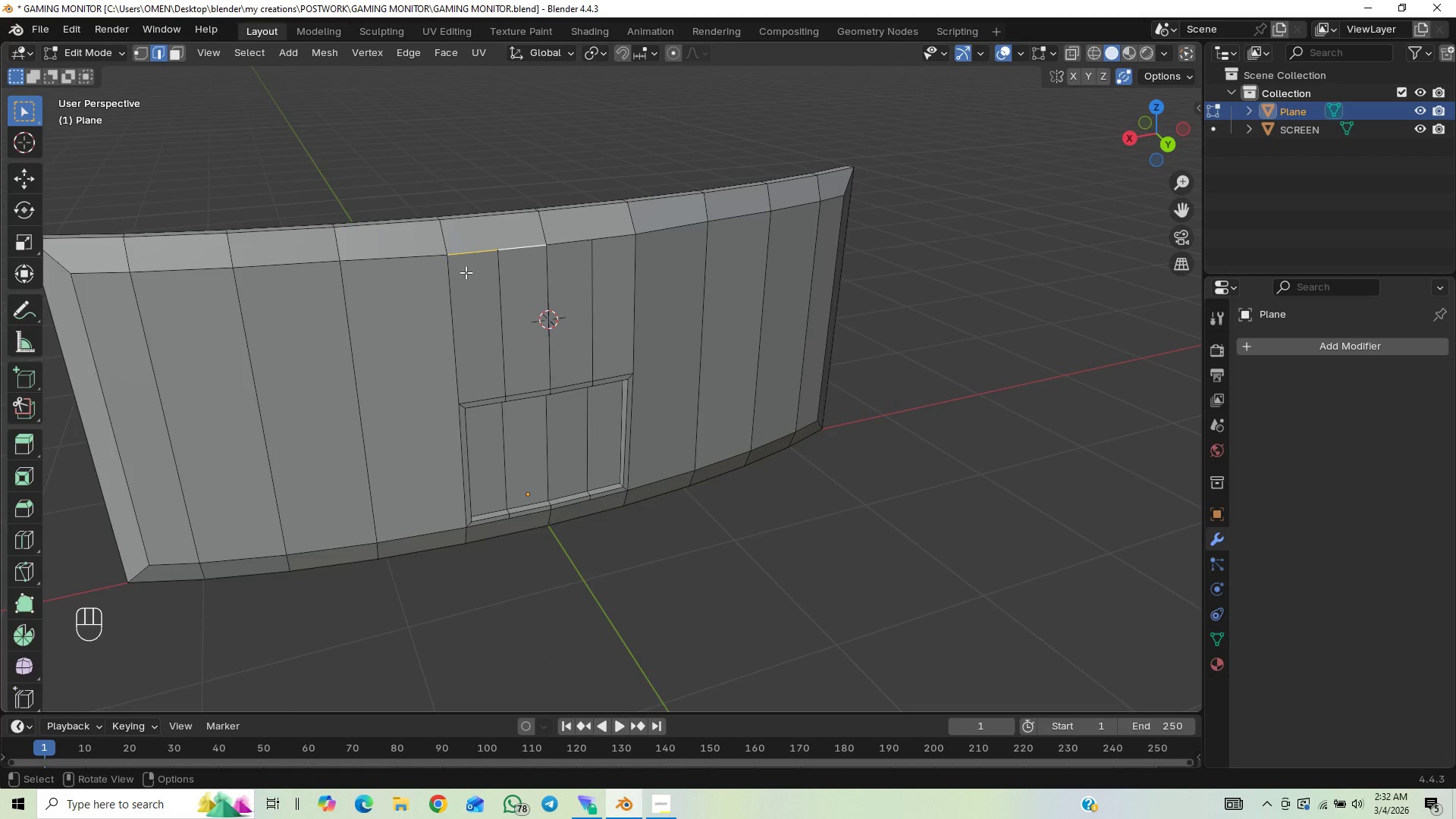 
key(Control+Z)
 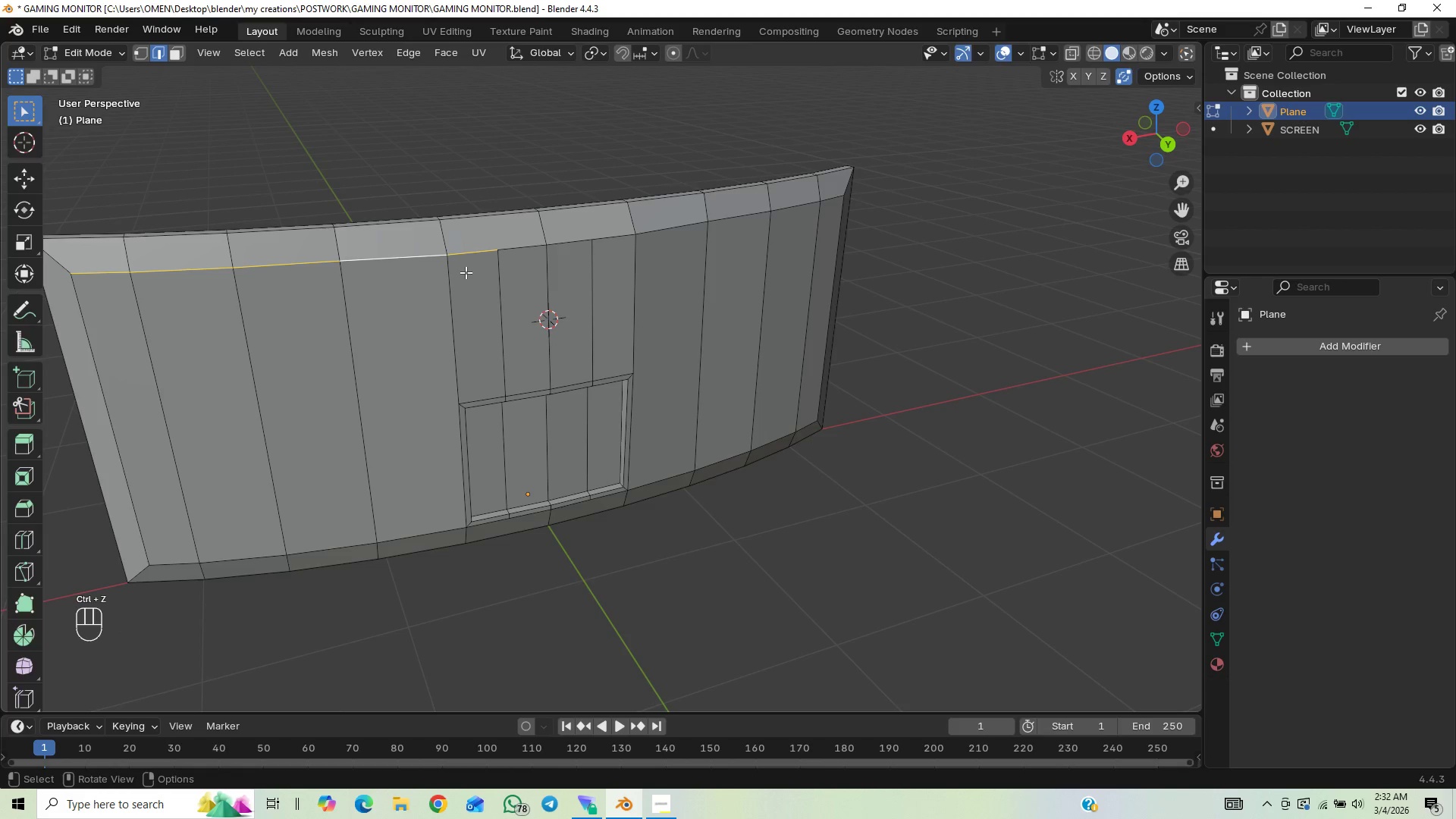 
hold_key(key=ShiftLeft, duration=3.55)
hold_key(key=AltLeft, duration=1.5)
left_click([511, 251])
 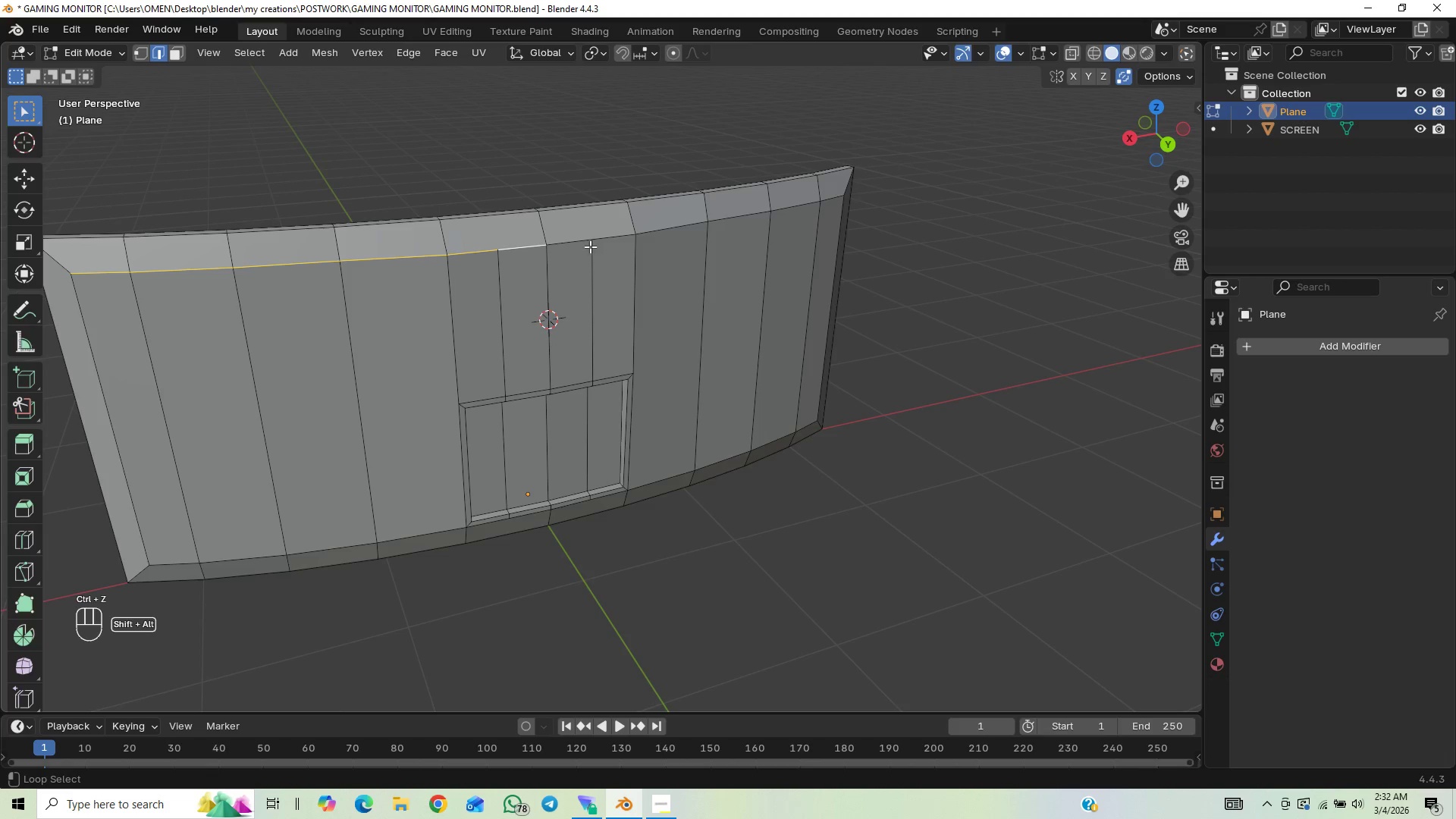 
left_click([581, 241])
 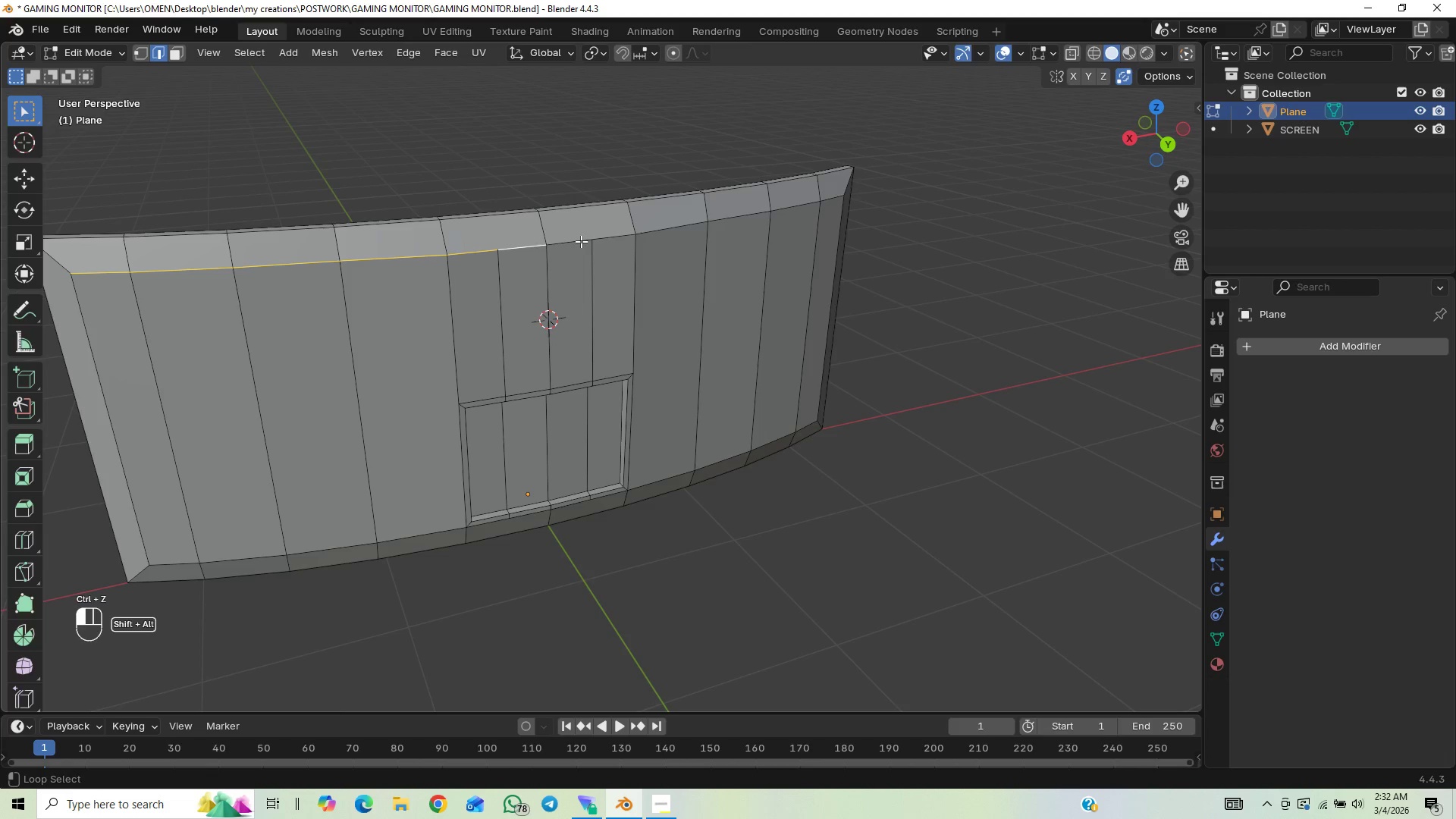 
hold_key(key=AltLeft, duration=1.5)
 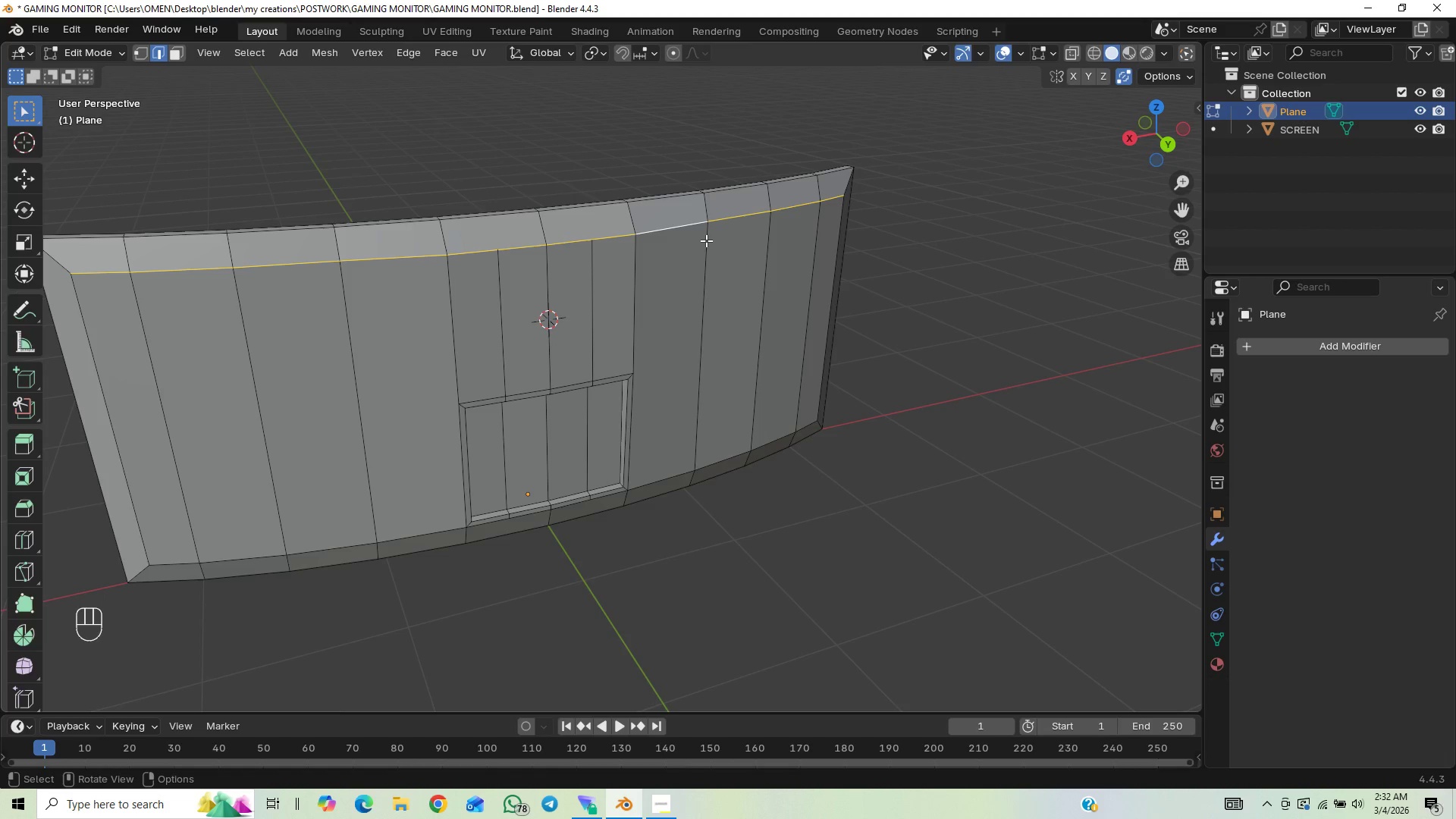 
key(Control+B)
 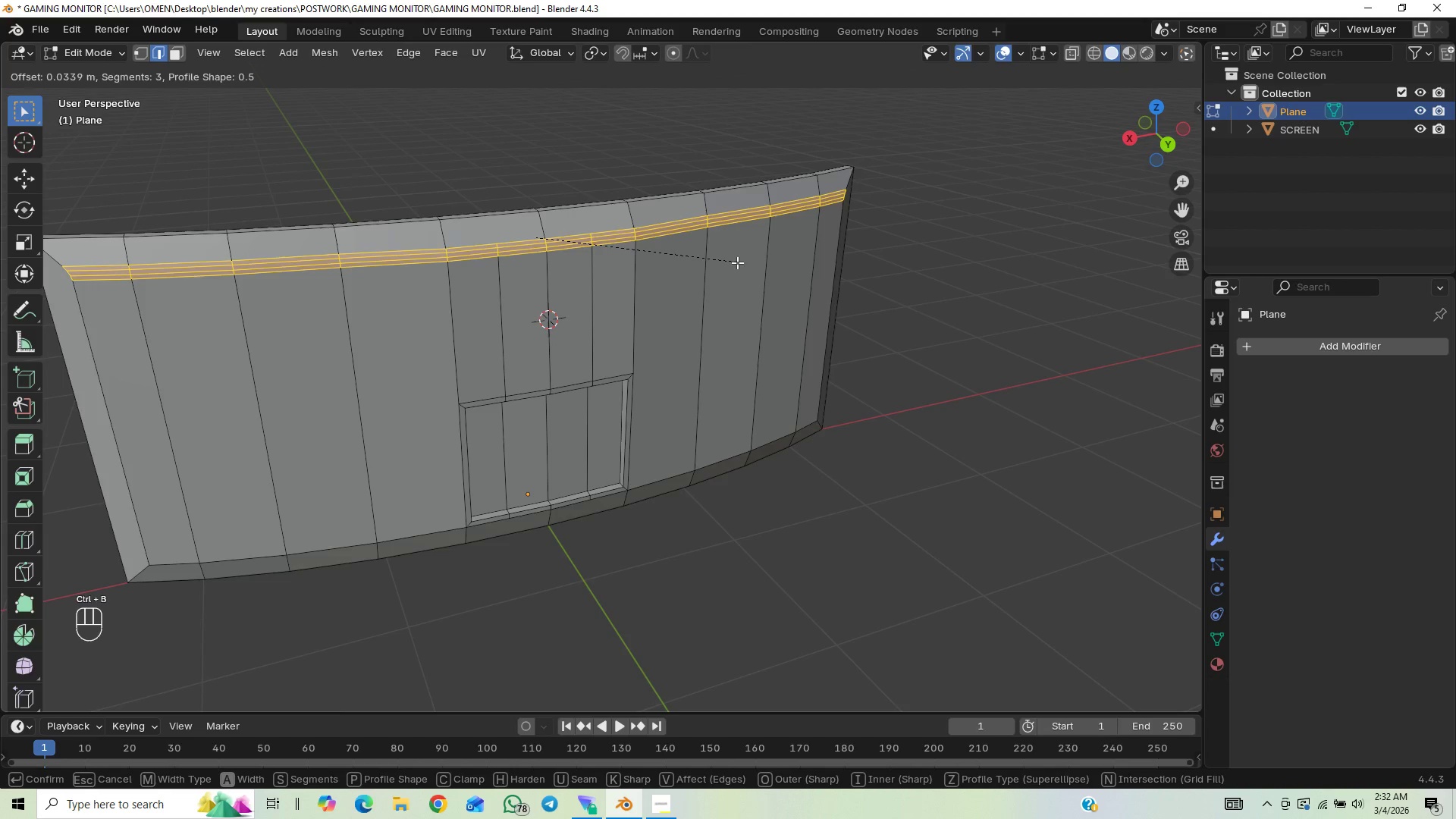 
scroll: coordinate [737, 266], scroll_direction: down, amount: 2.0
 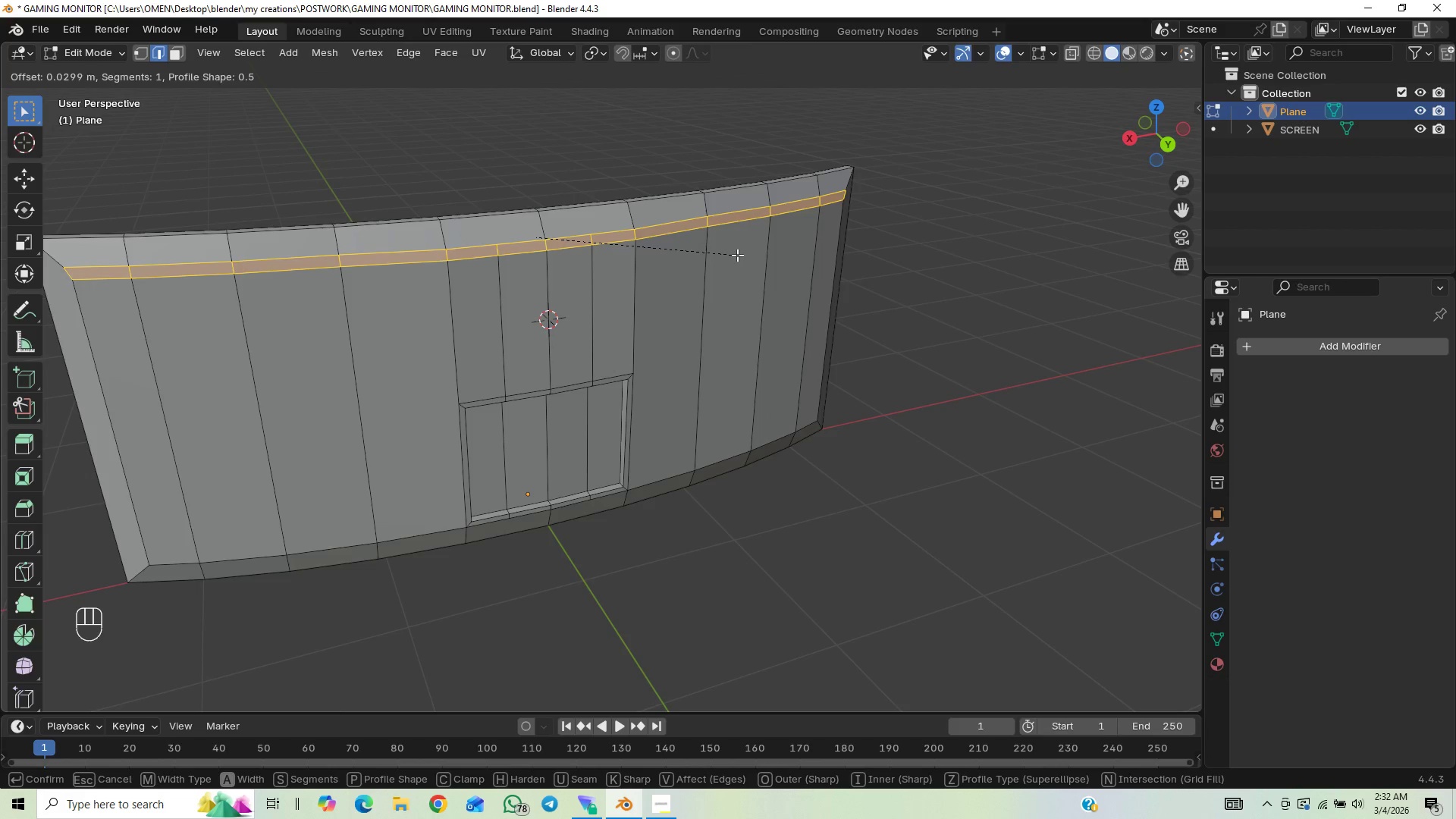 
scroll: coordinate [737, 254], scroll_direction: up, amount: 2.0
 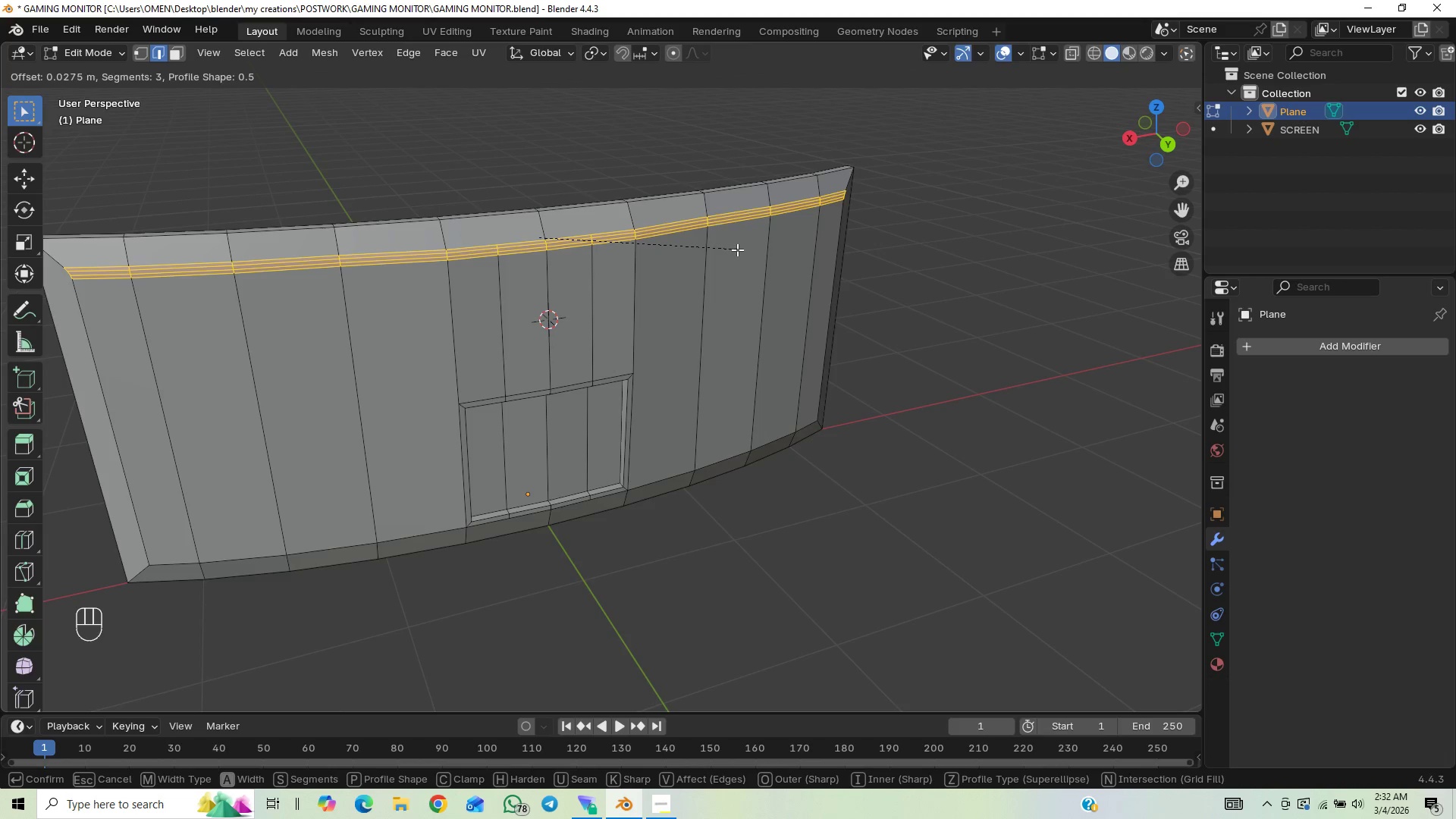 
hold_key(key=ShiftLeft, duration=1.5)
 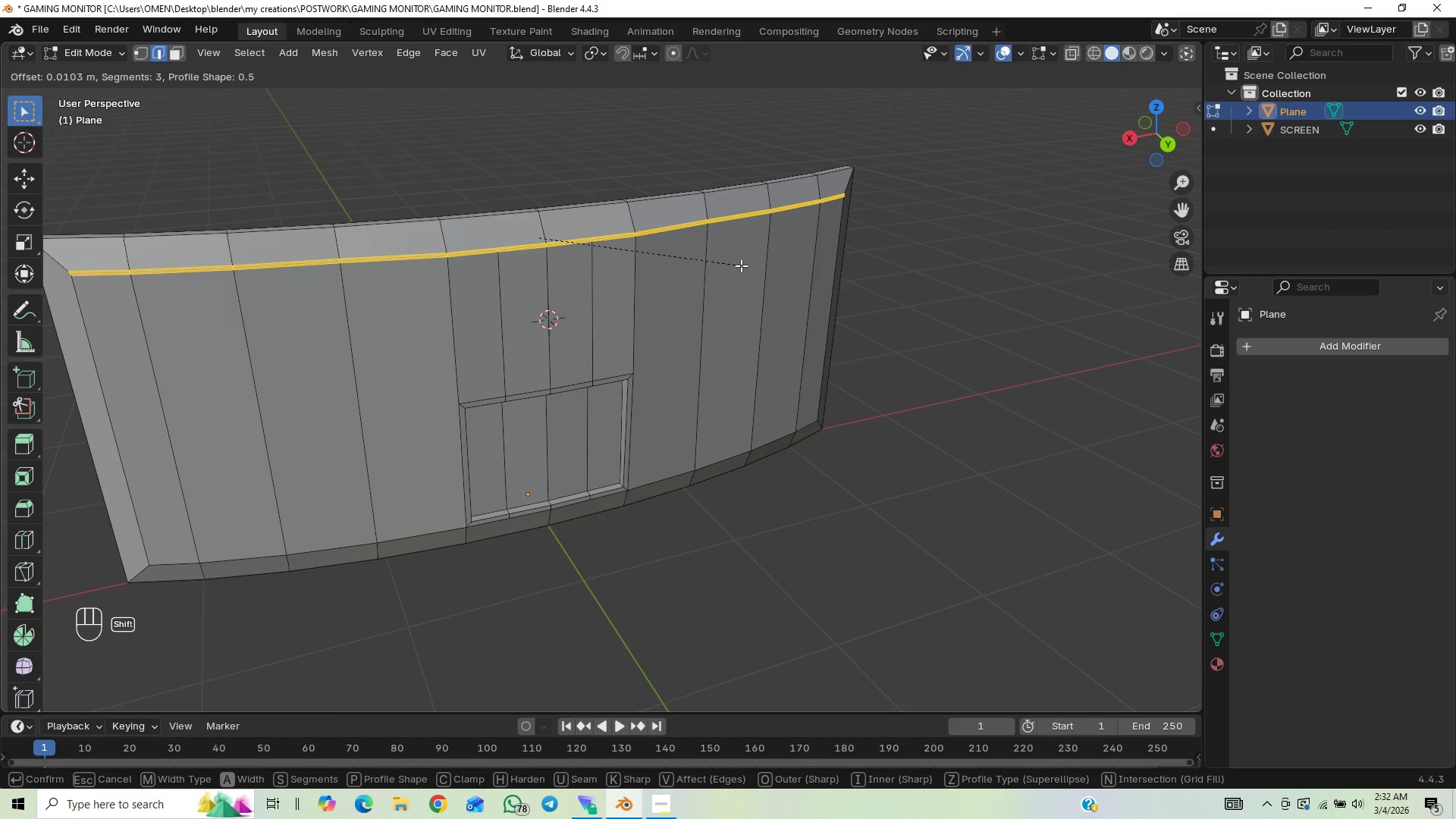 
hold_key(key=ShiftLeft, duration=1.5)
 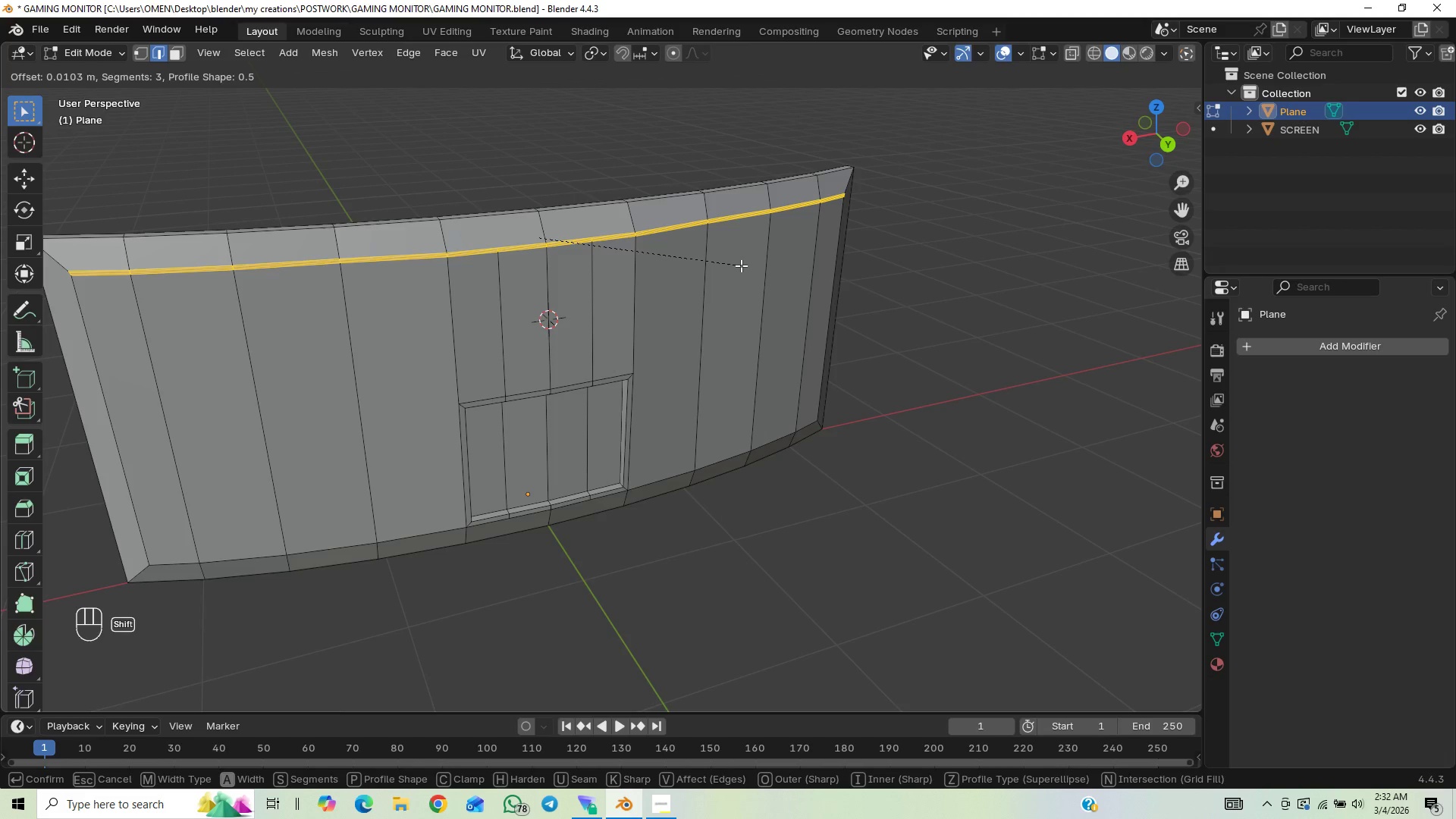 
hold_key(key=ShiftLeft, duration=1.17)
left_click([741, 265])
 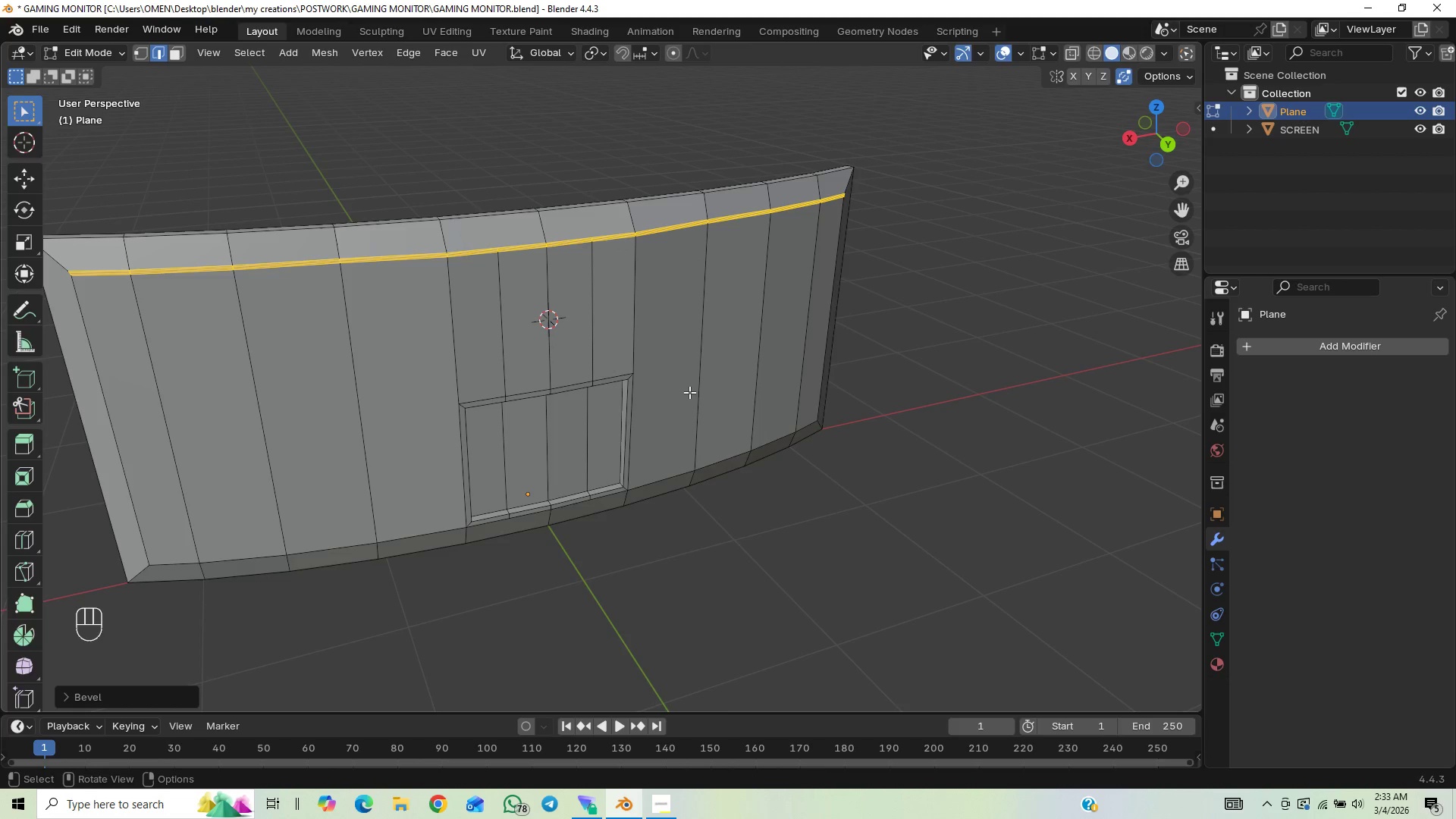 
key(Shift+ShiftLeft)
 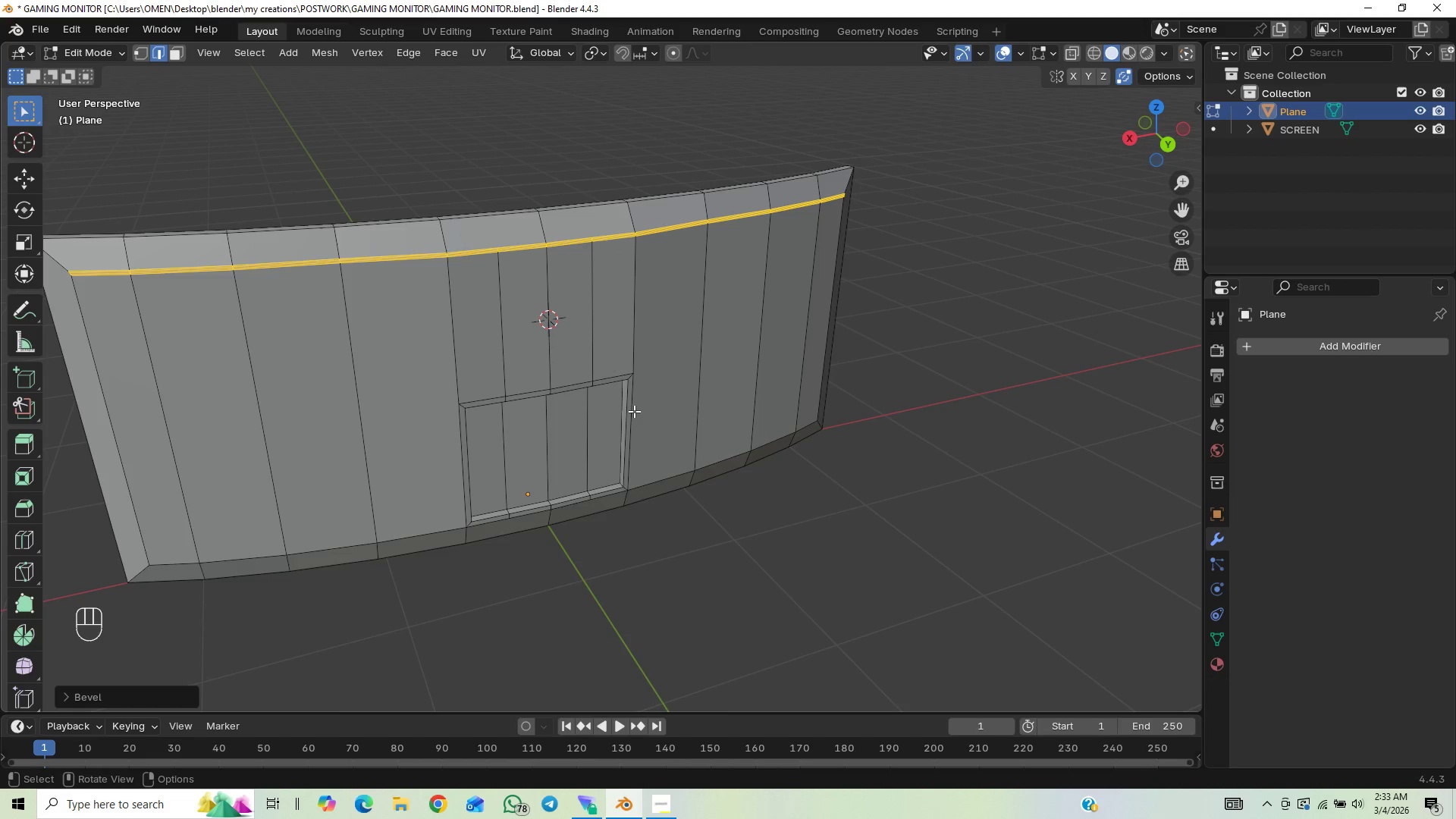 
key(Control+Z)
 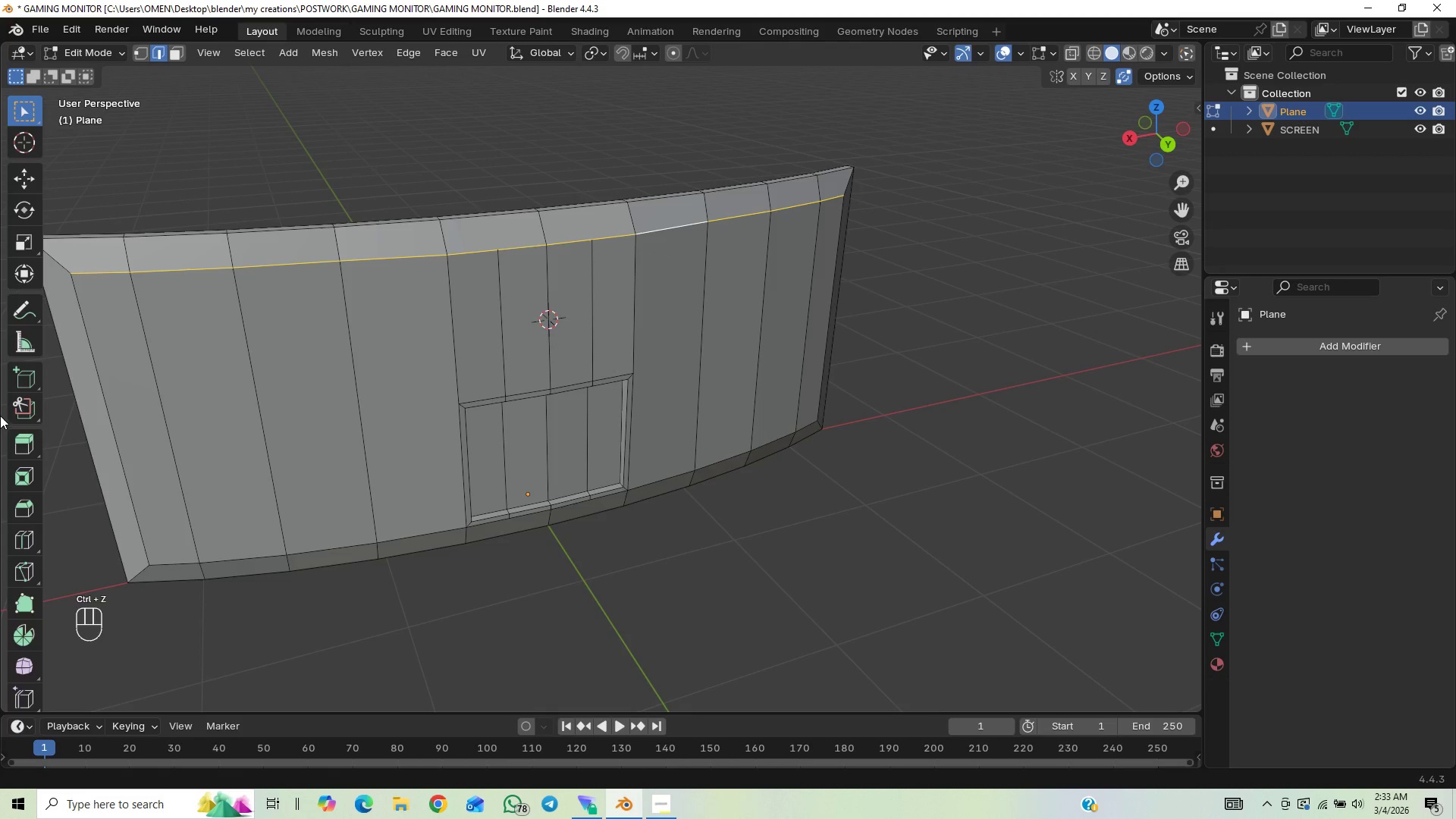 
hold_key(key=ShiftLeft, duration=1.5)
 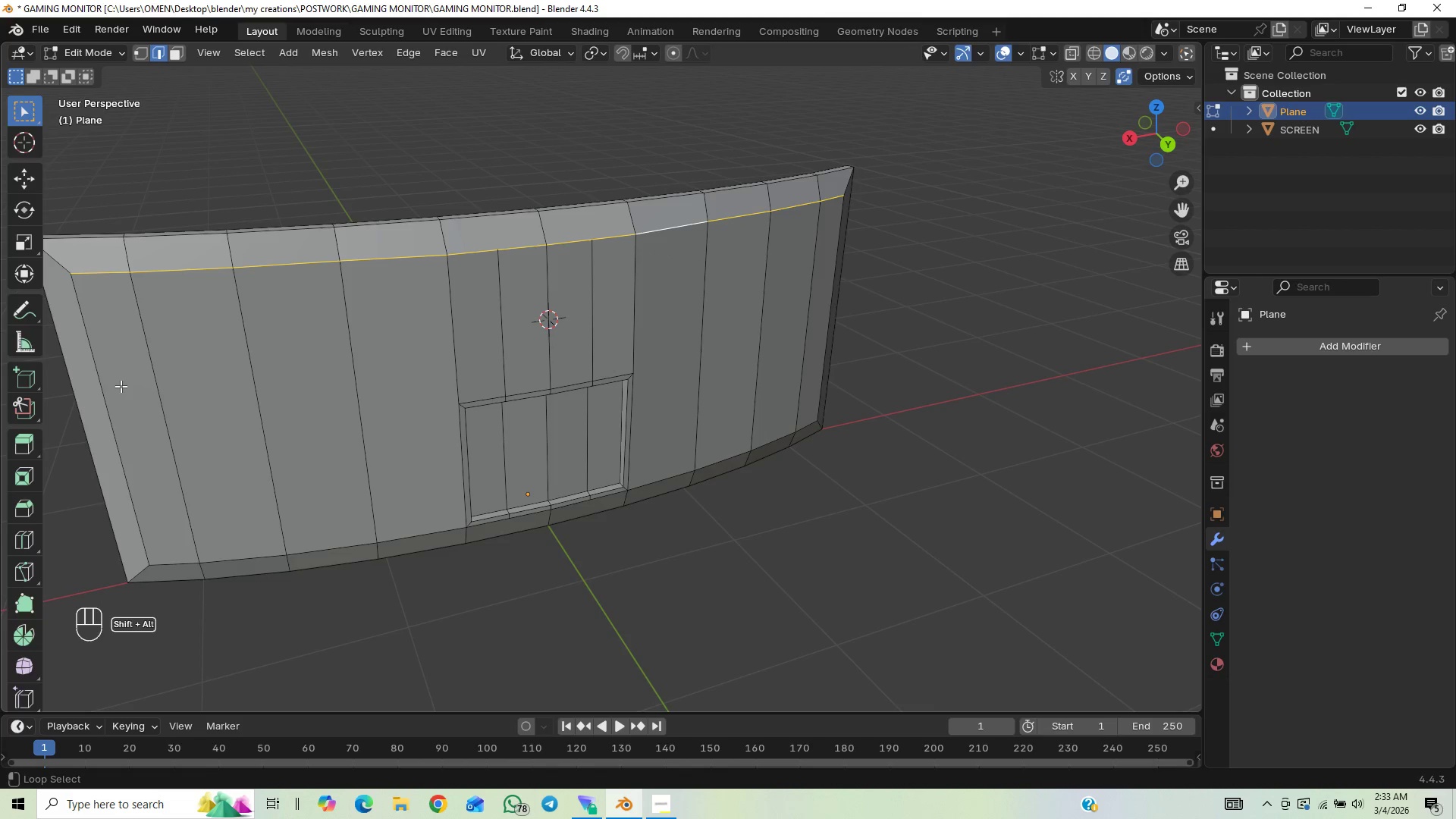 
hold_key(key=ShiftLeft, duration=1.47)
hold_key(key=AltLeft, duration=1.24)
left_click([111, 394])
 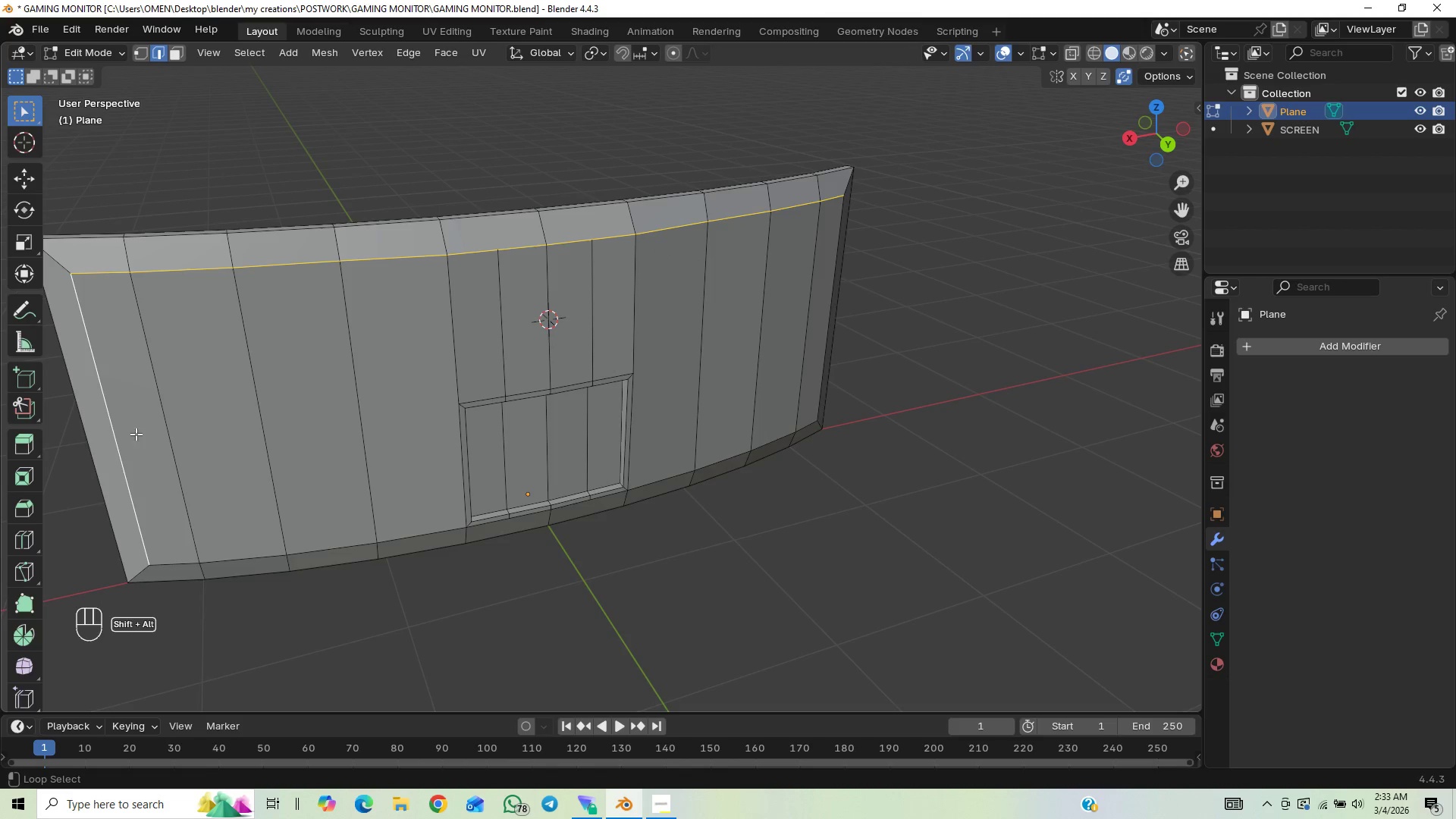 
hold_key(key=AltLeft, duration=1.39)
 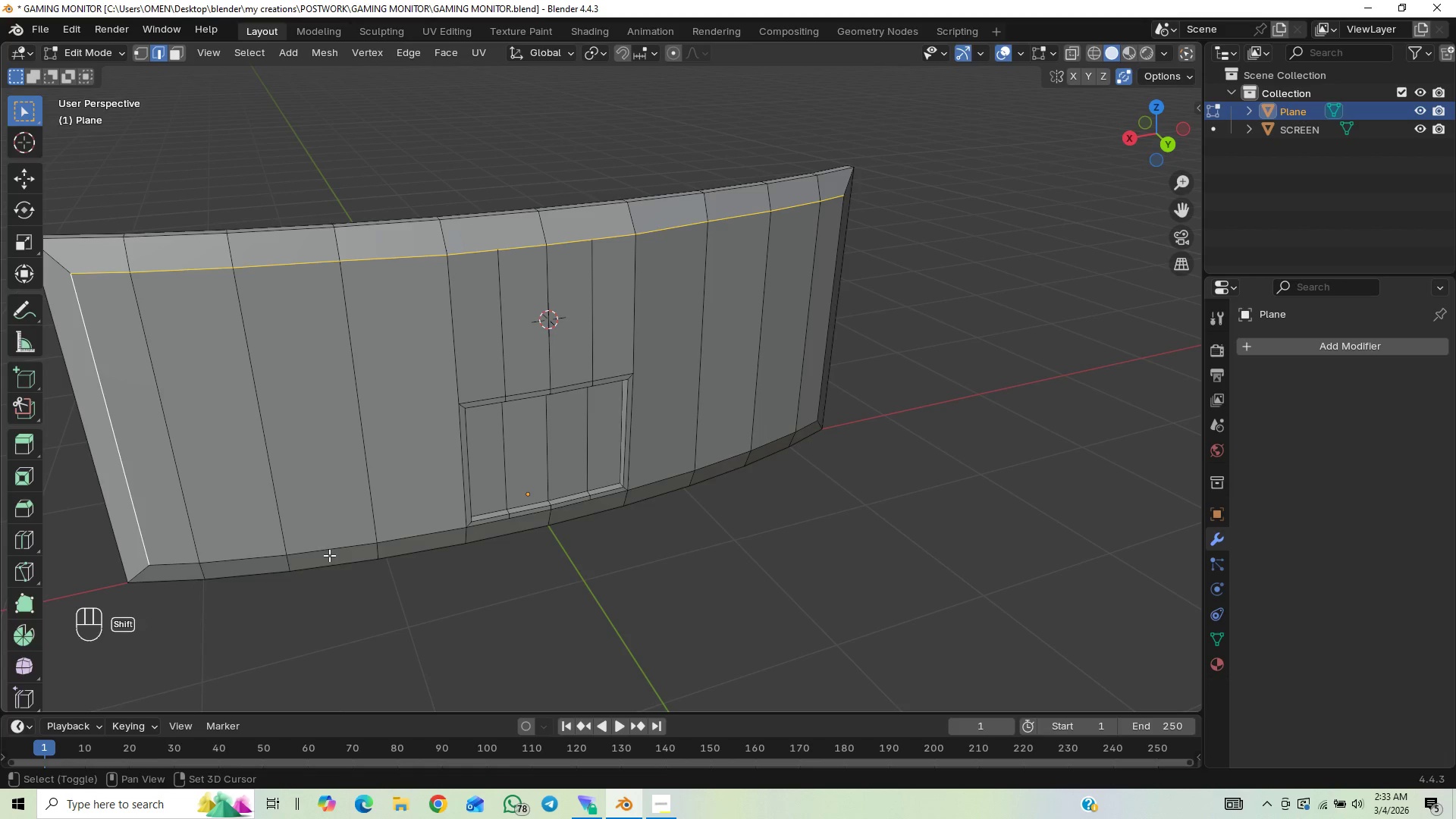 
hold_key(key=ShiftLeft, duration=7.8)
 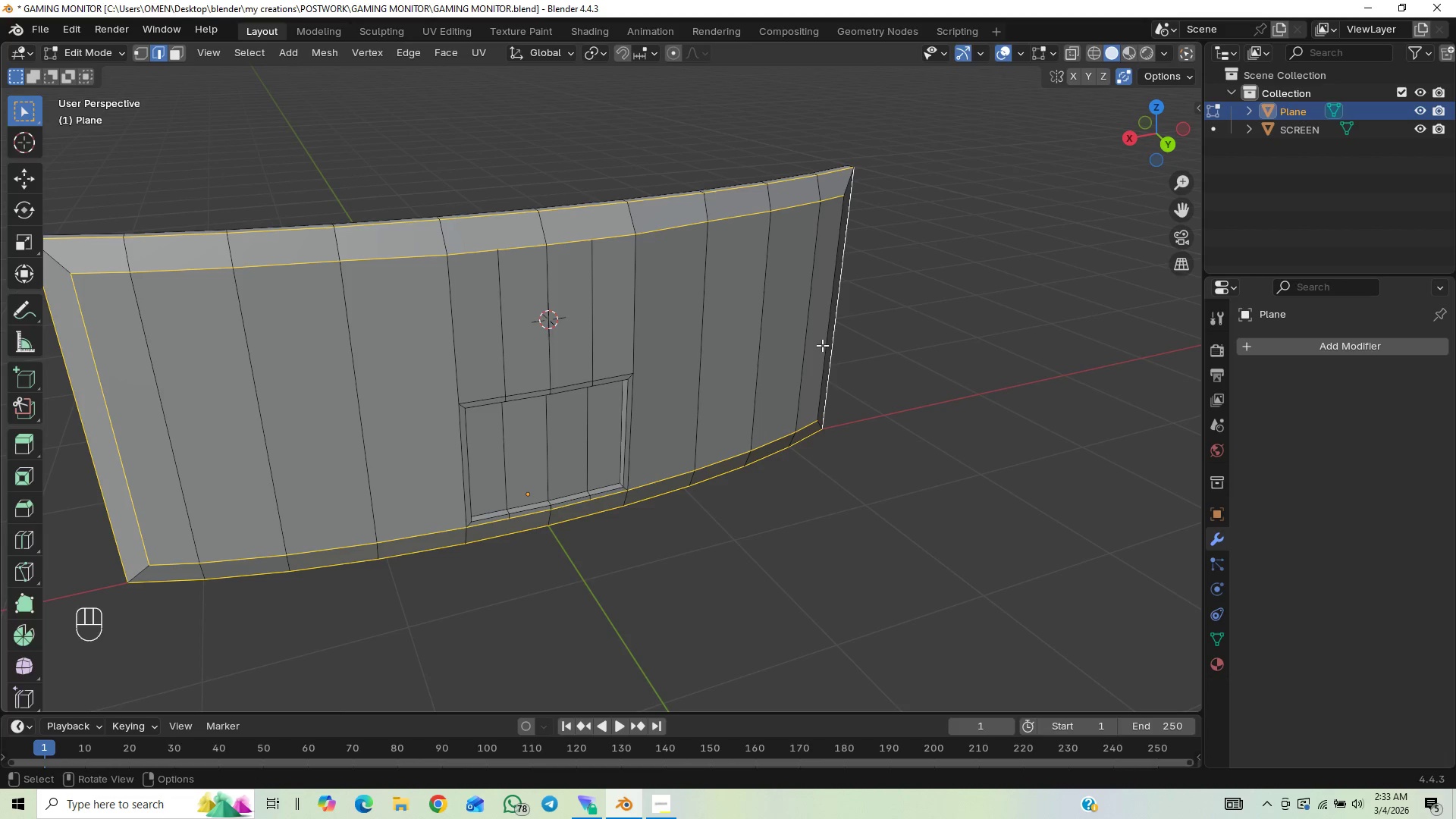 
hold_key(key=AltLeft, duration=1.51)
 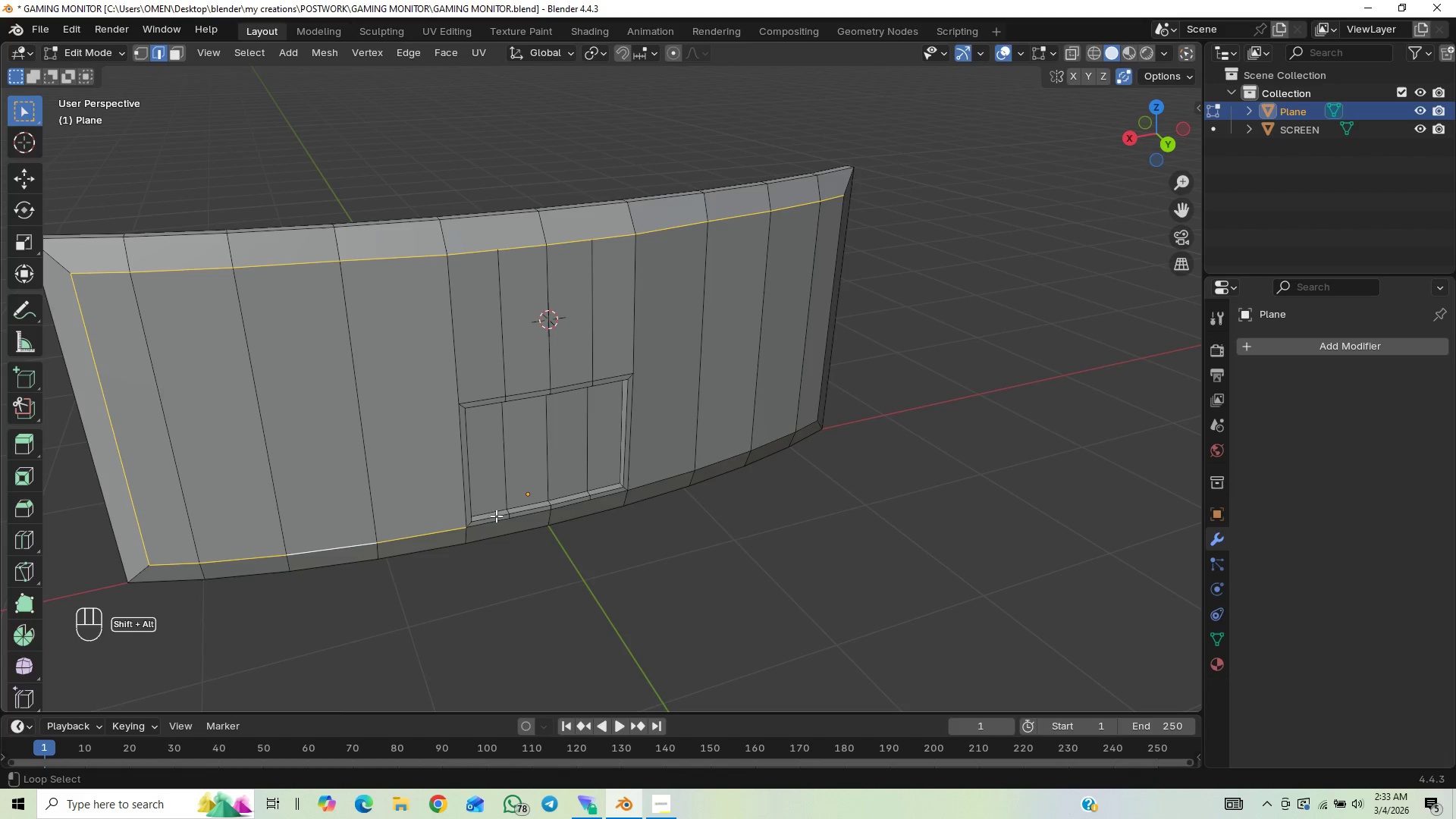 
hold_key(key=AltLeft, duration=1.52)
left_click([496, 519])
 